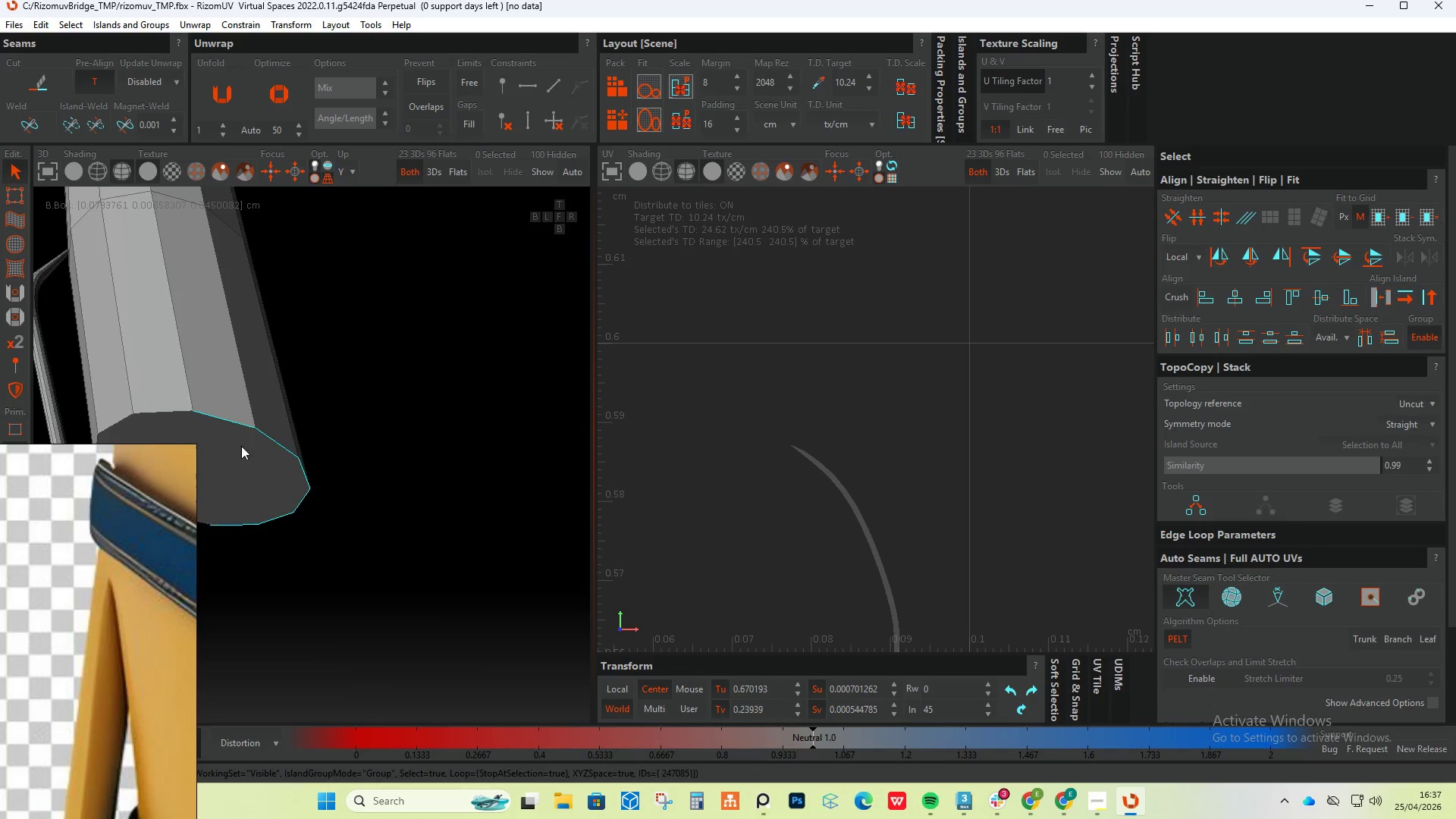 
hold_key(key=AltLeft, duration=0.36)
 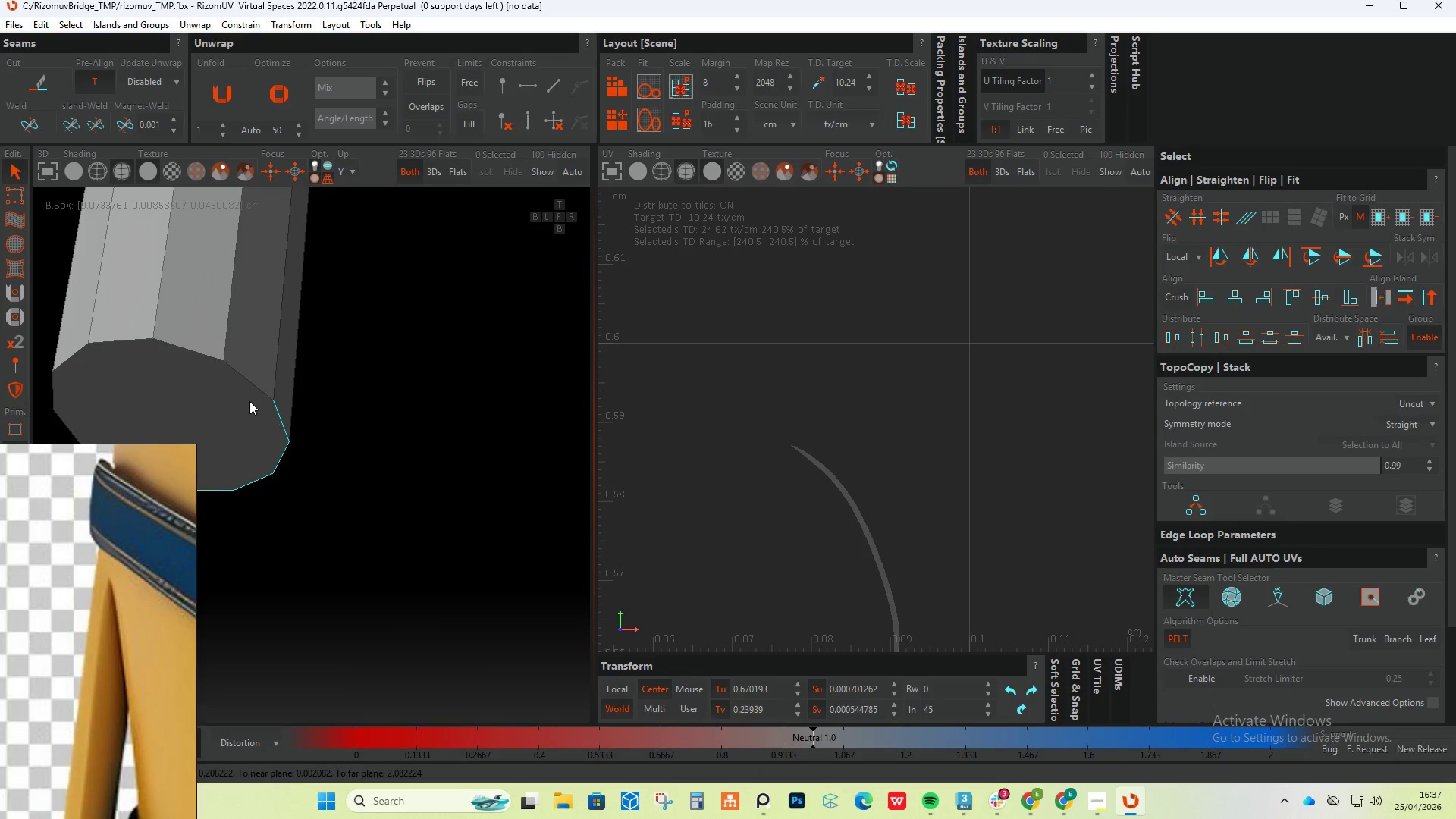 
hold_key(key=ControlLeft, duration=0.56)
left_click([249, 382])
 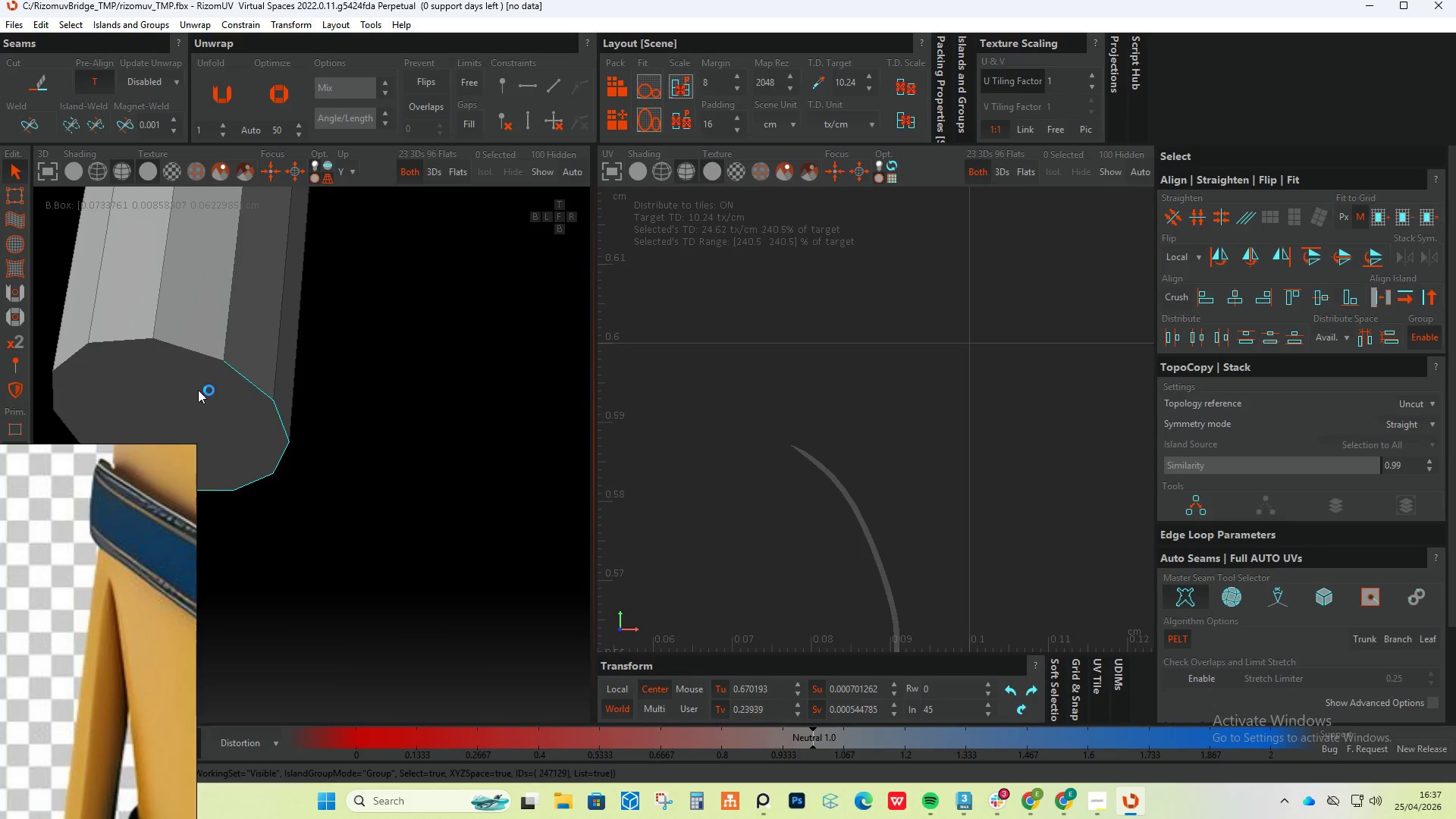 
key(Alt+AltLeft)
 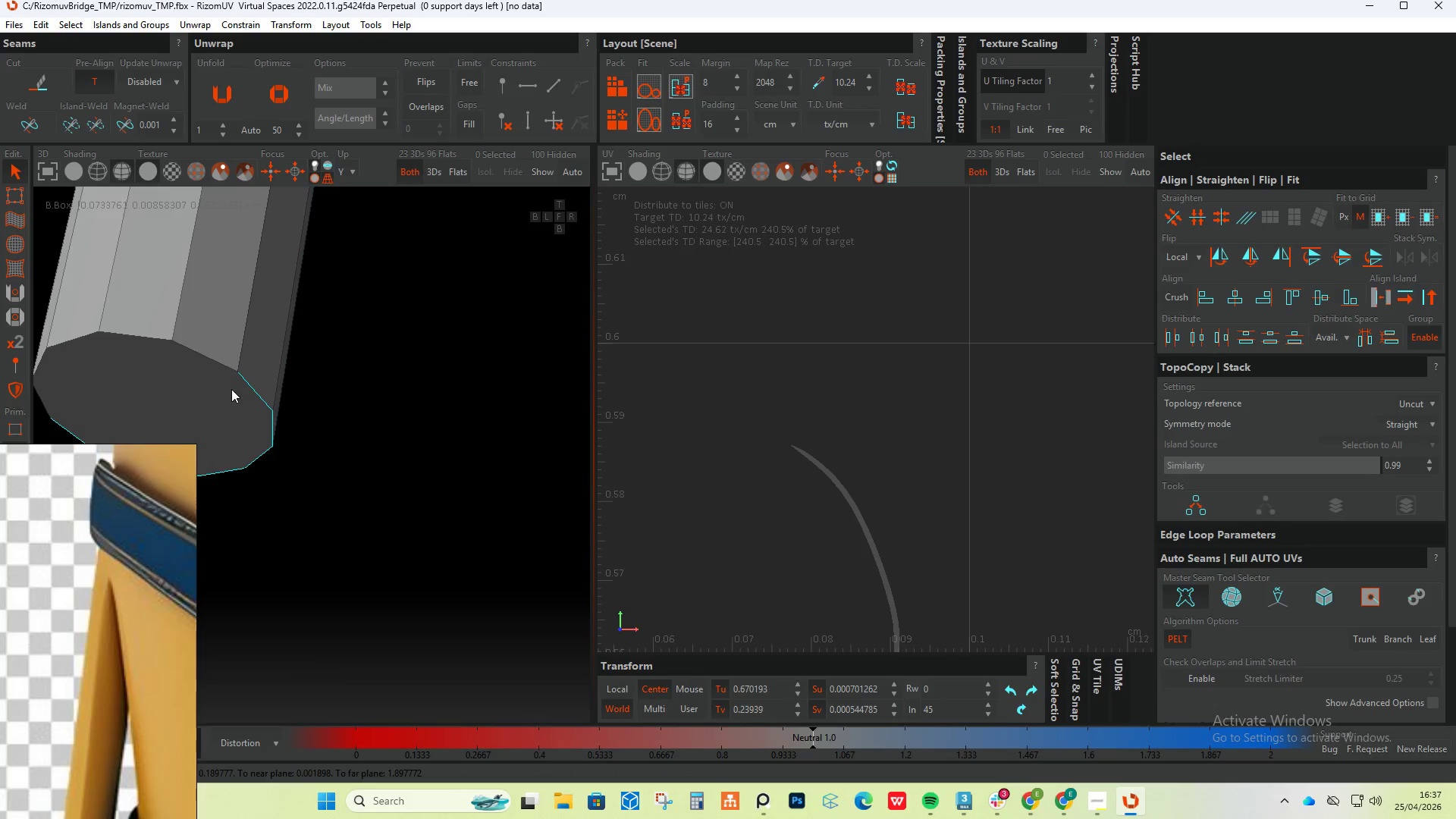 
hold_key(key=ControlLeft, duration=0.44)
left_click([222, 369])
 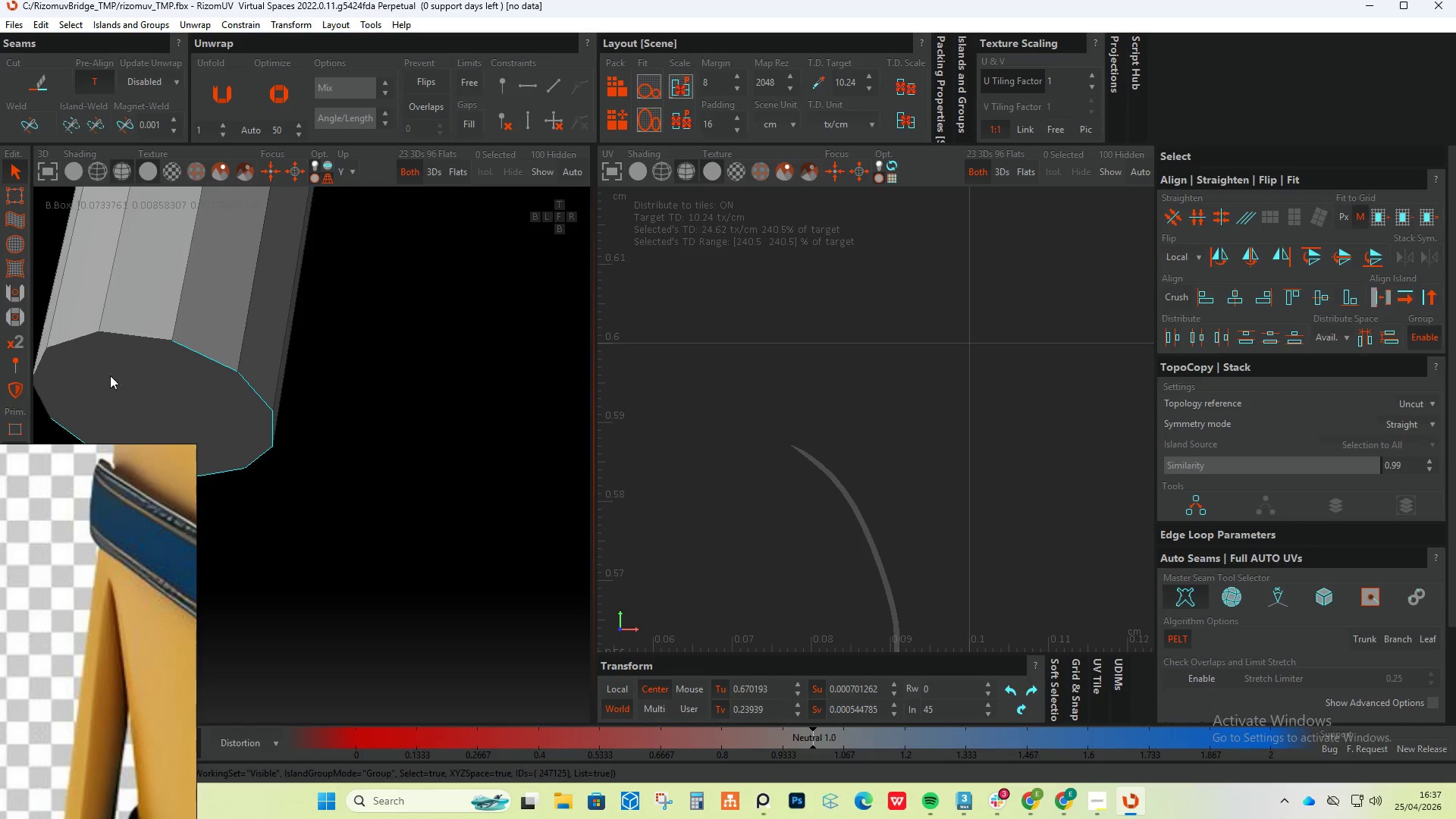 
hold_key(key=AltLeft, duration=0.34)
 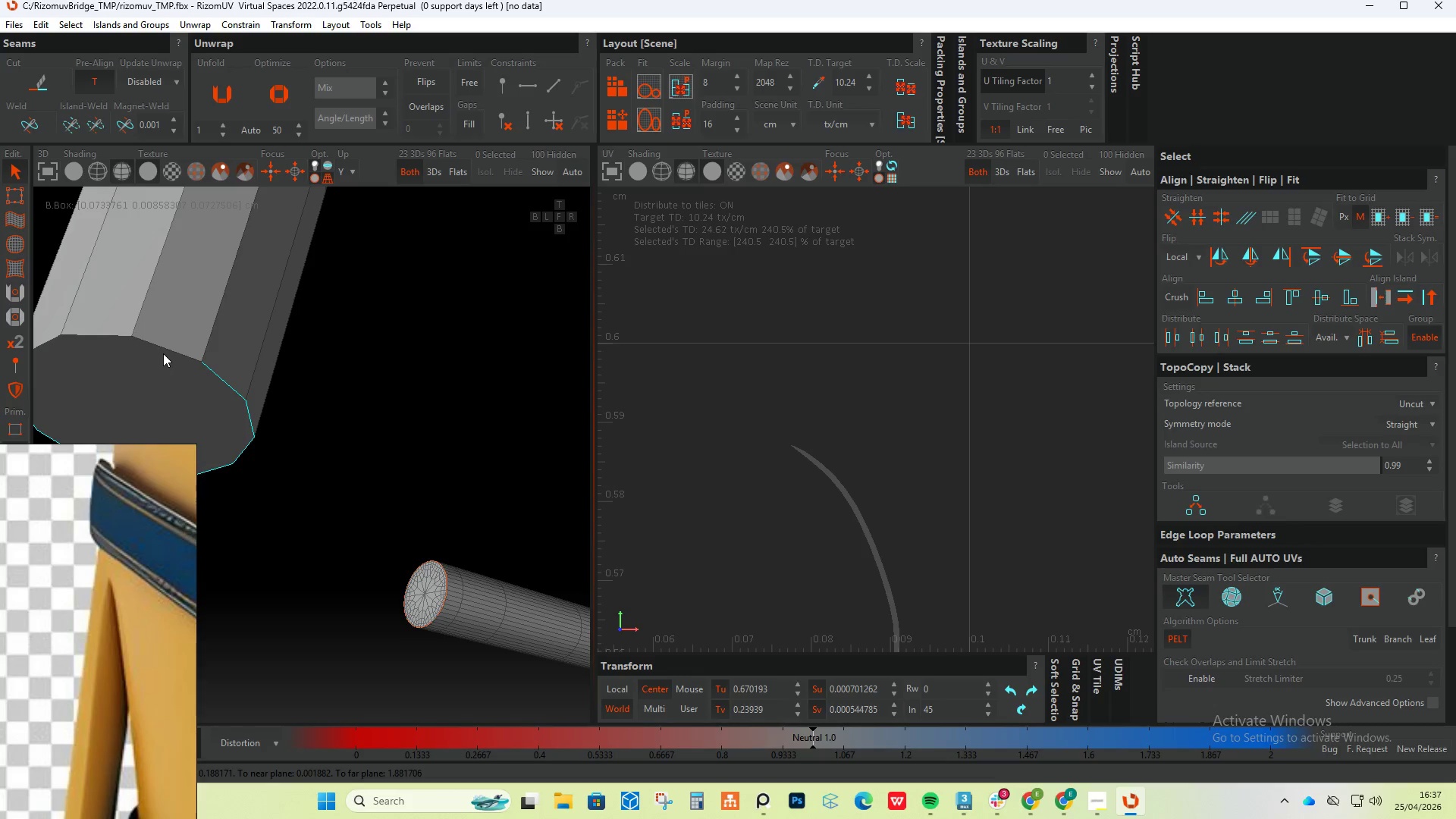 
hold_key(key=ControlLeft, duration=1.31)
double_click([95, 328])
 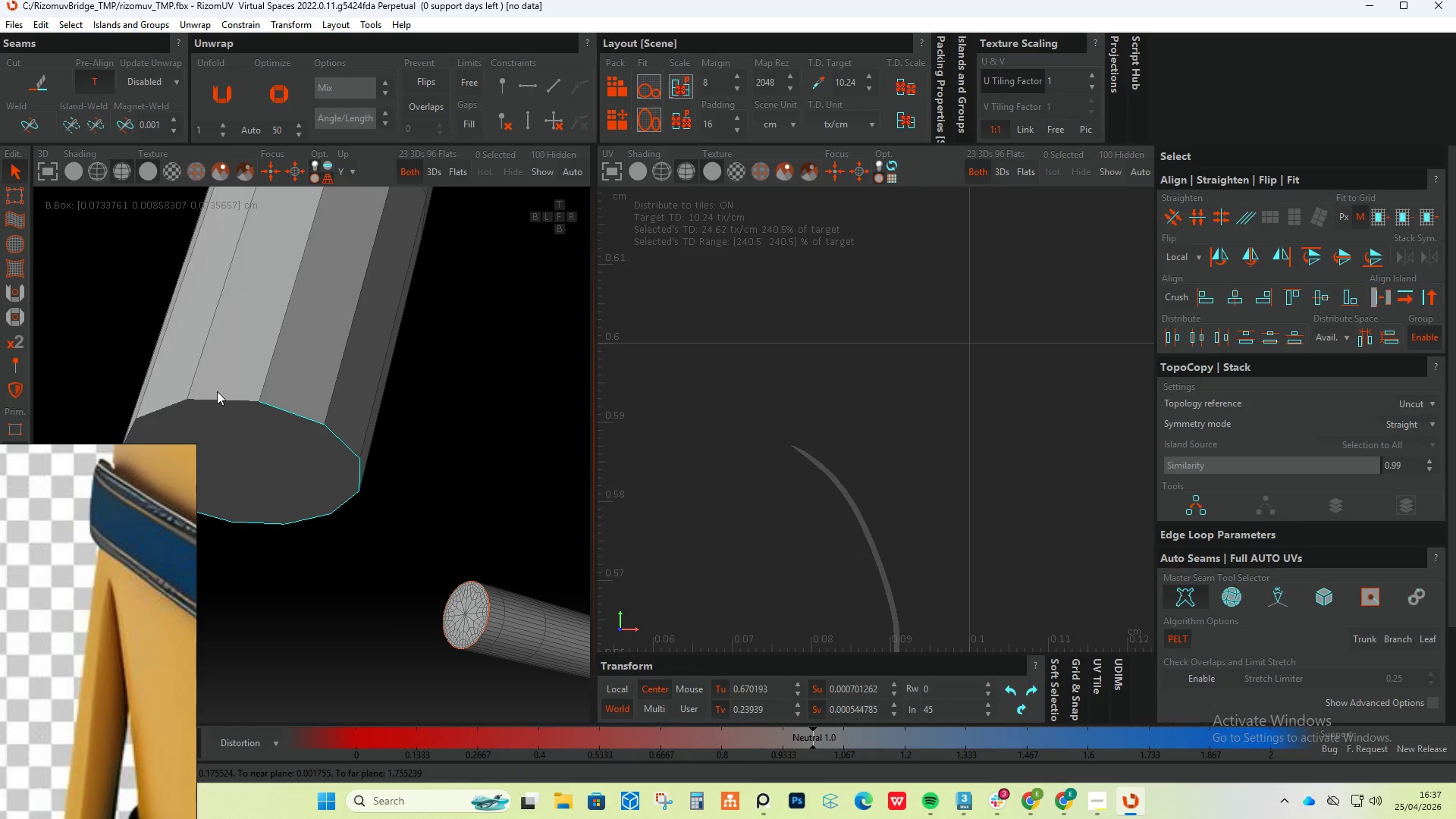 
hold_key(key=ControlLeft, duration=3.02)
left_click([227, 393])
 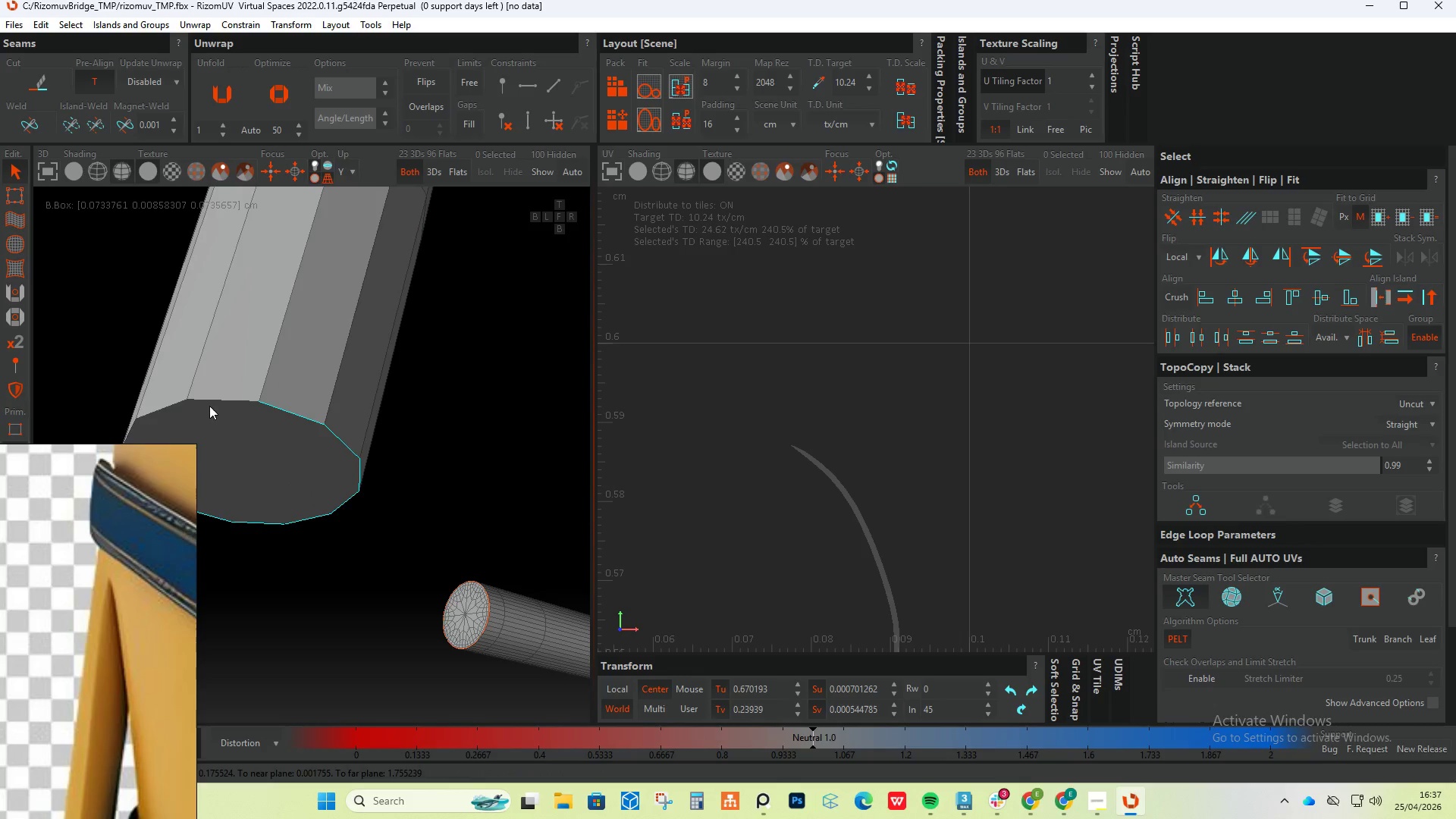 
double_click([215, 400])
 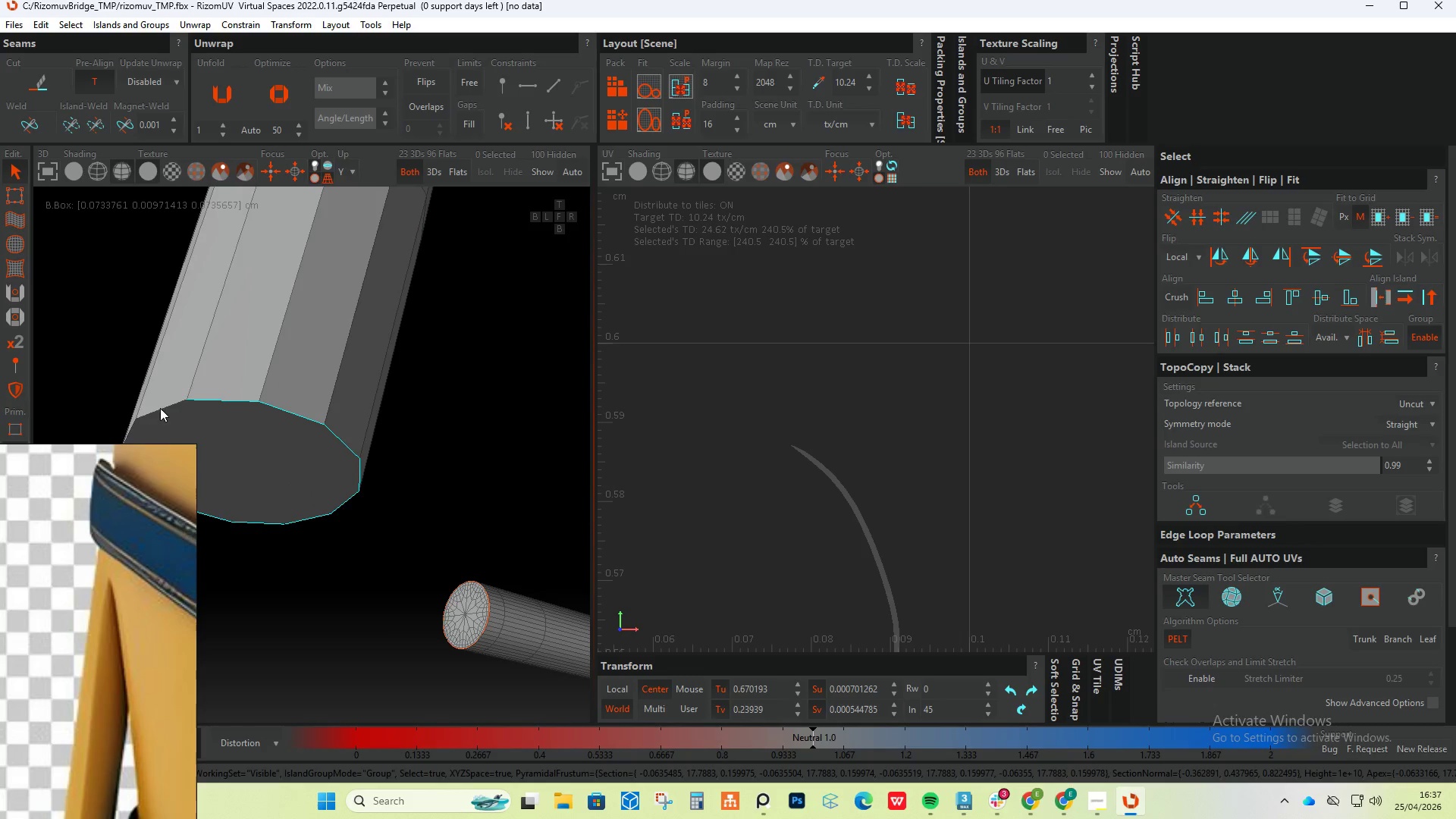 
double_click([160, 408])
 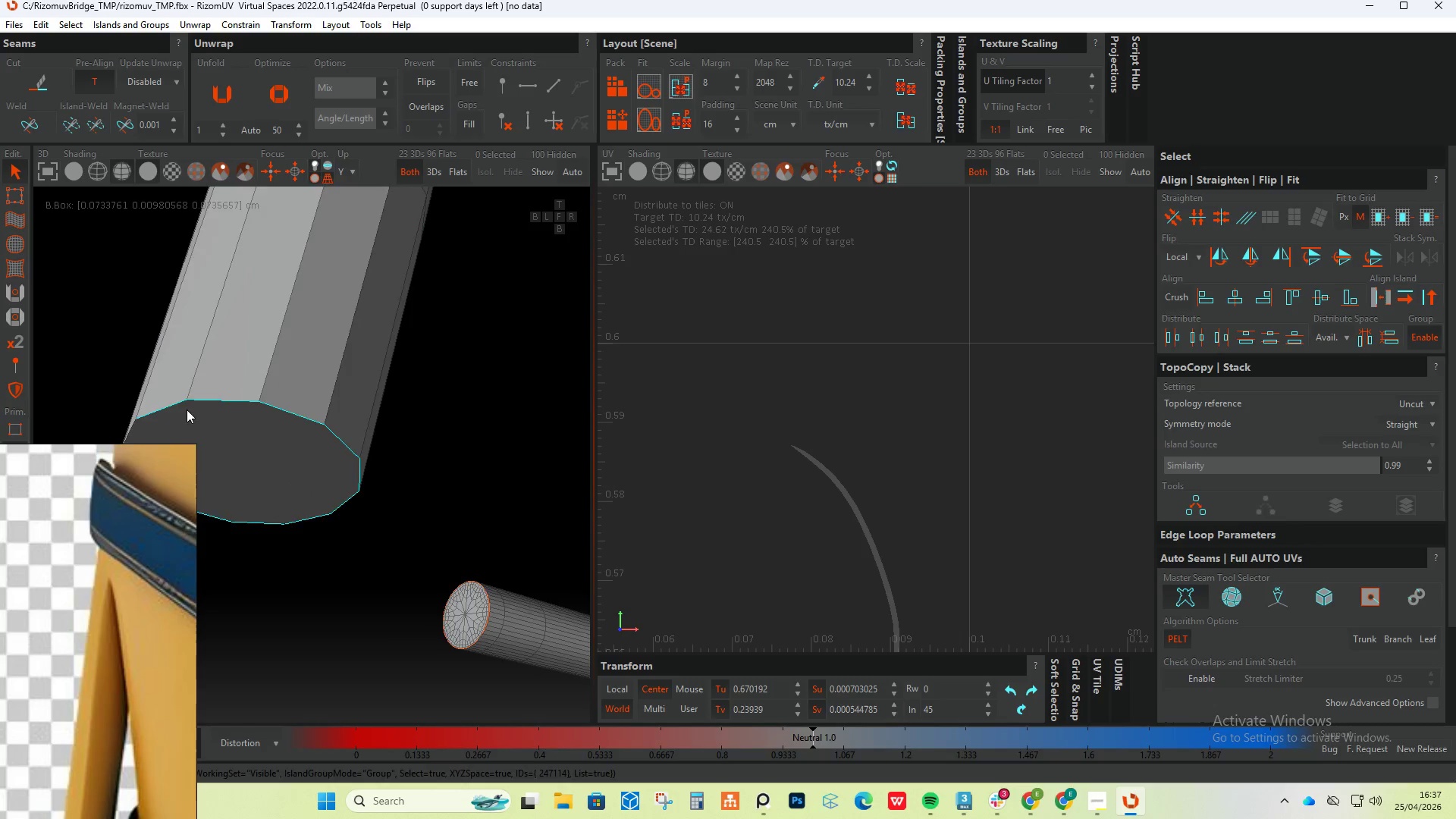 
hold_key(key=AltLeft, duration=0.47)
 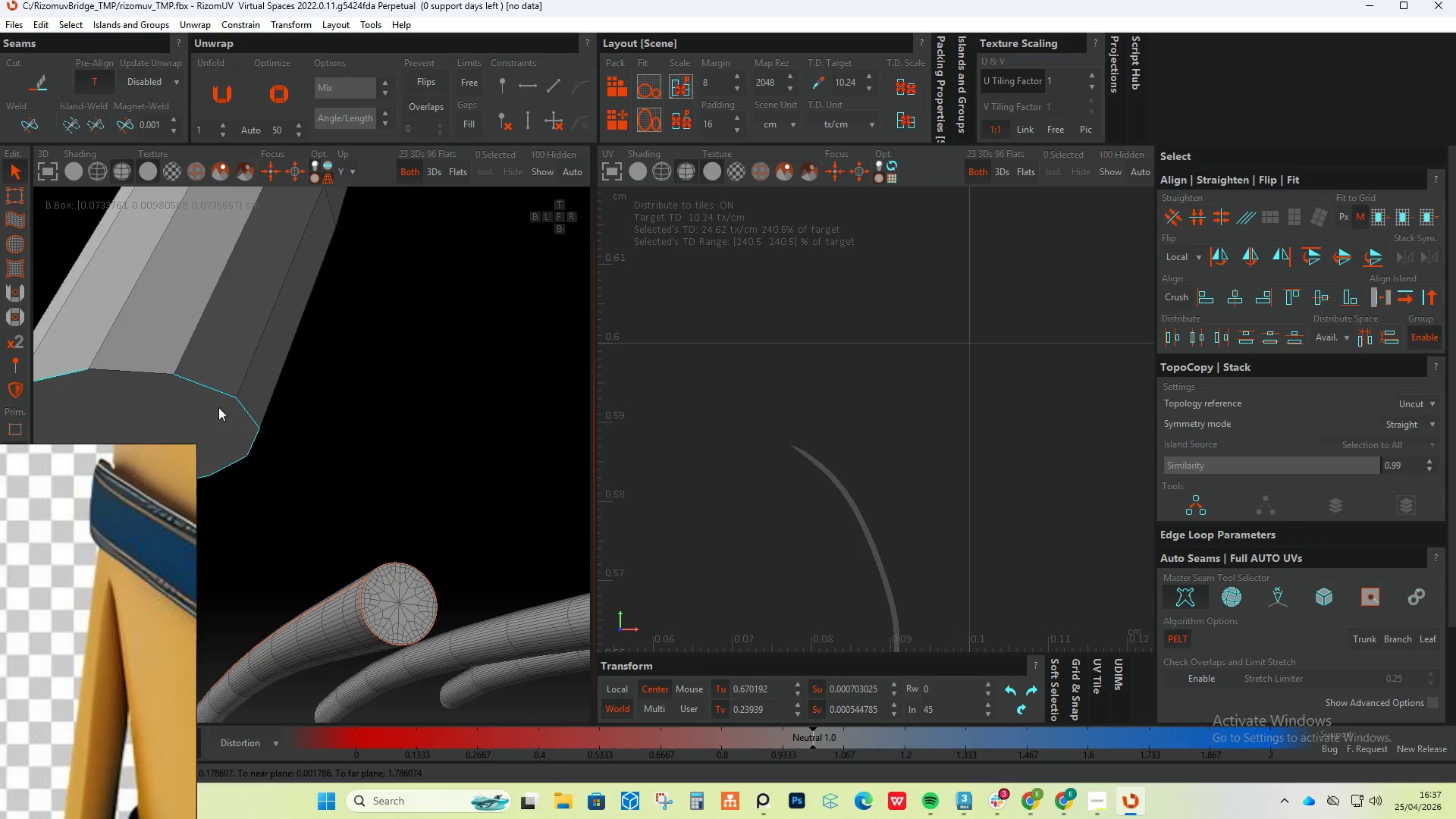 
hold_key(key=ControlLeft, duration=0.95)
left_click([156, 372])
 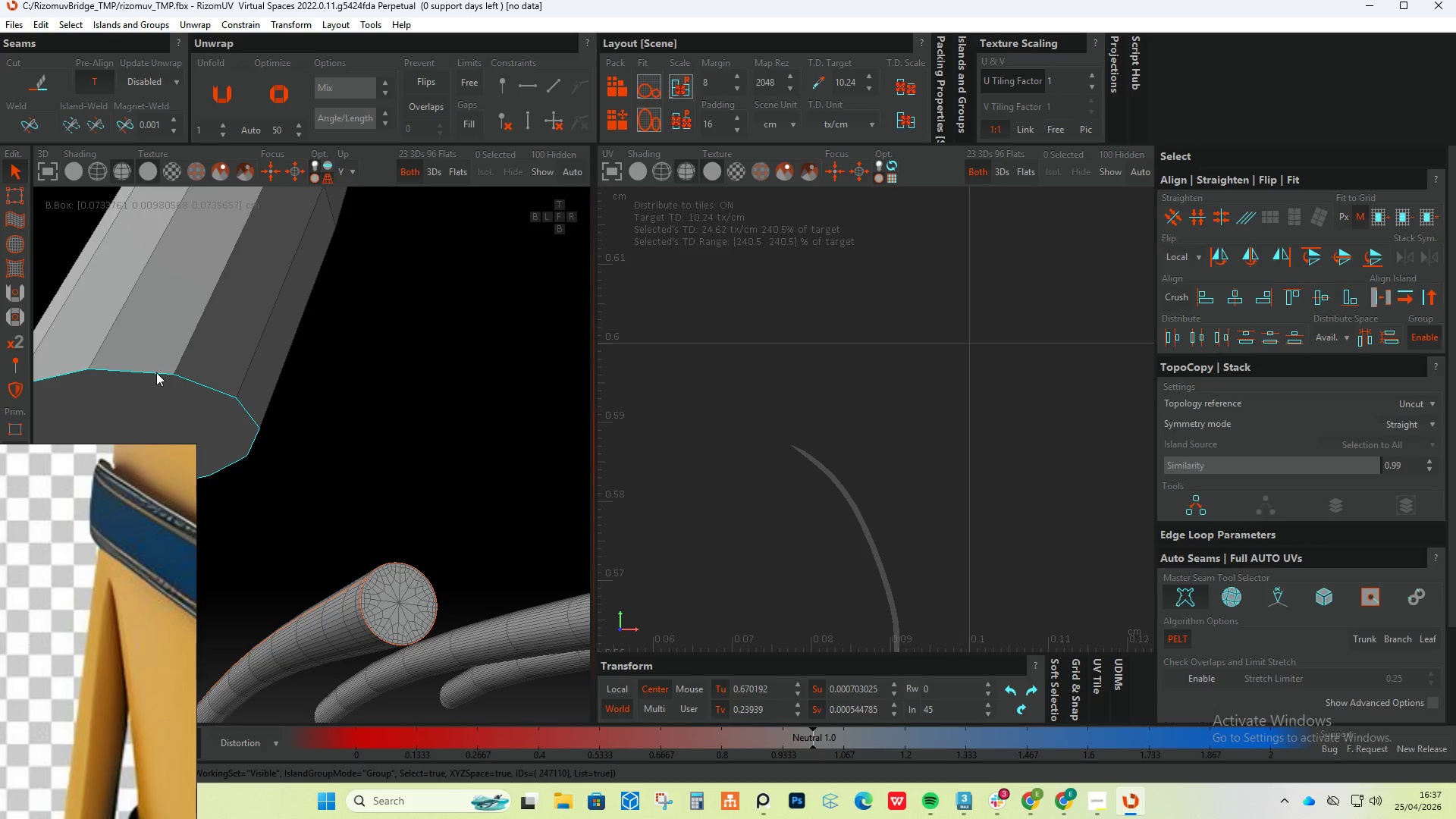 
key(C)
 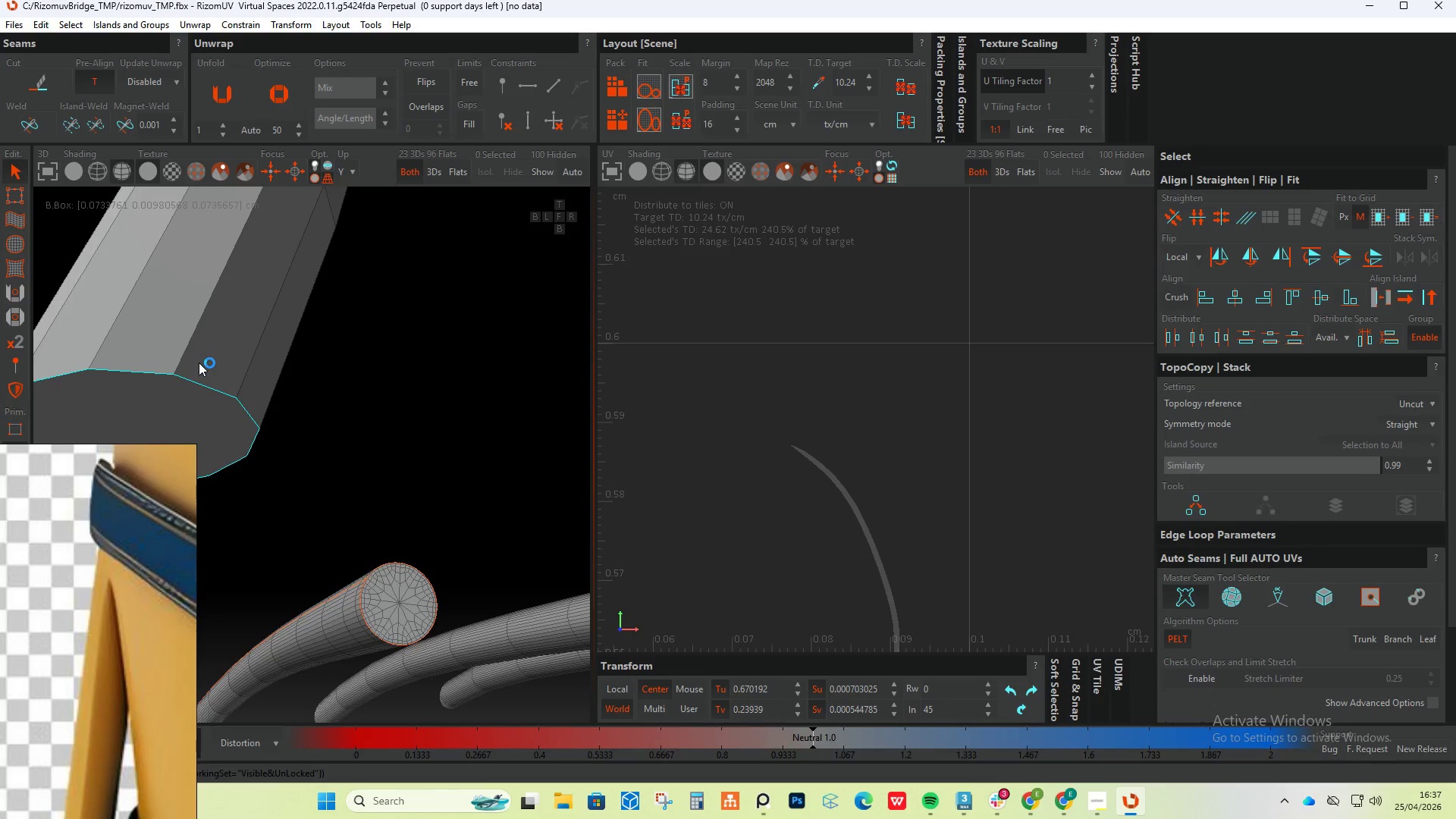 
hold_key(key=ControlLeft, duration=0.98)
 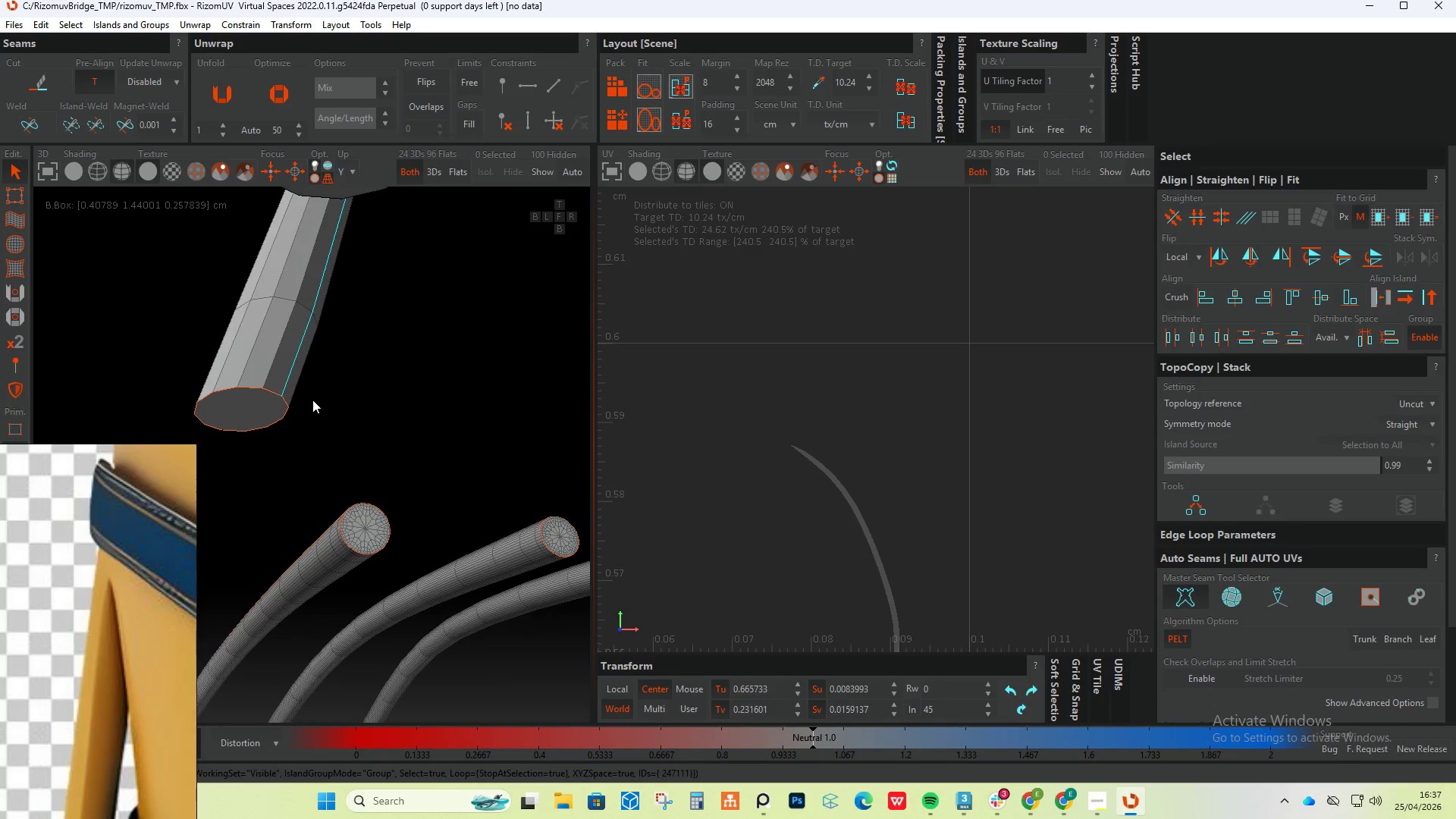 
scroll: coordinate [199, 362], scroll_direction: down, amount: 1.0
 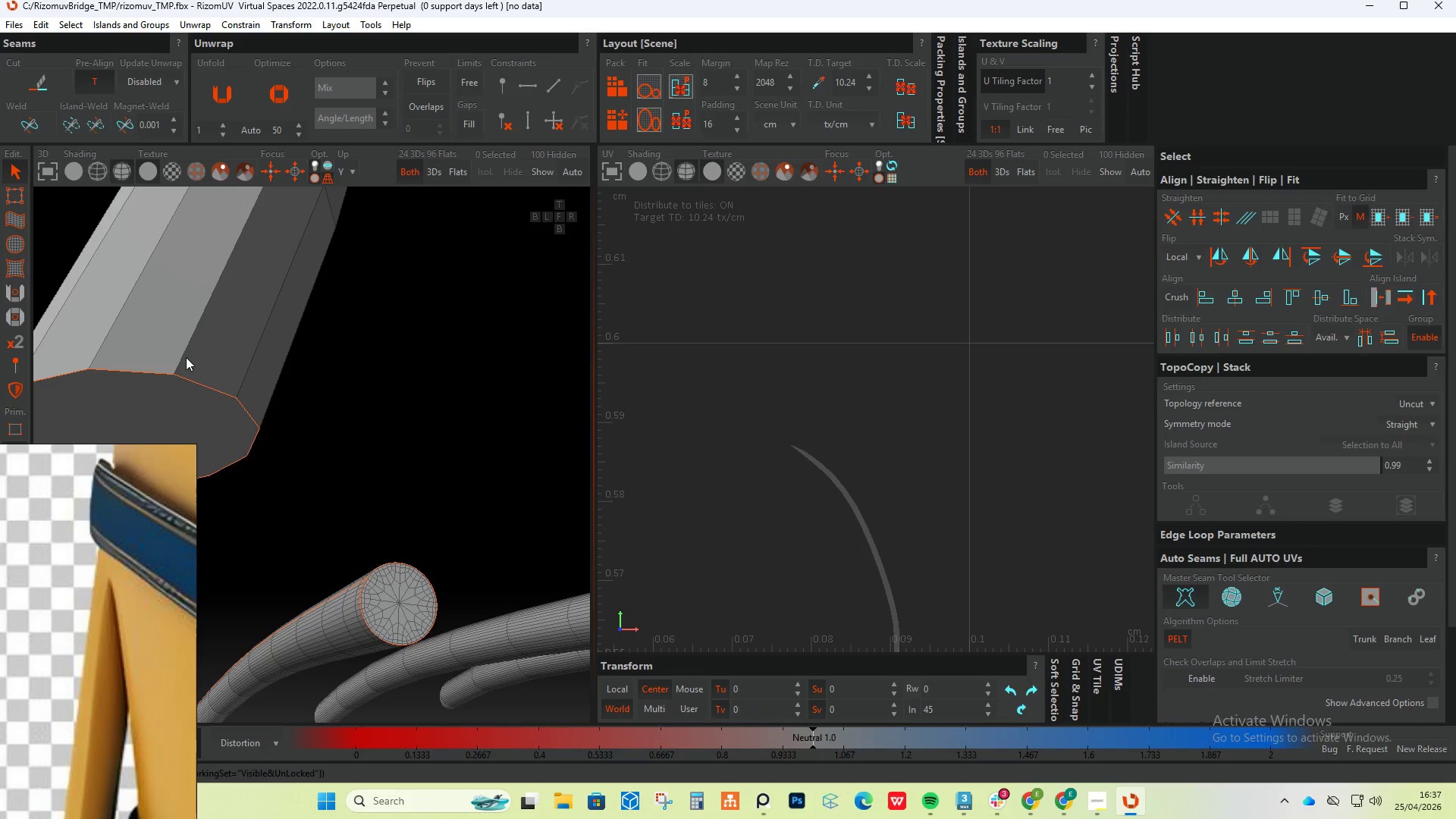 
double_click([249, 370])
 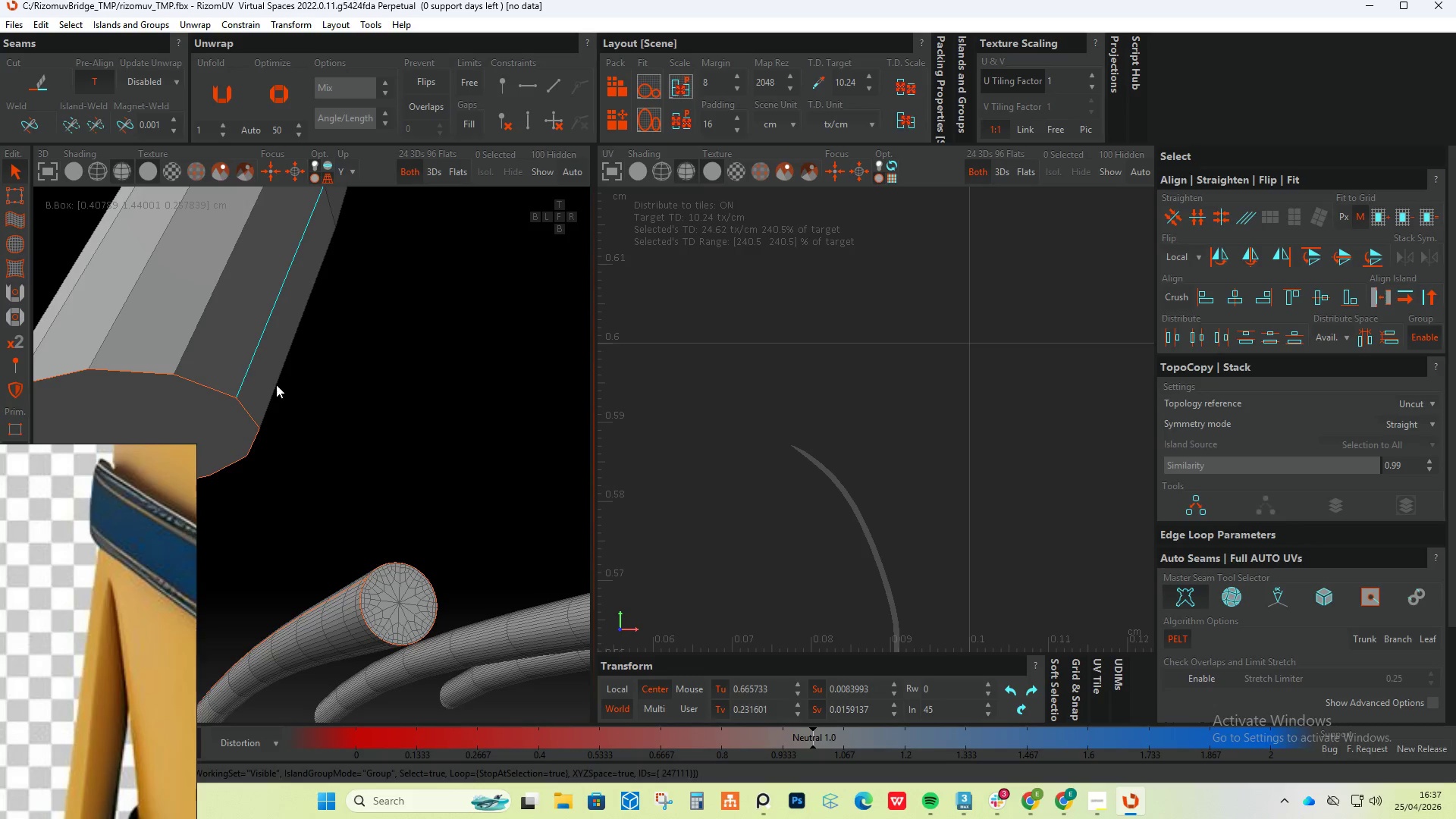 
scroll: coordinate [312, 400], scroll_direction: down, amount: 10.0
 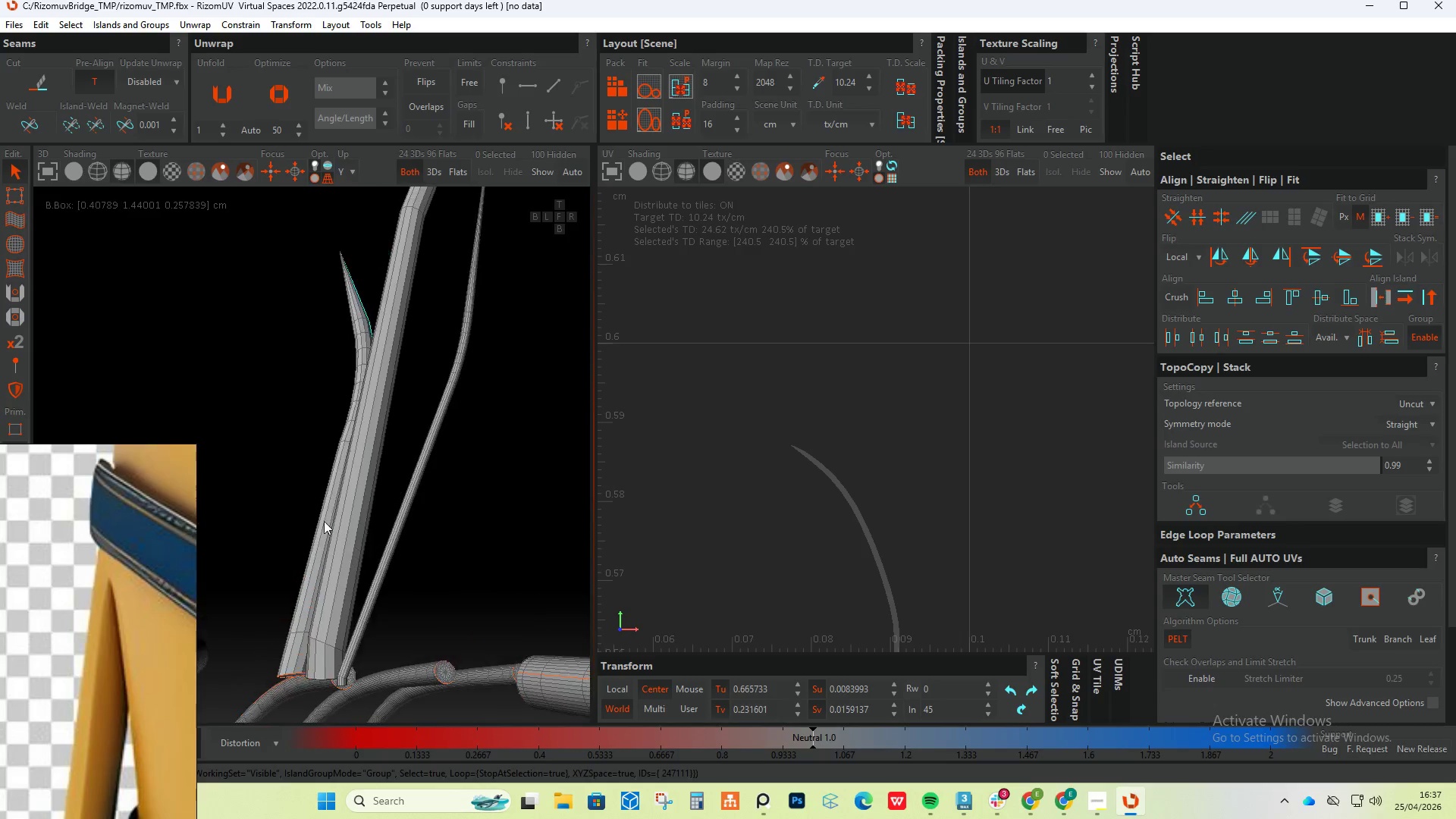 
hold_key(key=AltLeft, duration=0.75)
 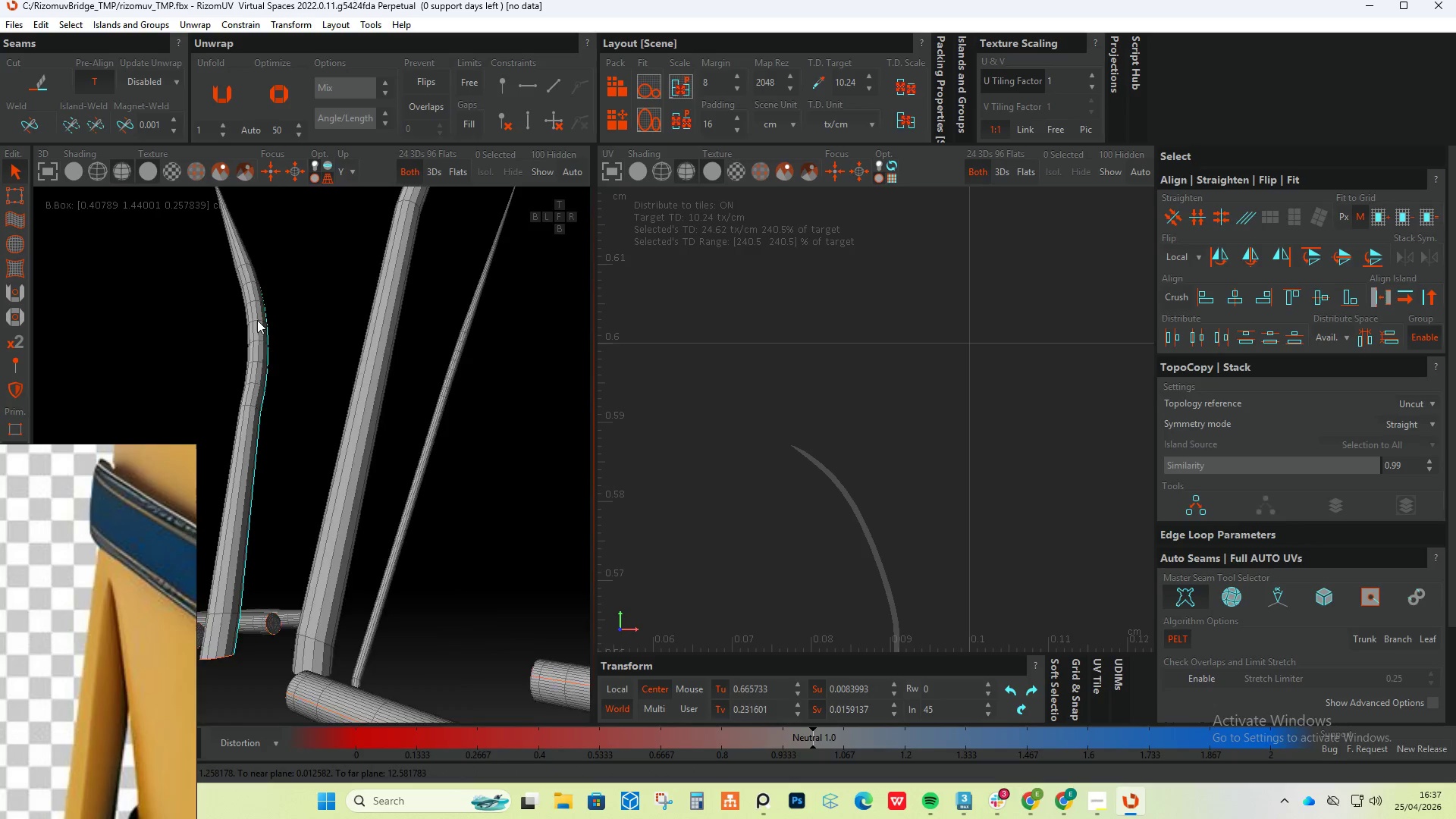 
hold_key(key=AltLeft, duration=0.62)
 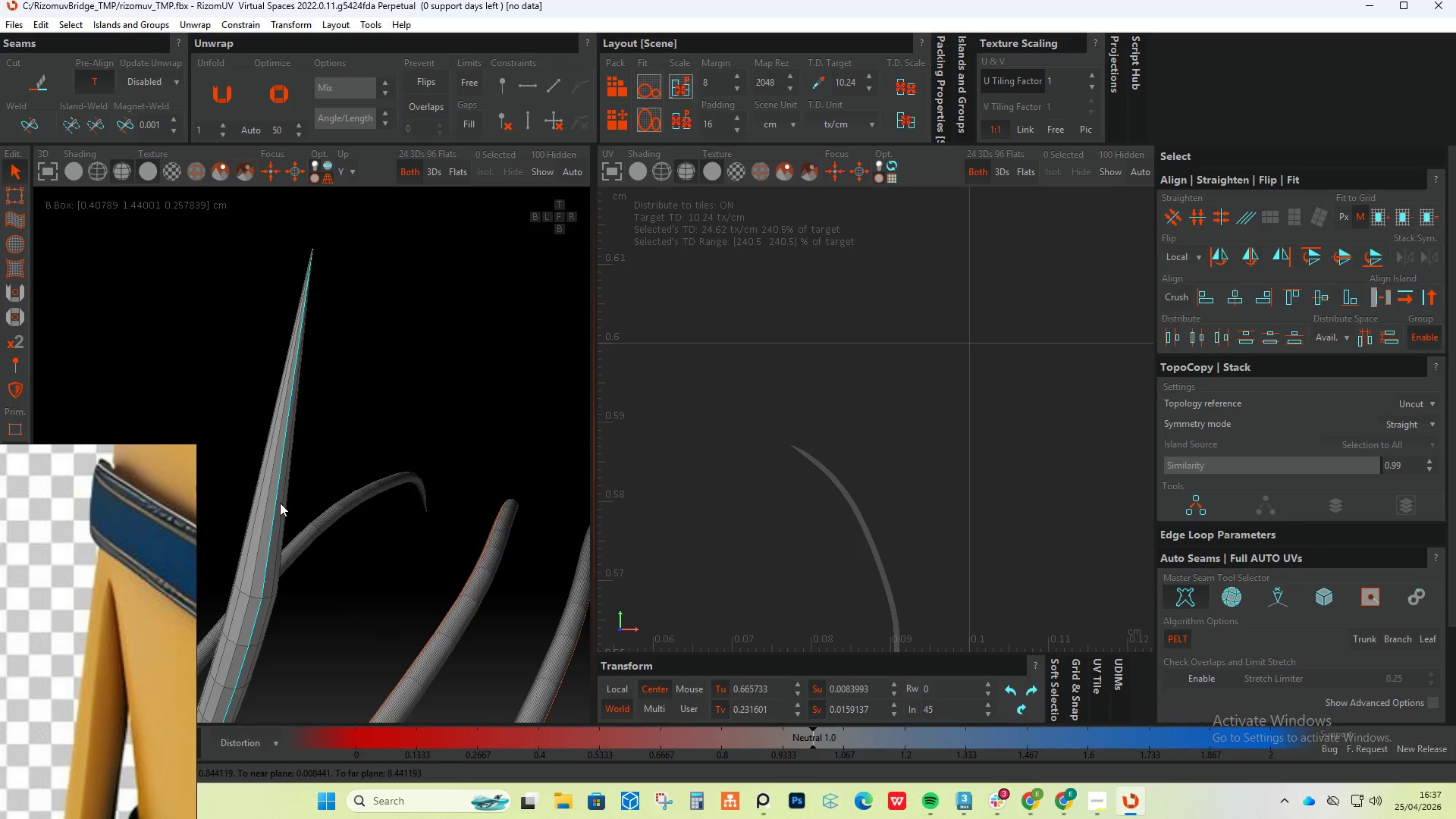 
scroll: coordinate [248, 259], scroll_direction: up, amount: 3.0
 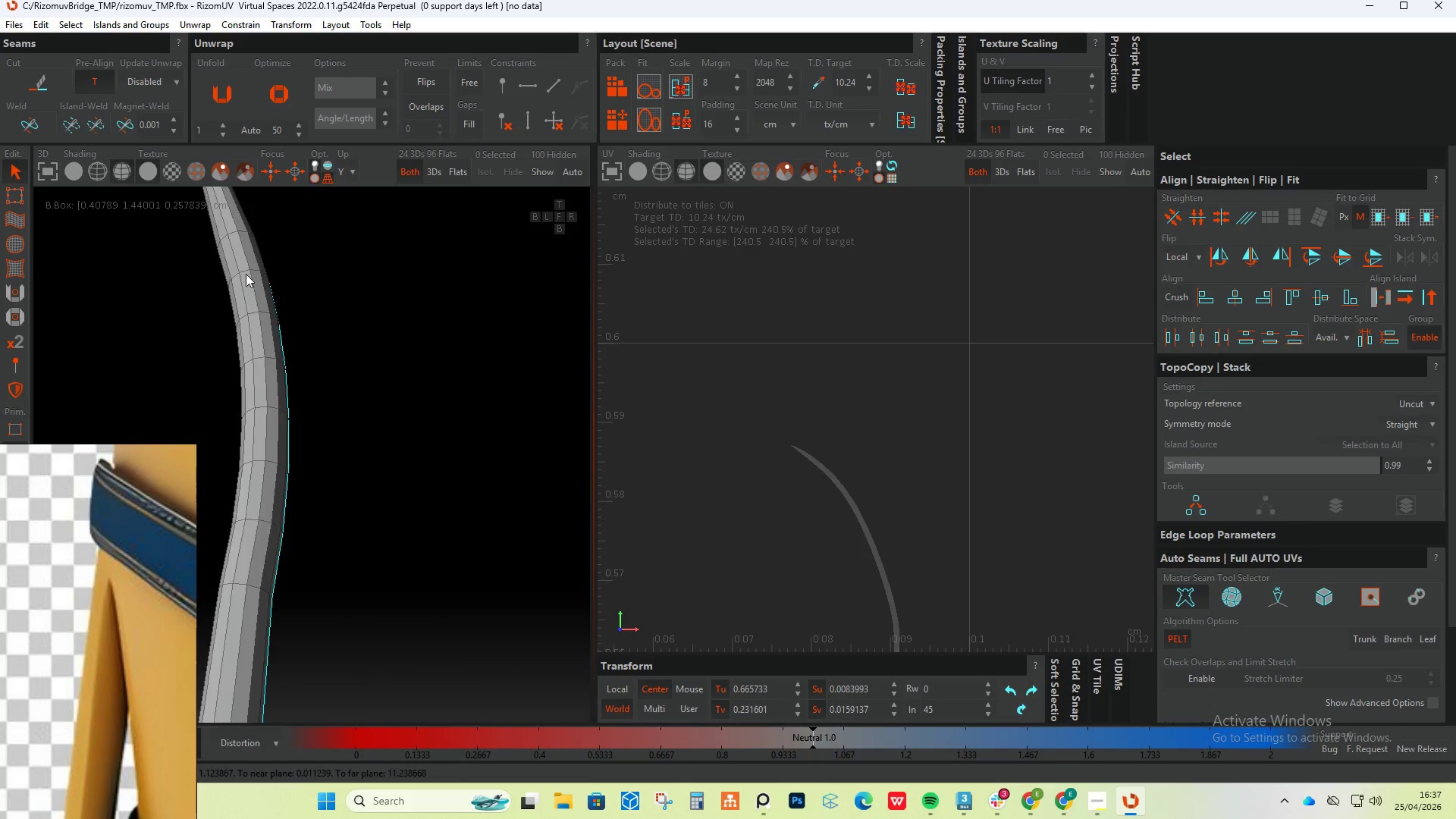 
key(C)
 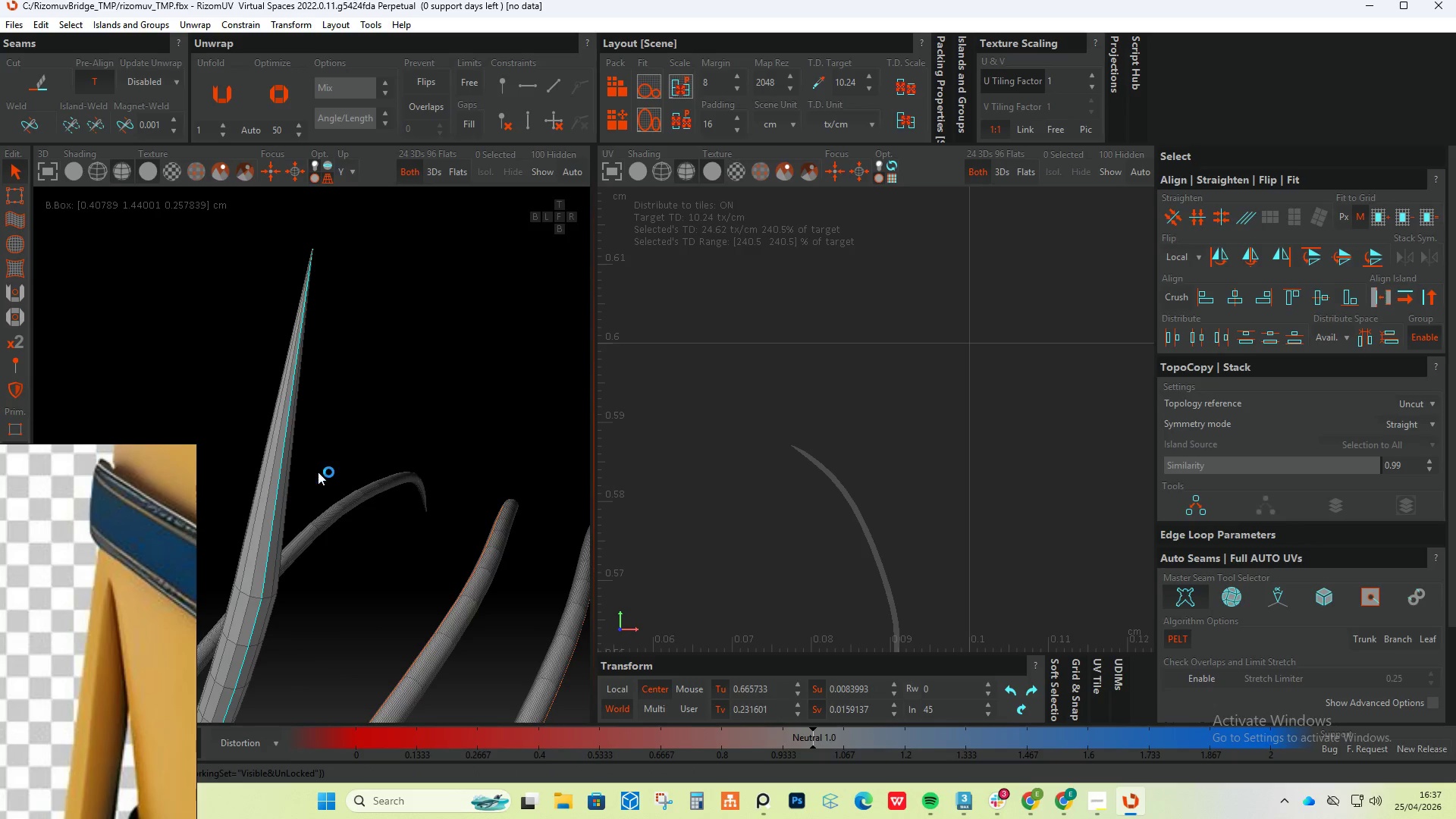 
scroll: coordinate [314, 578], scroll_direction: down, amount: 9.0
 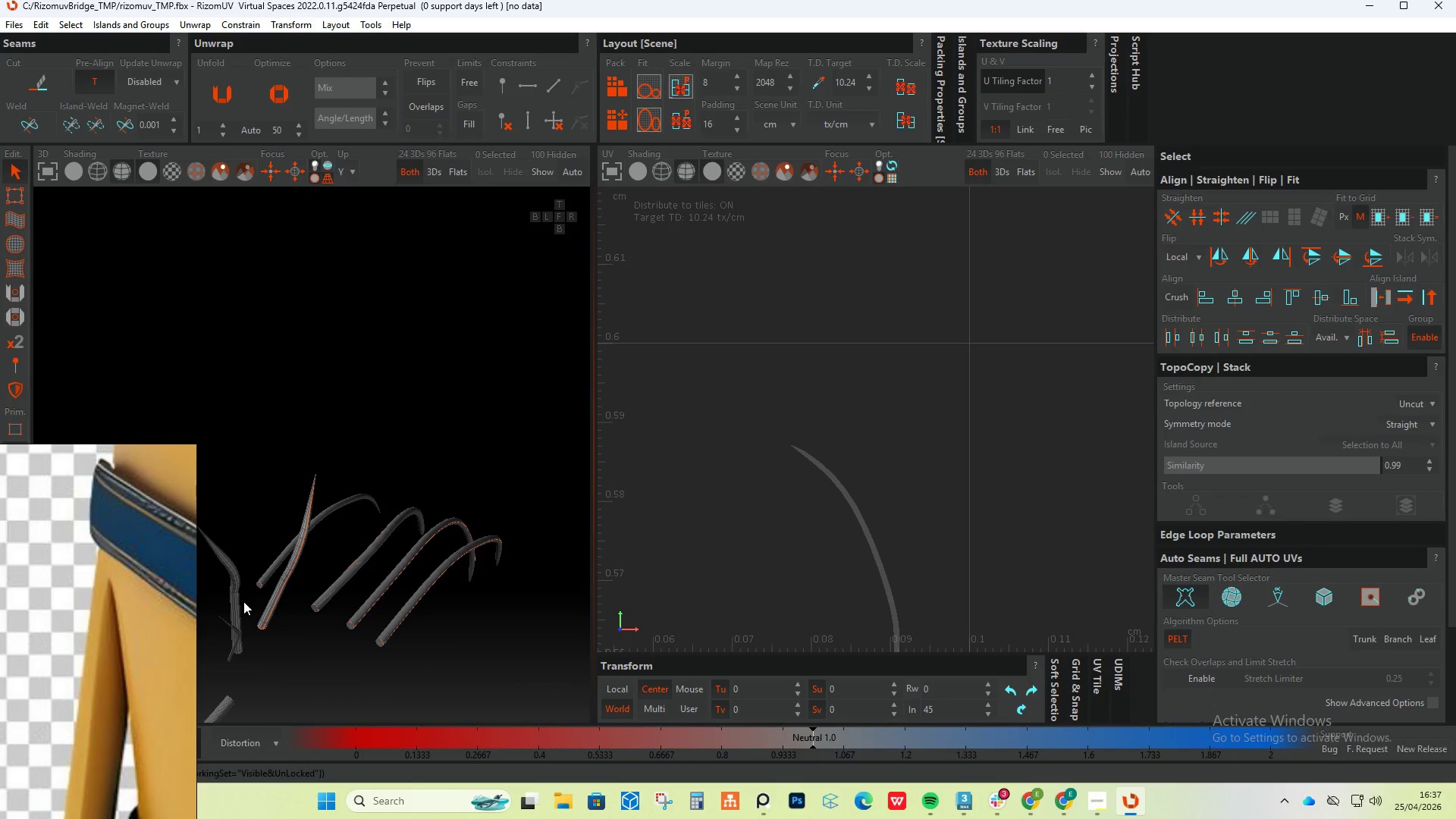 
scroll: coordinate [242, 620], scroll_direction: up, amount: 4.0
 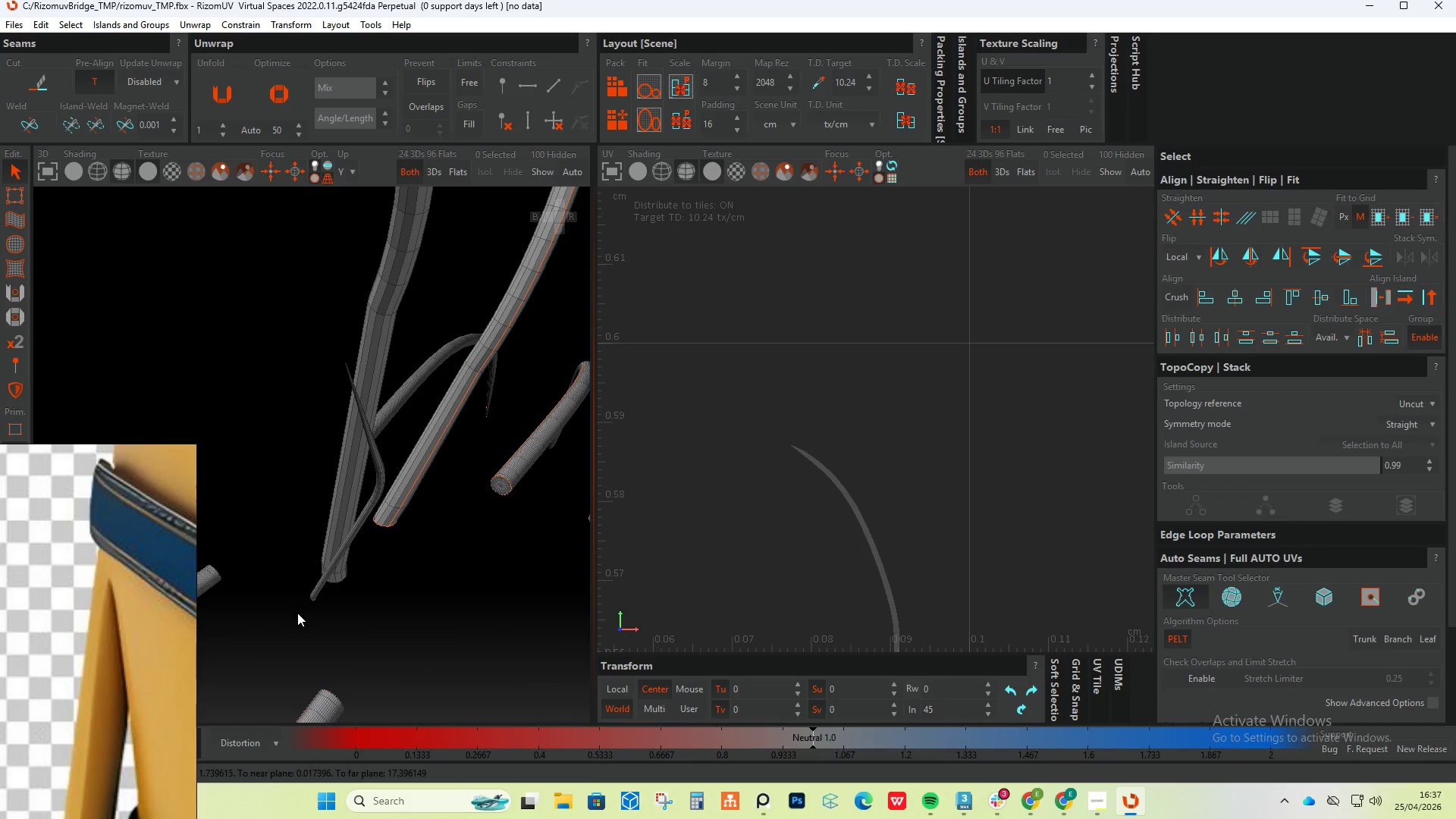 
hold_key(key=AltLeft, duration=0.72)
 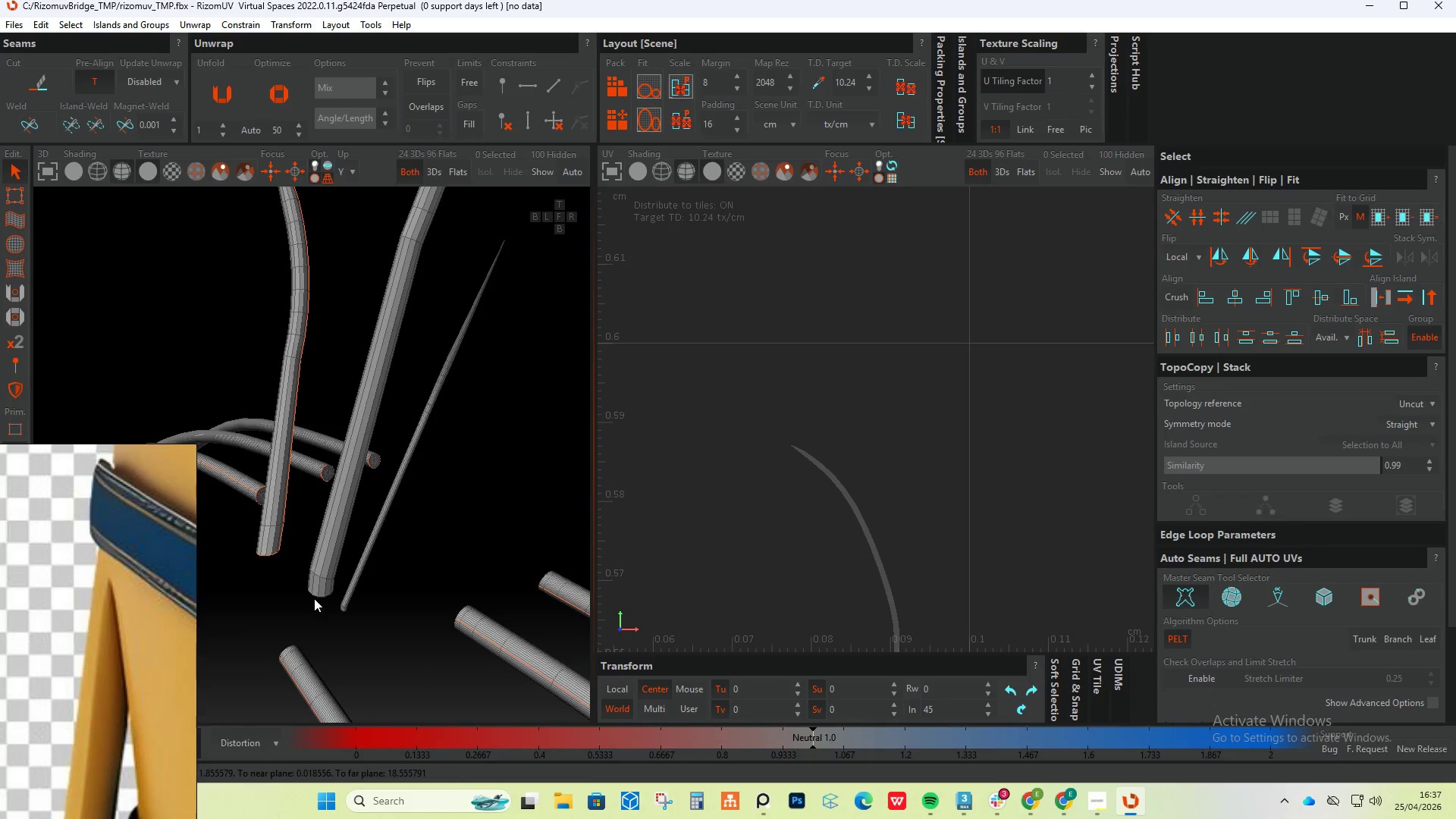 
scroll: coordinate [312, 602], scroll_direction: up, amount: 6.0
 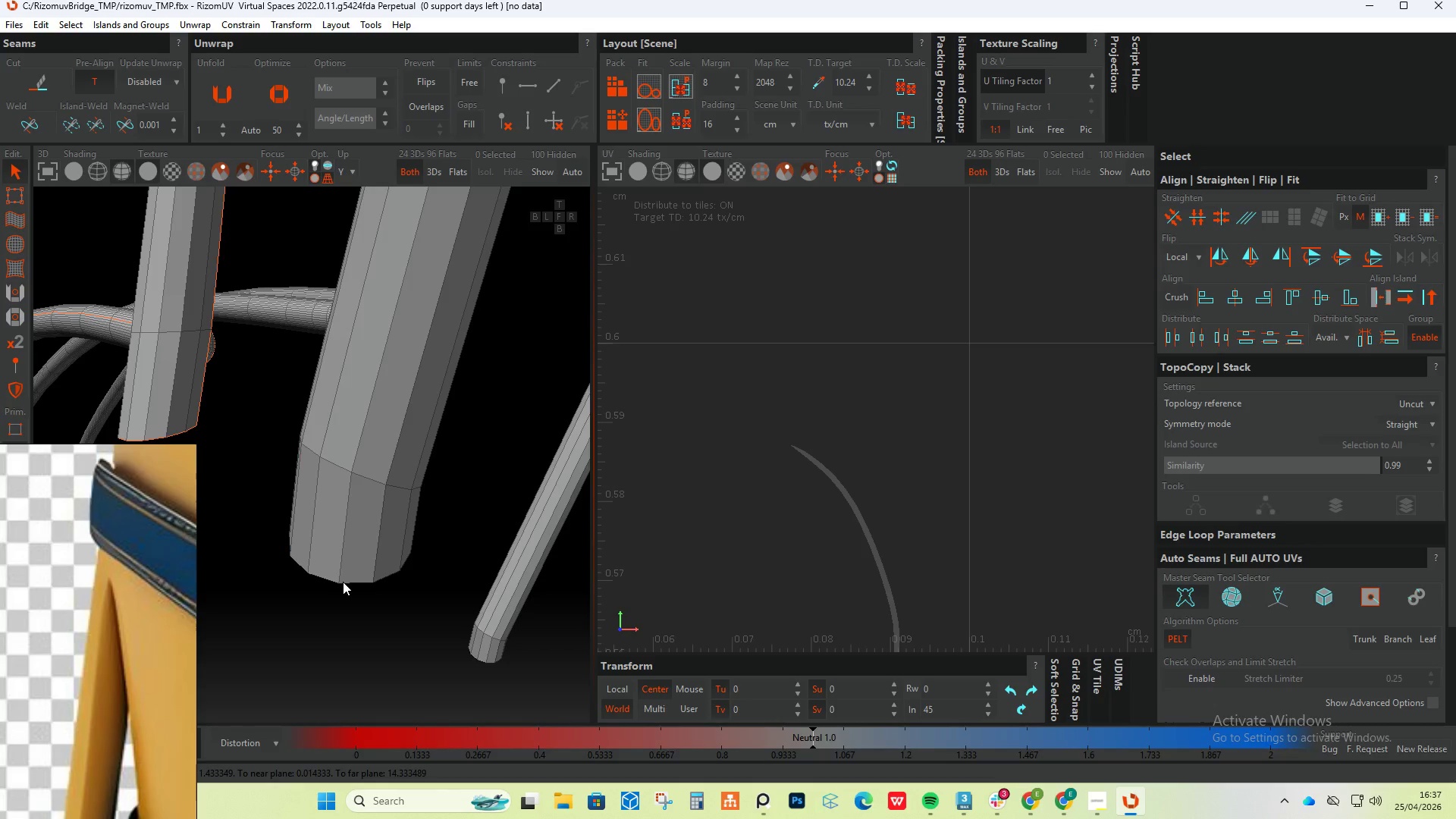 
double_click([343, 582])
 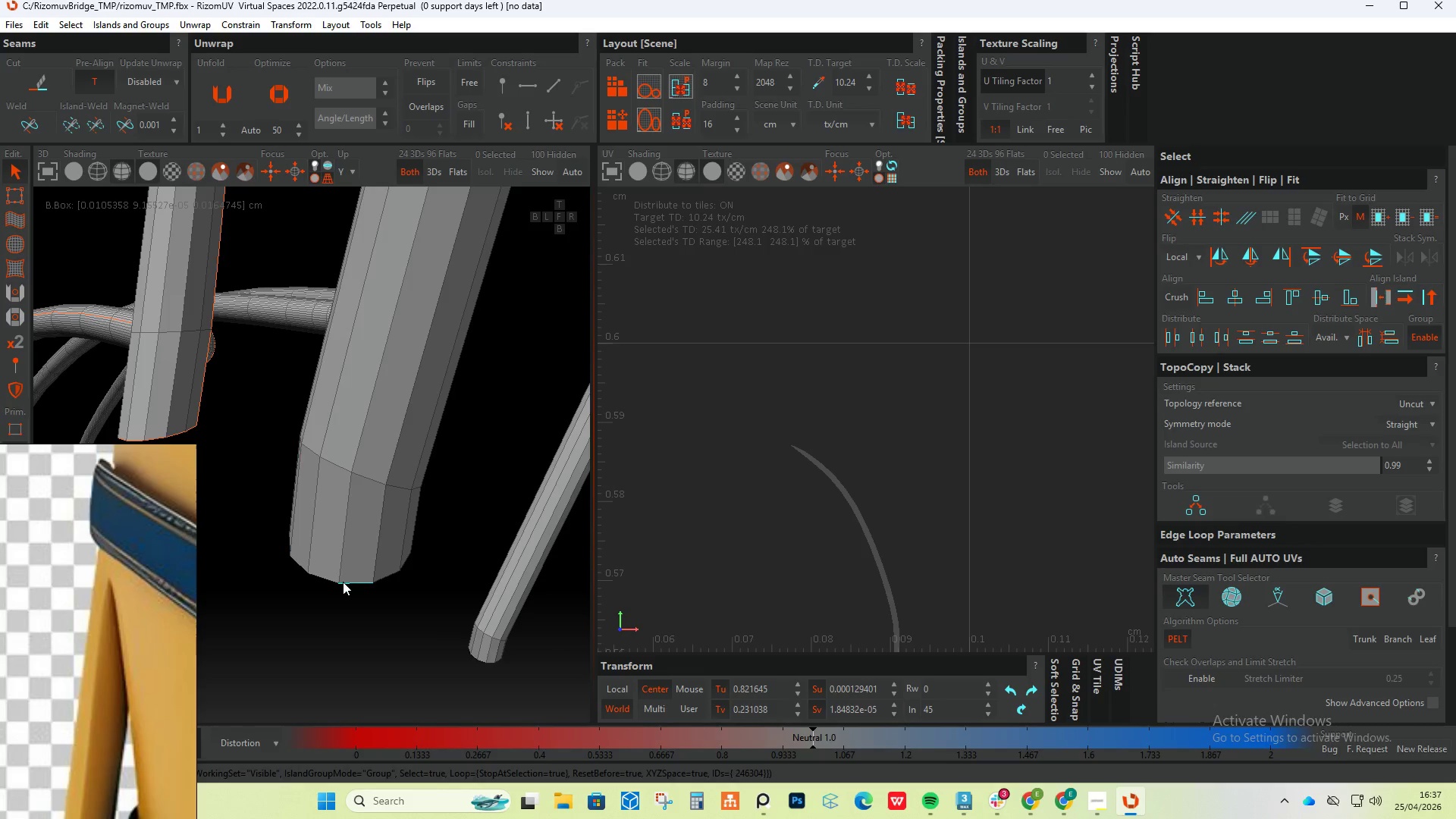 
hold_key(key=AltLeft, duration=0.7)
 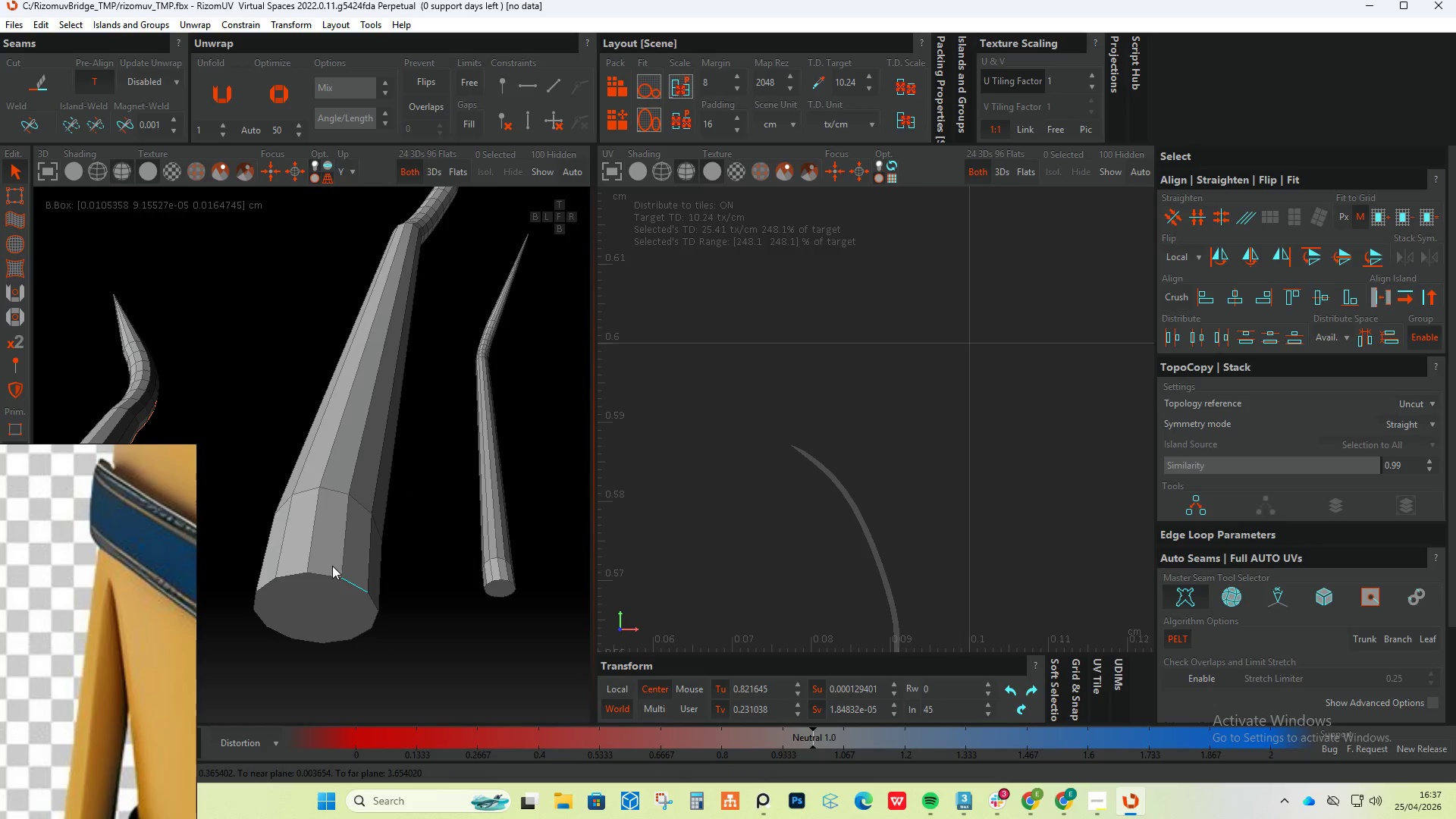 
hold_key(key=ControlLeft, duration=9.41)
left_click([330, 572])
 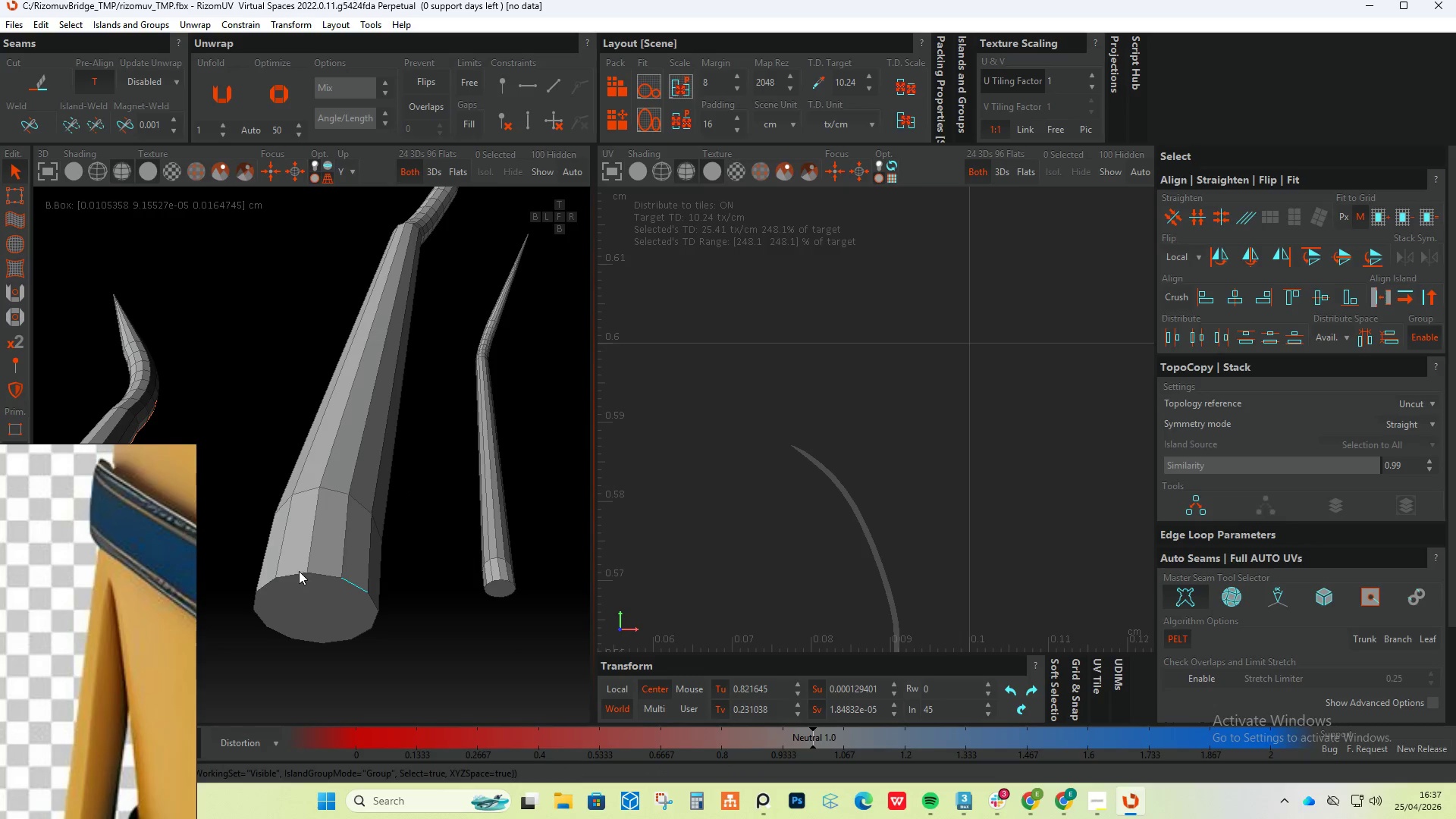 
left_click([293, 571])
 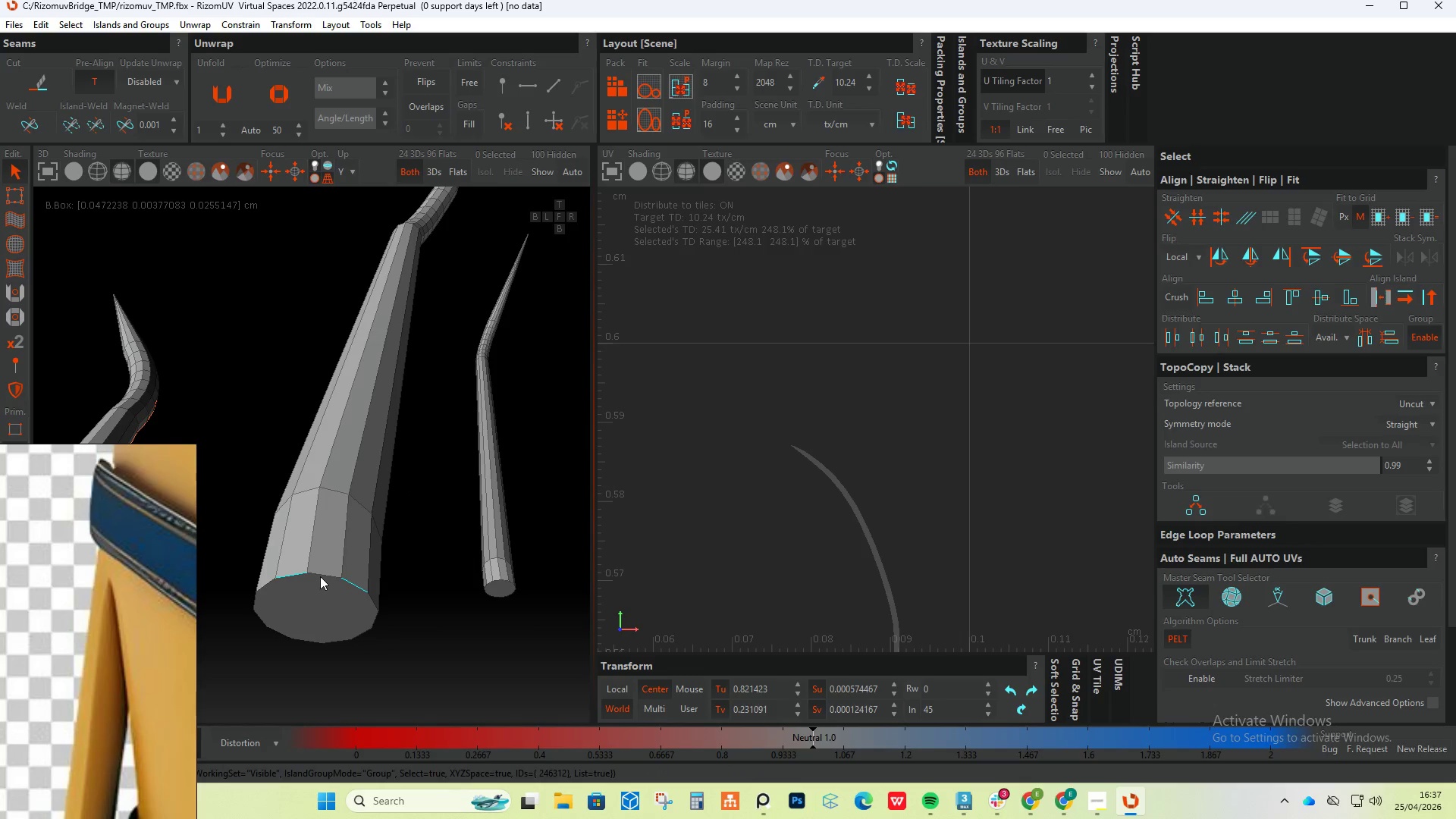 
left_click([320, 576])
 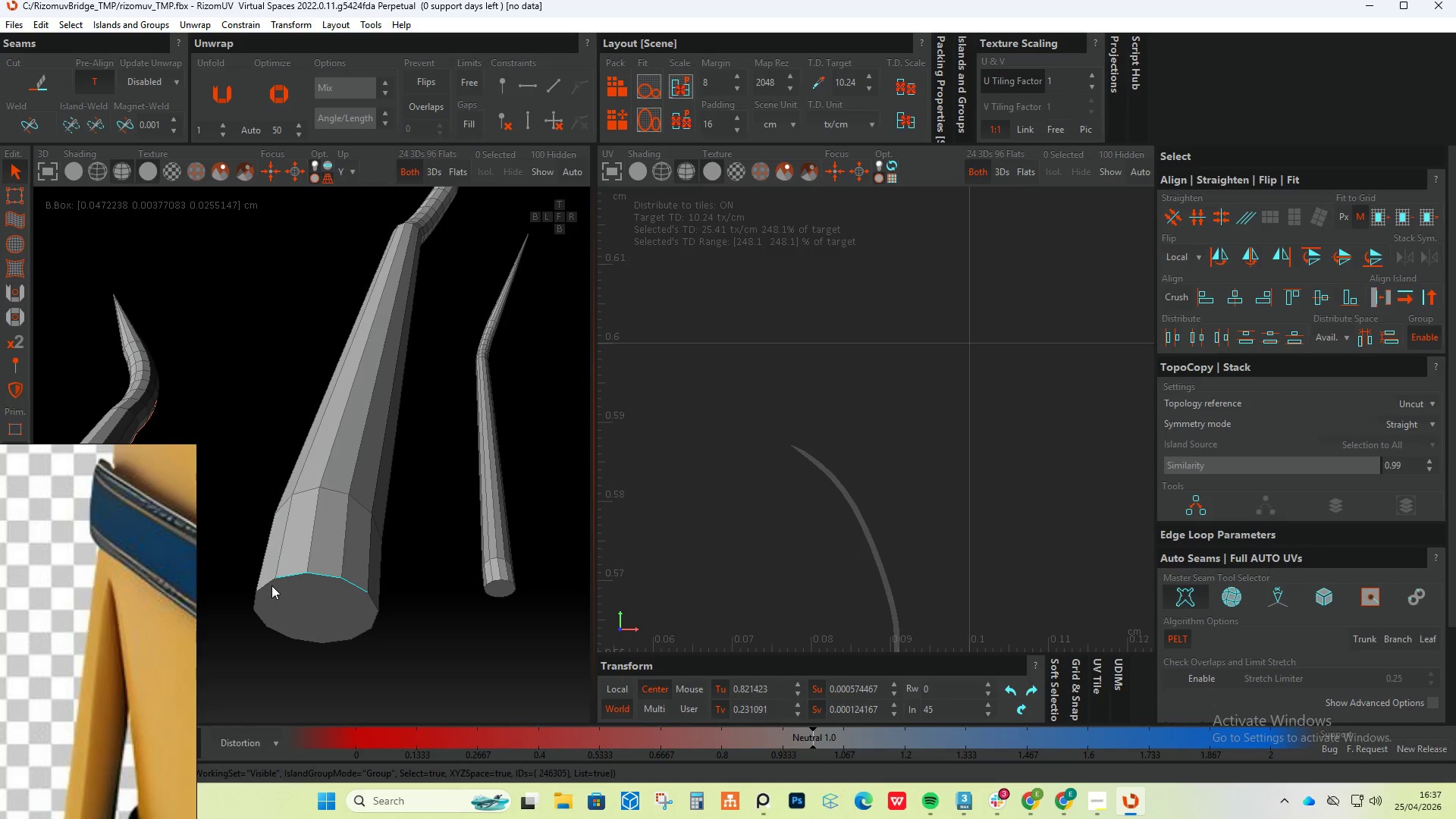 
left_click([267, 585])
 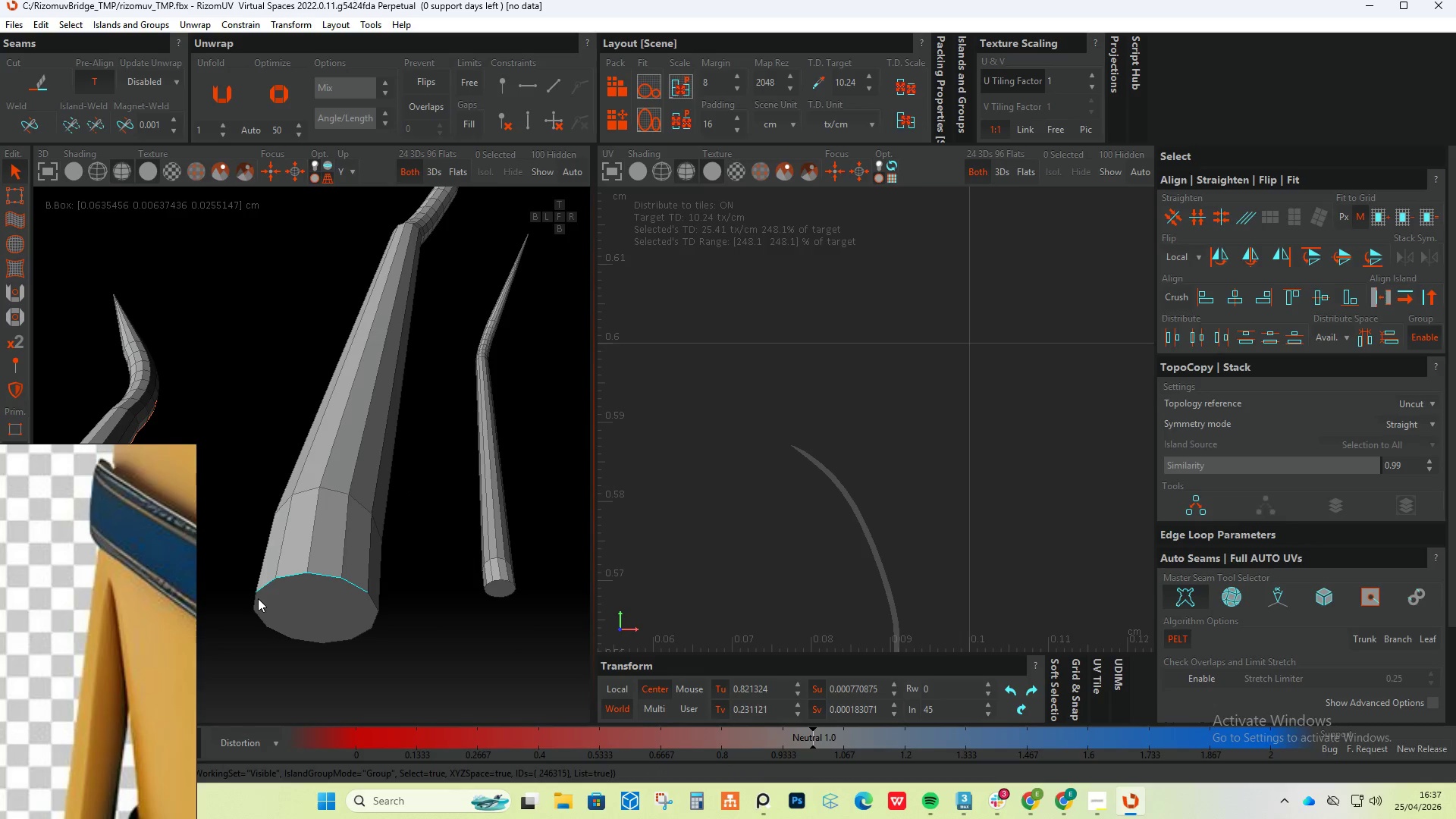 
left_click([257, 599])
 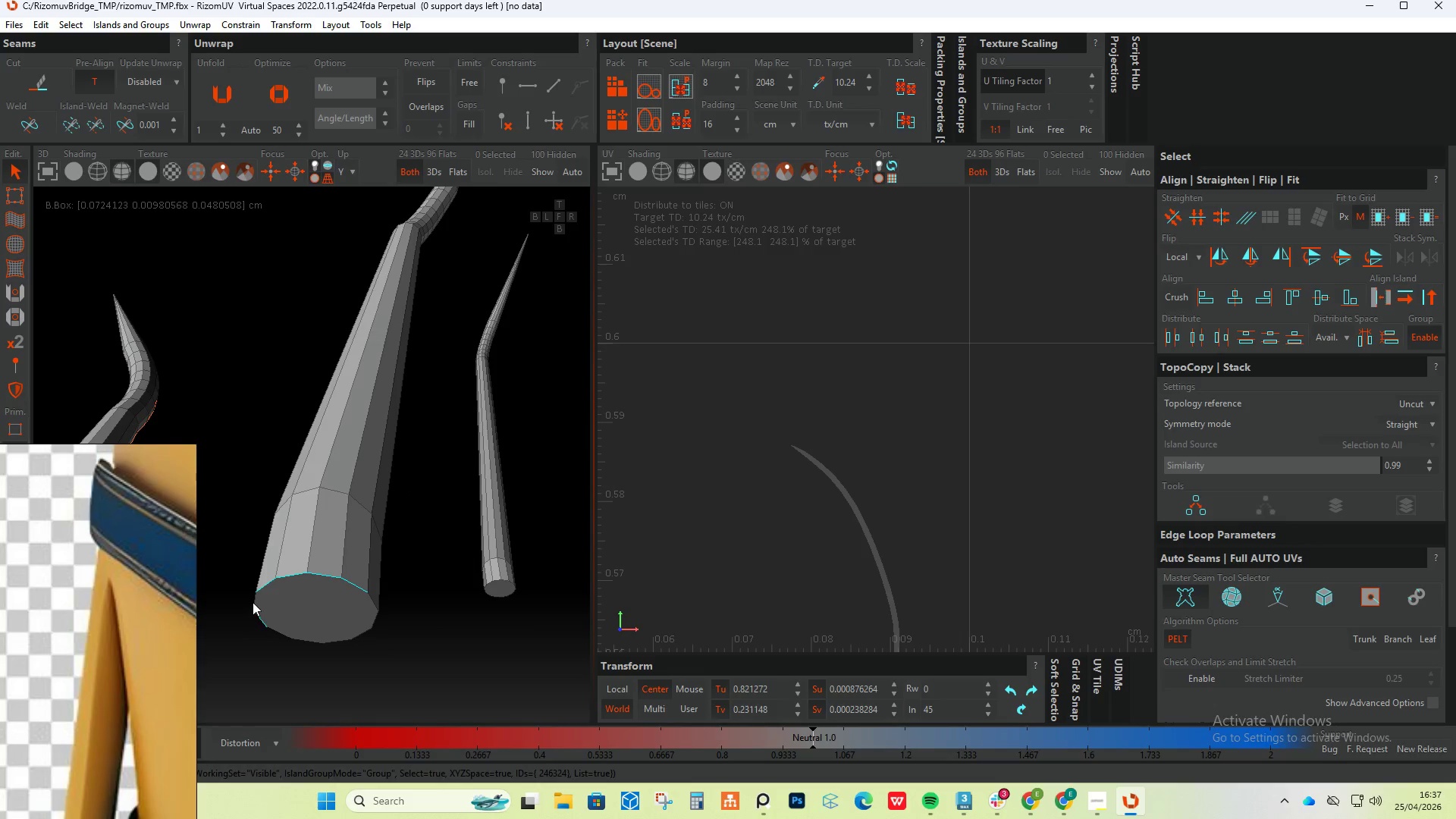 
left_click([253, 602])
 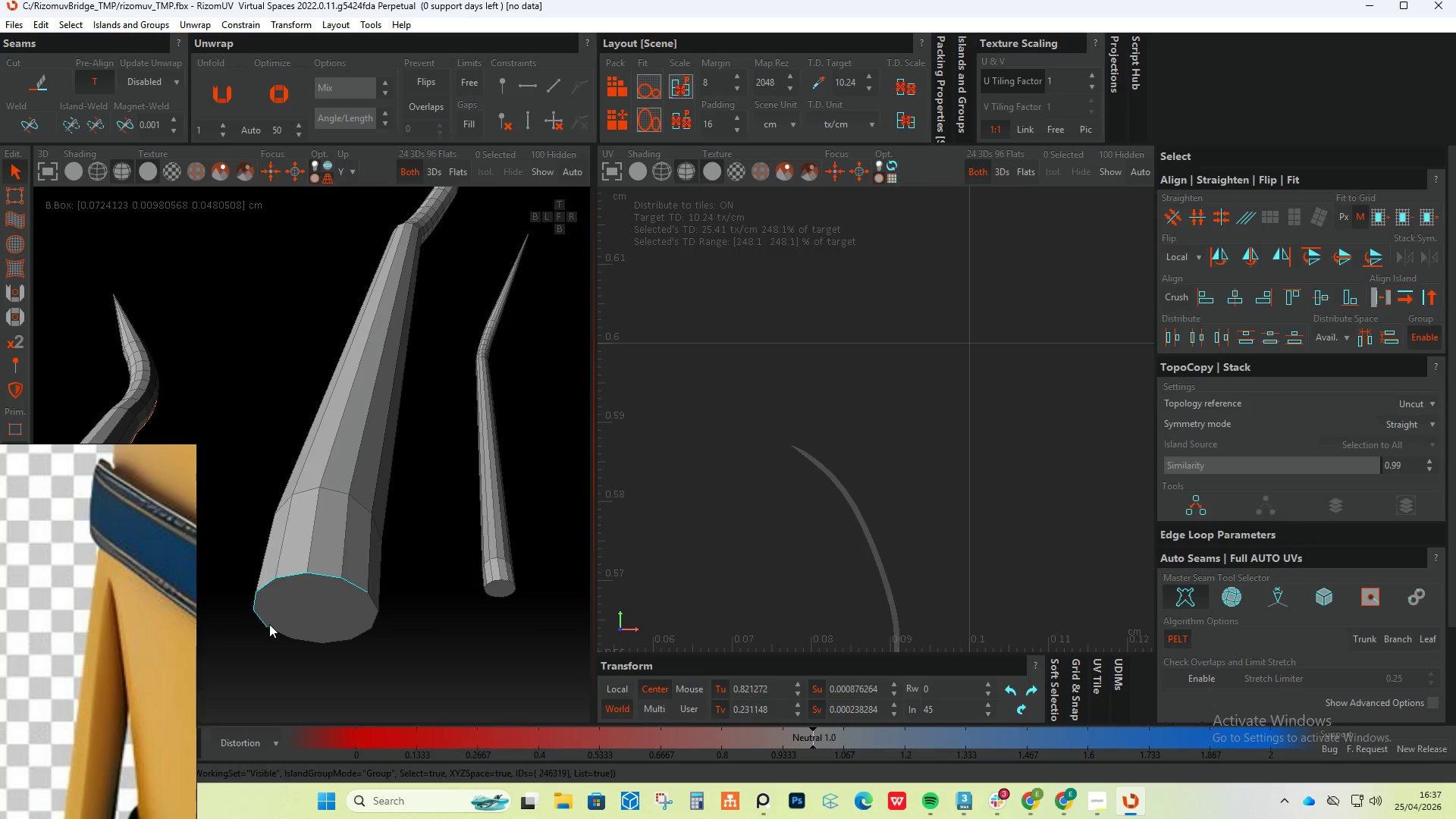 
left_click([274, 632])
 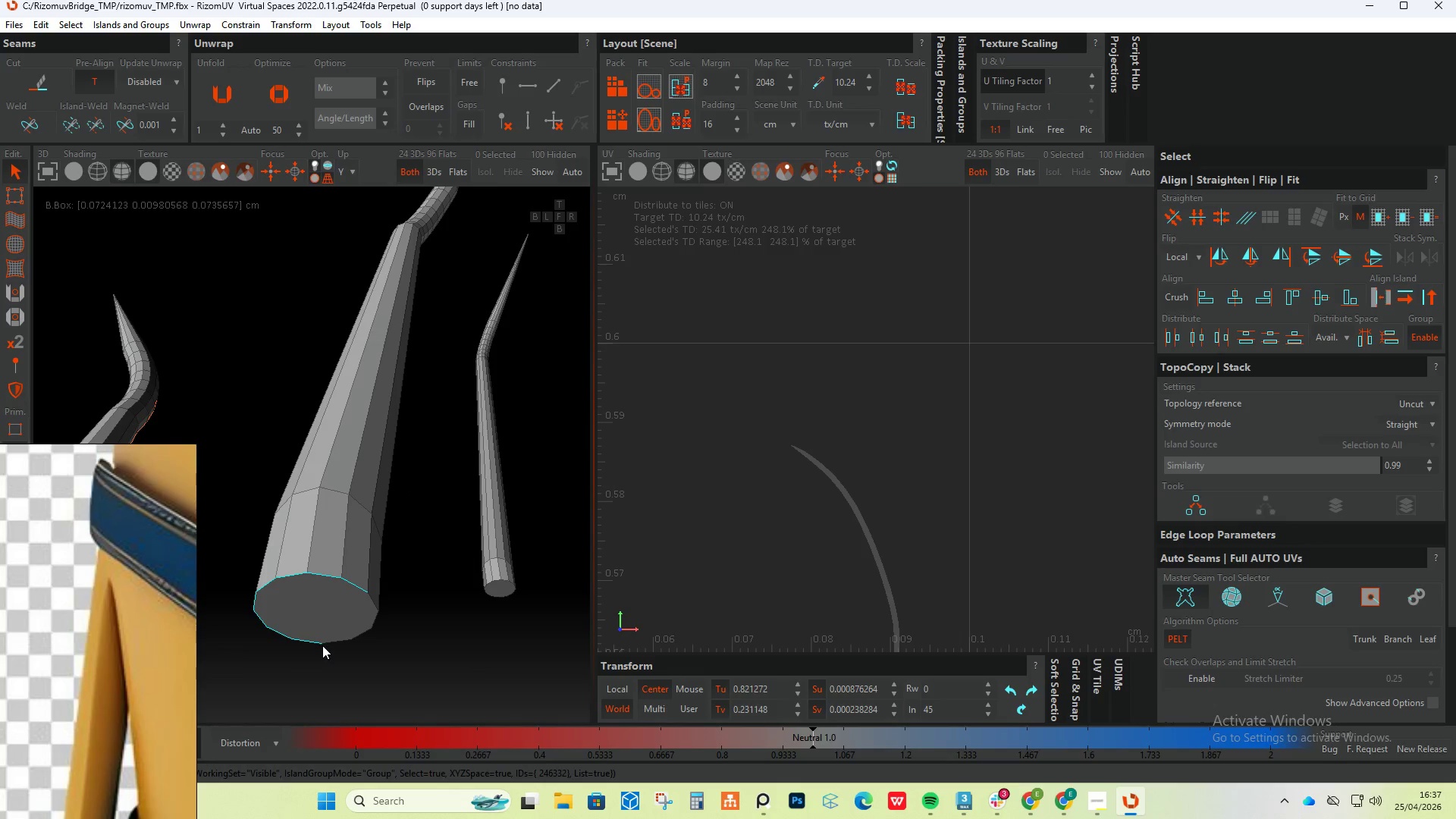 
double_click([326, 645])
 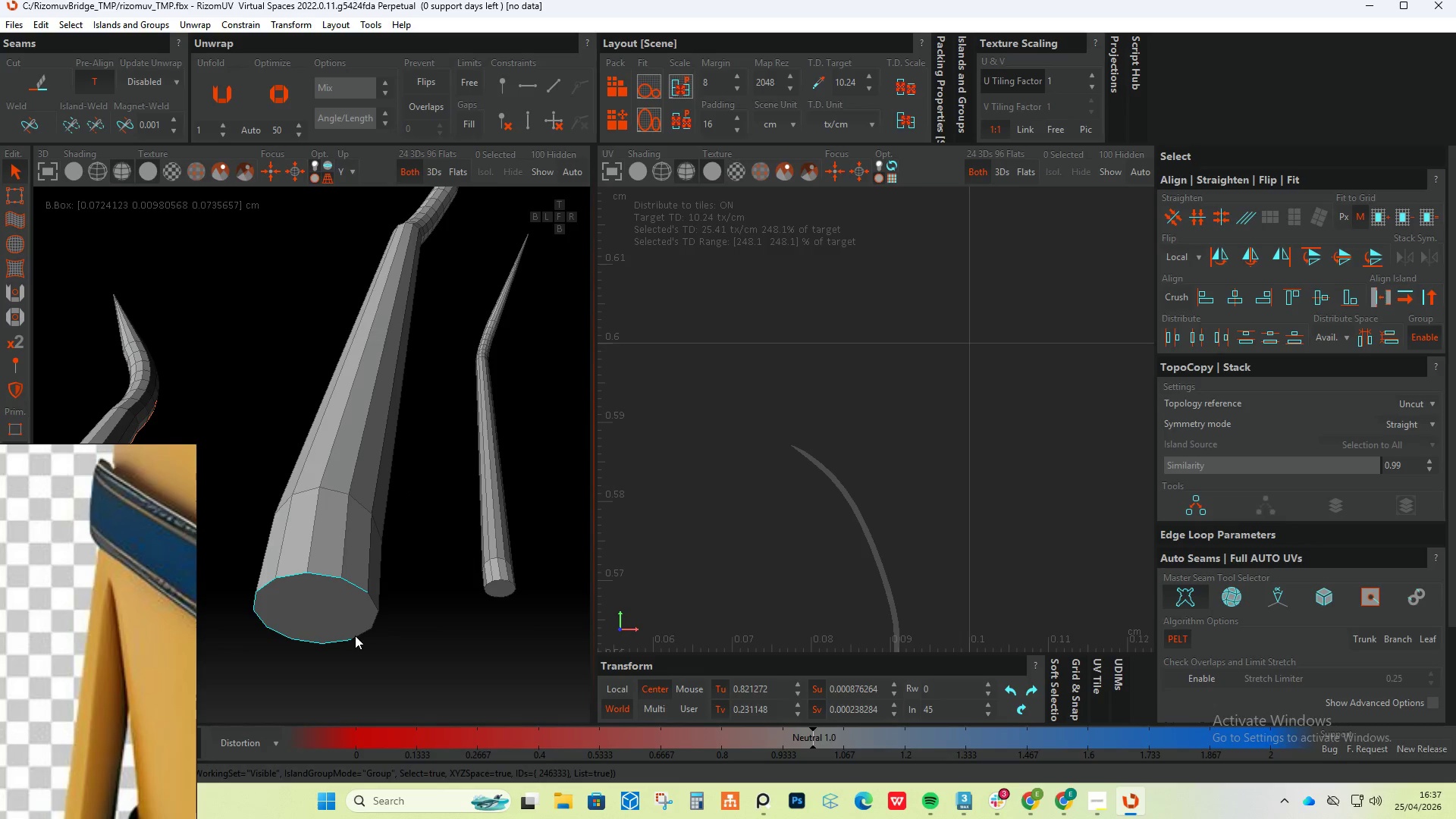 
left_click([358, 635])
 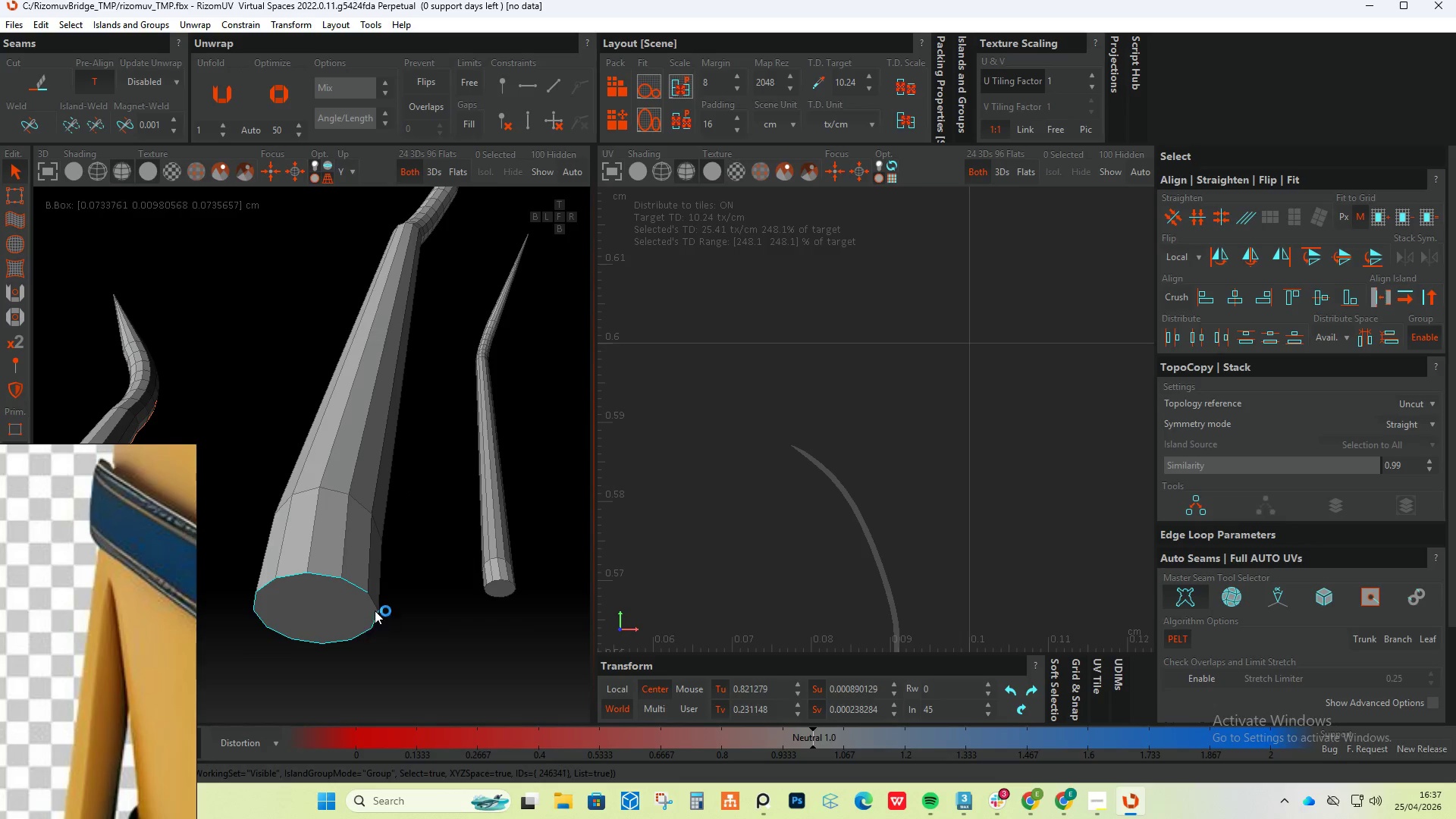 
double_click([374, 601])
 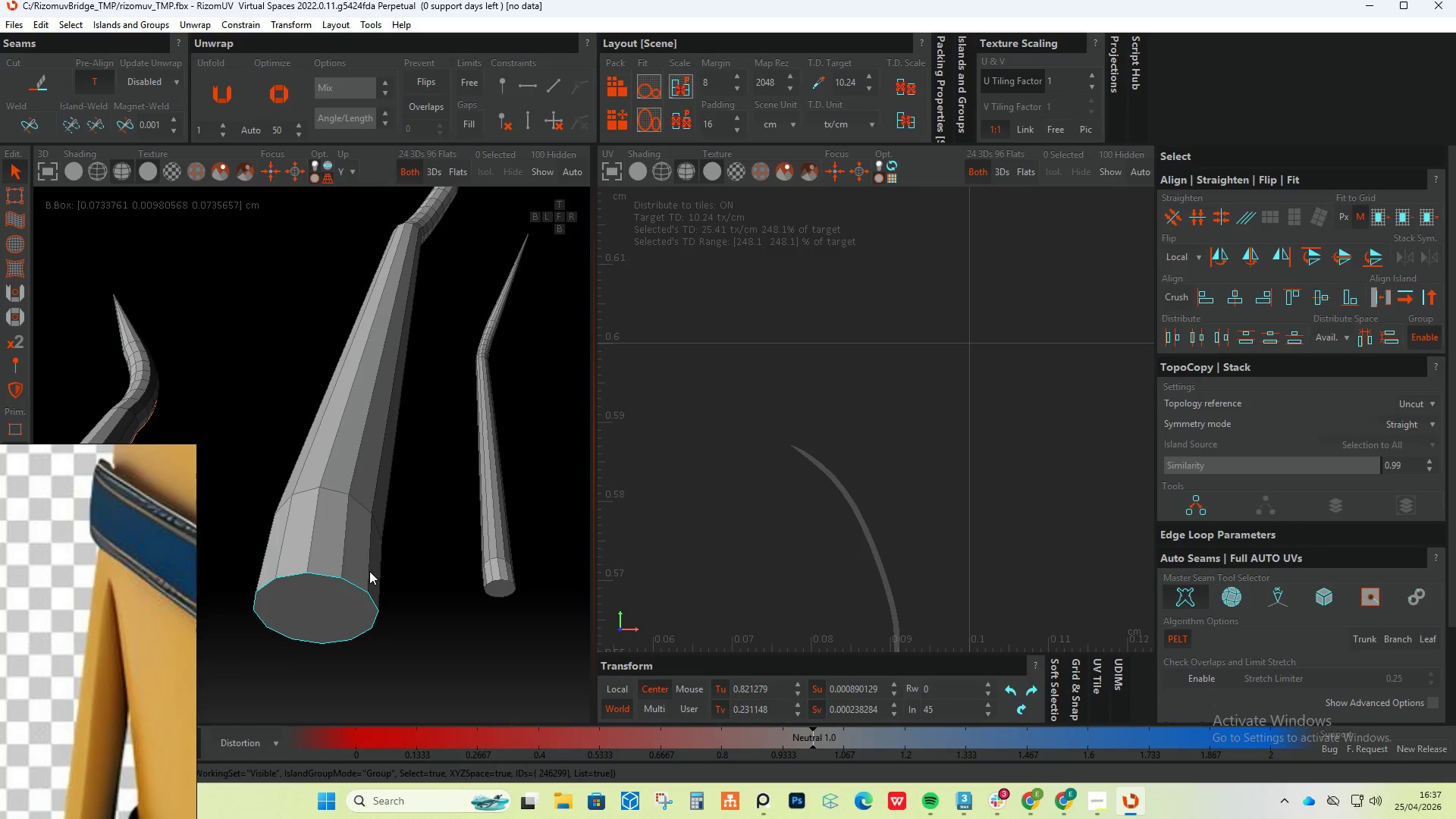 
double_click([369, 571])
 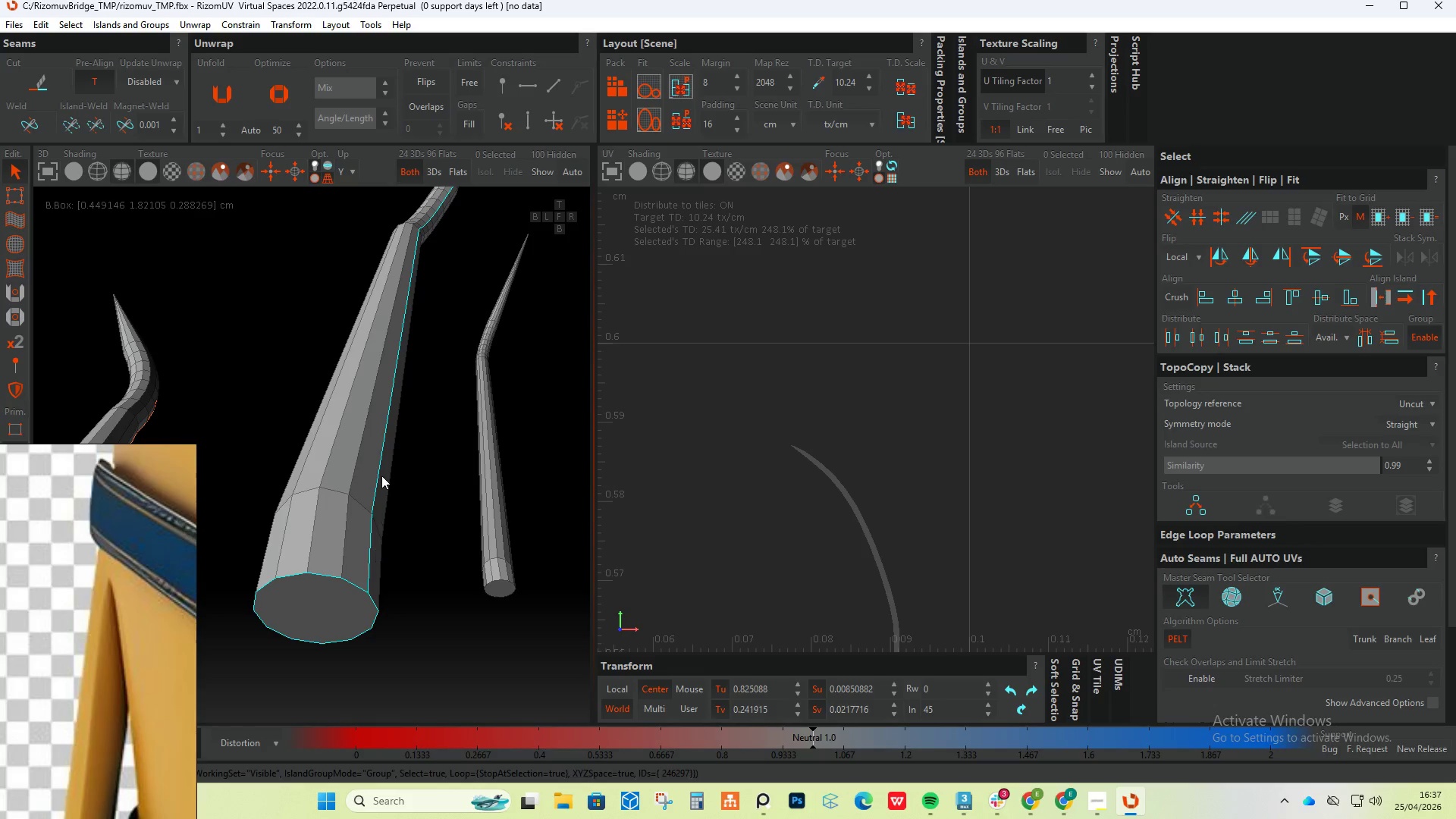 
scroll: coordinate [381, 467], scroll_direction: down, amount: 2.0
 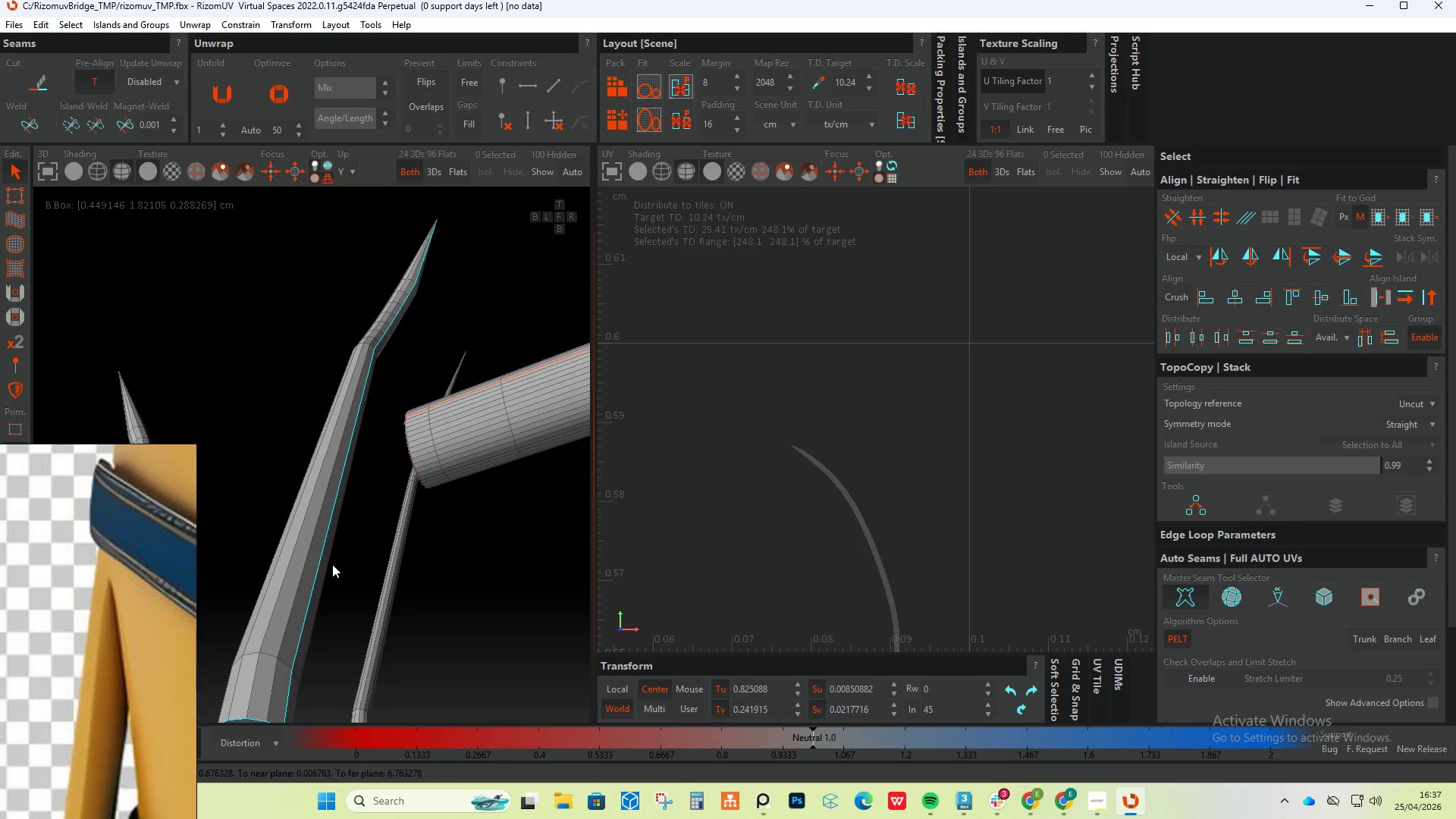 
key(C)
 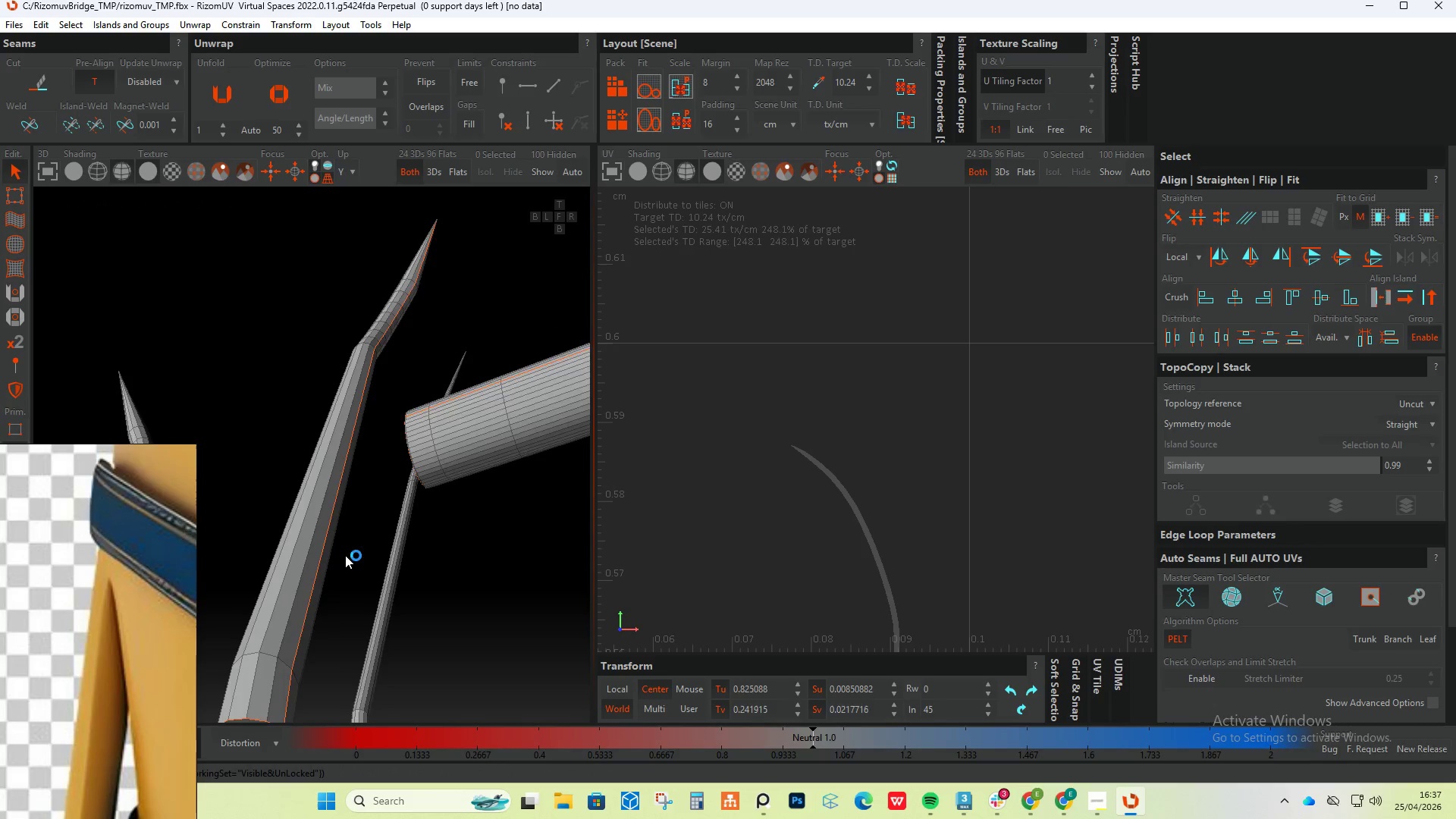 
scroll: coordinate [324, 689], scroll_direction: up, amount: 10.0
 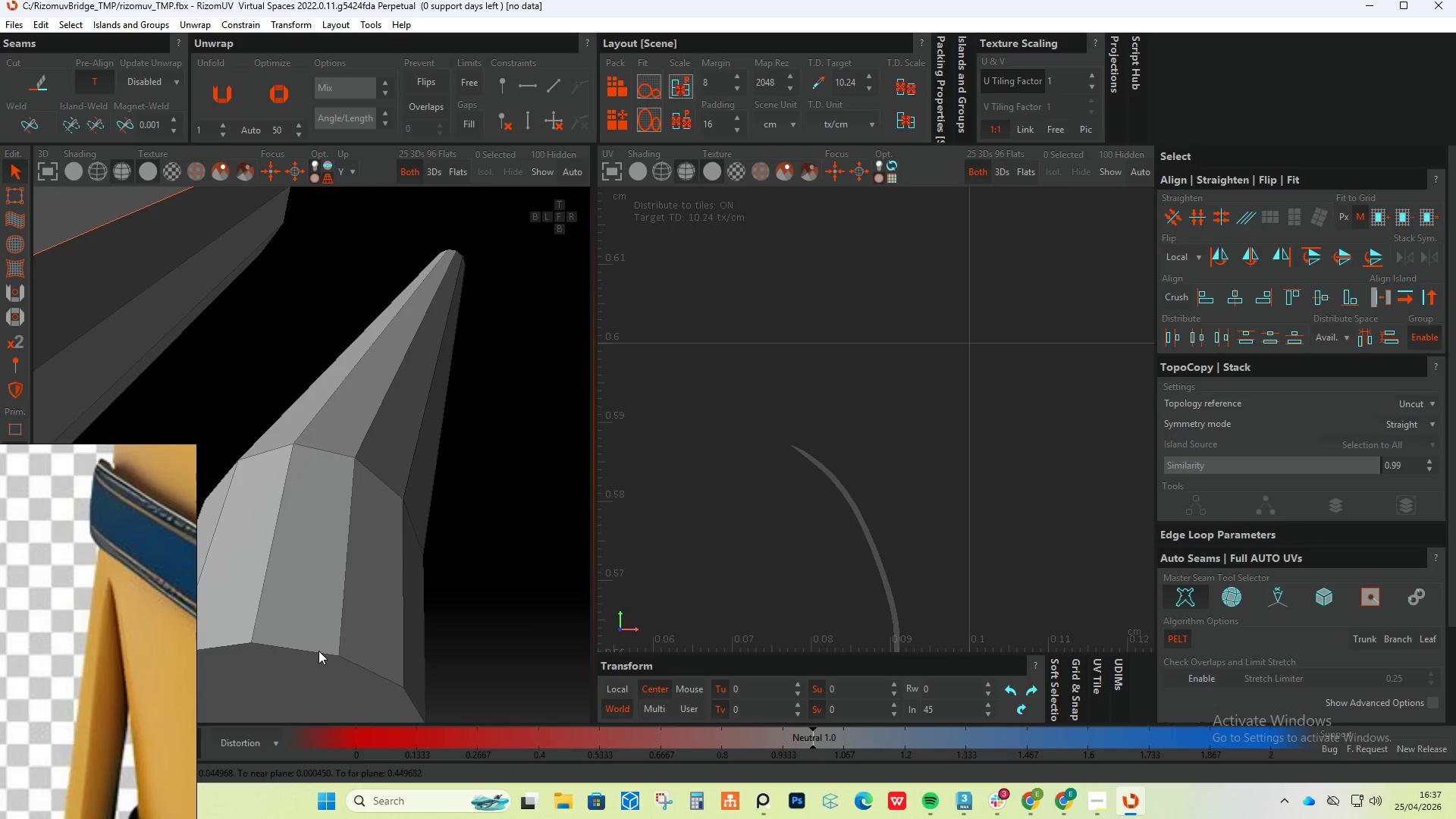 
double_click([318, 651])
 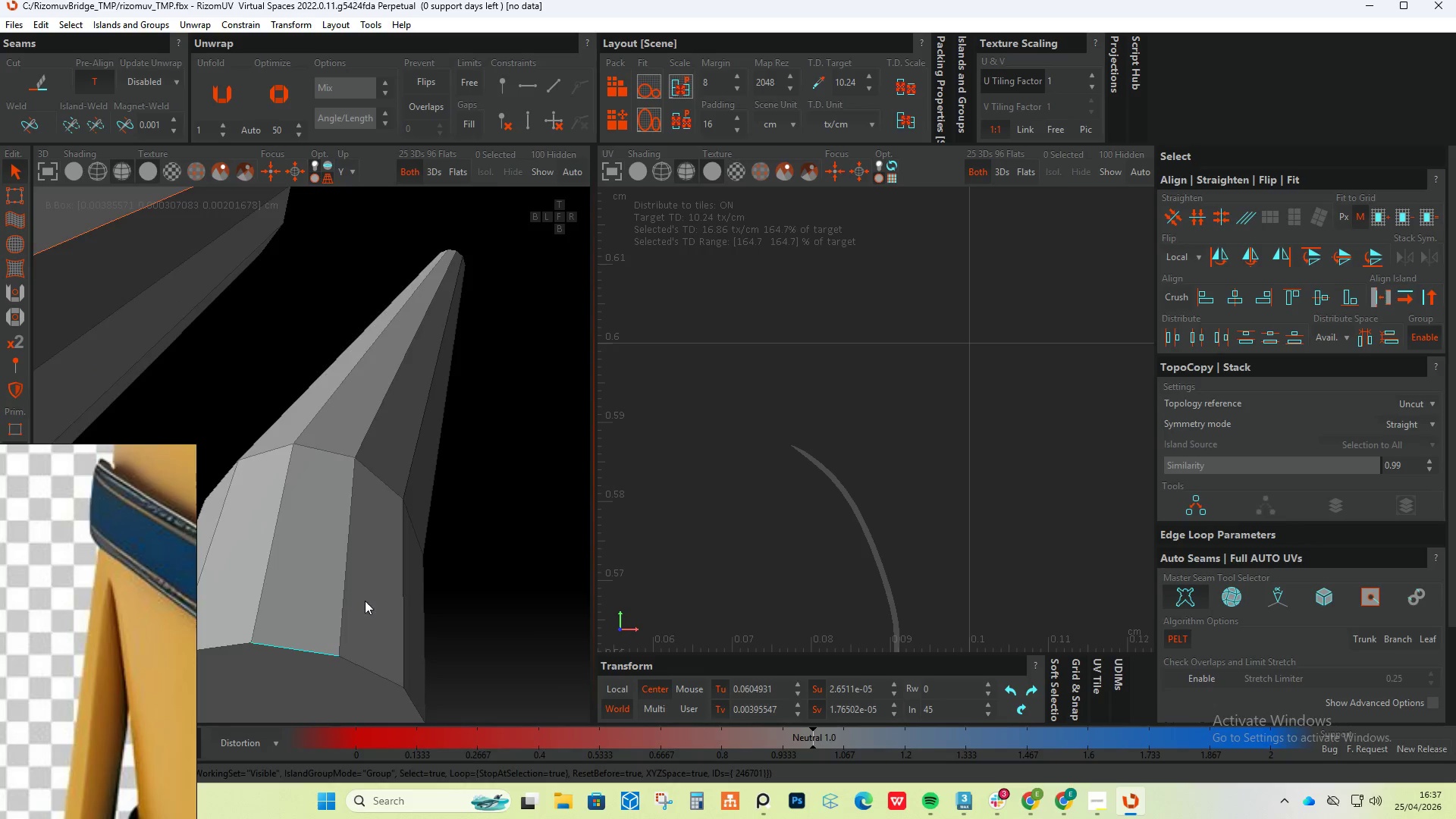 
hold_key(key=AltLeft, duration=0.42)
 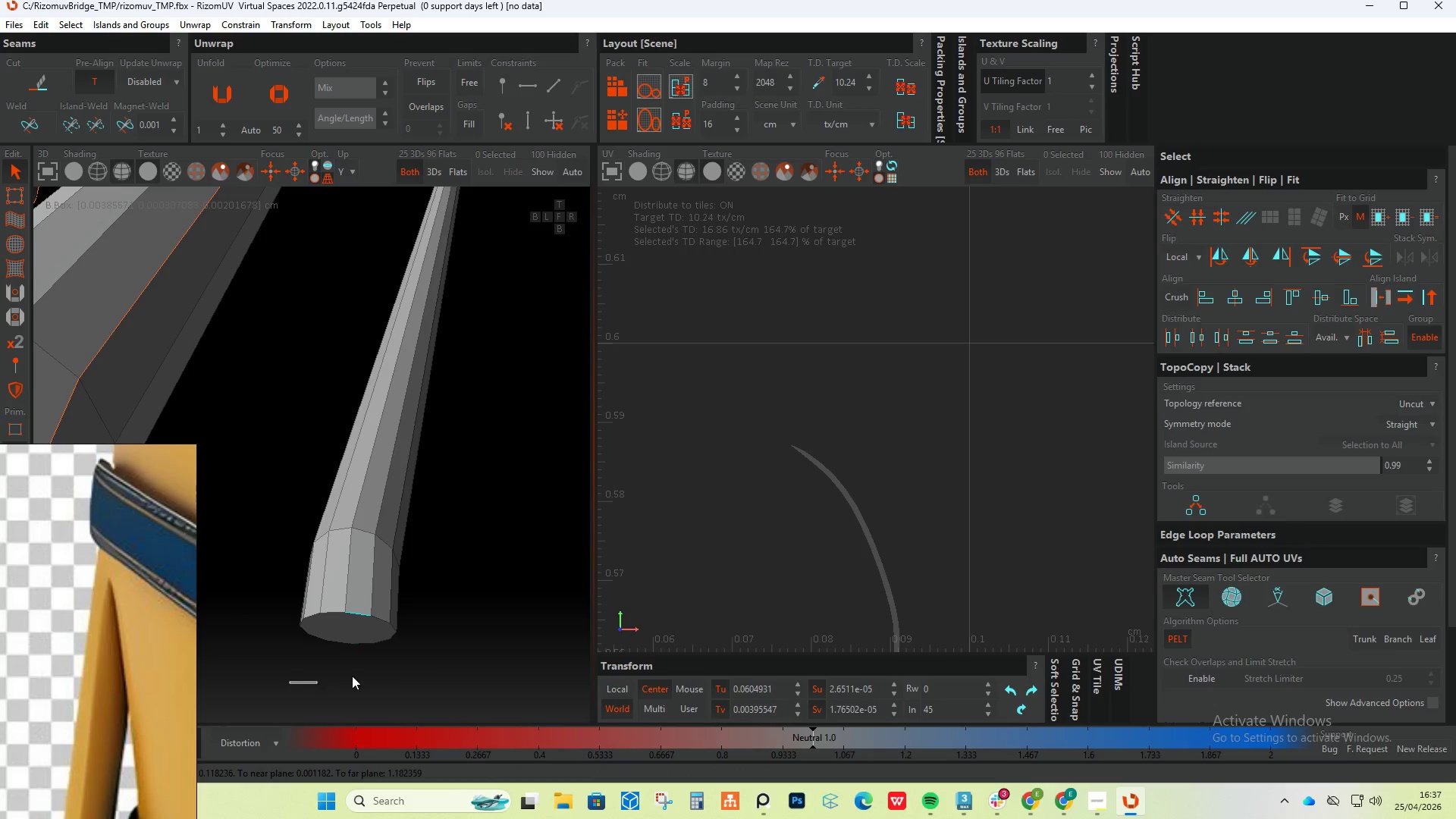 
scroll: coordinate [375, 603], scroll_direction: down, amount: 6.0
 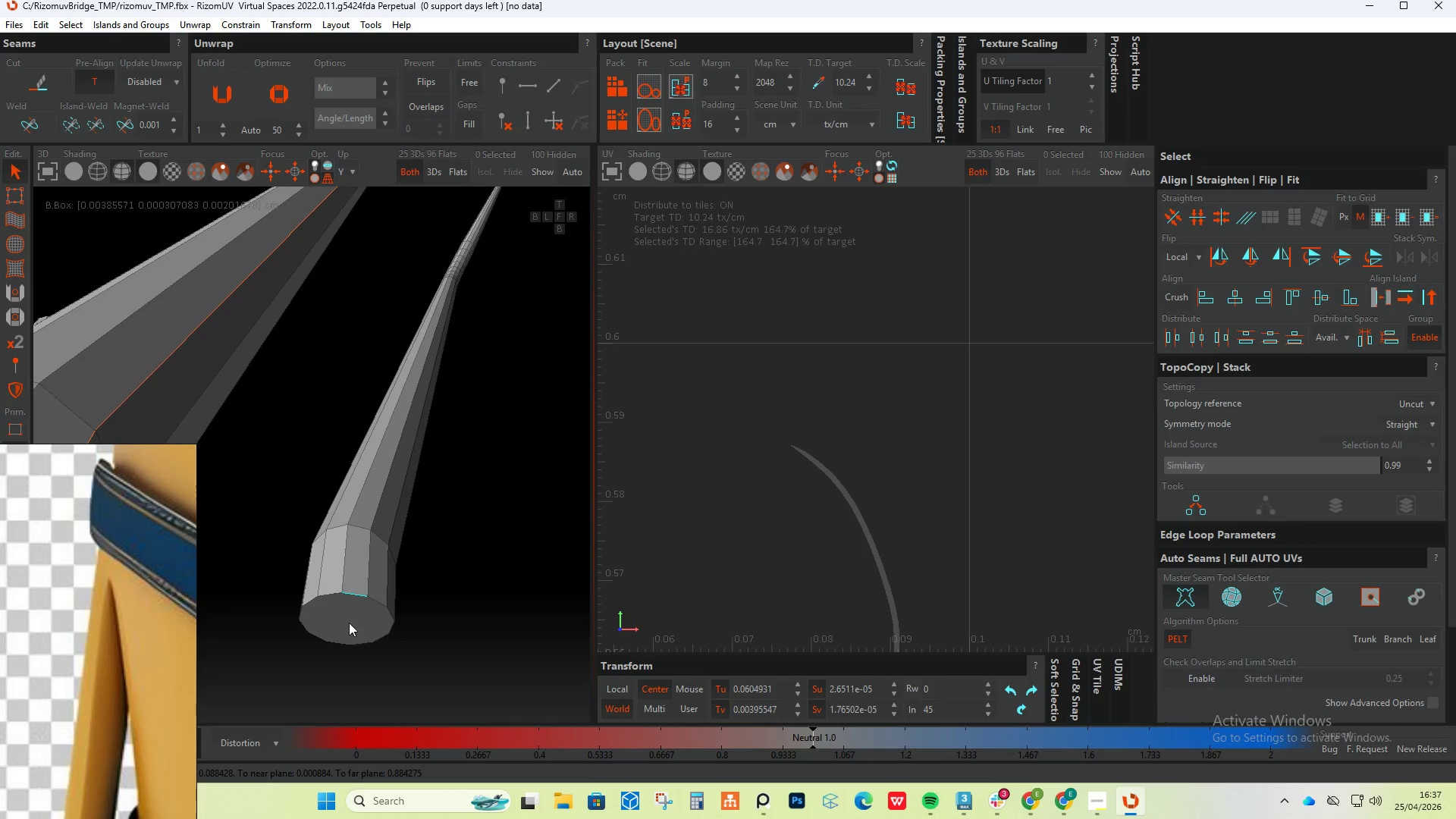 
left_click_drag(start_coordinate=[290, 682], to_coordinate=[426, 600])
 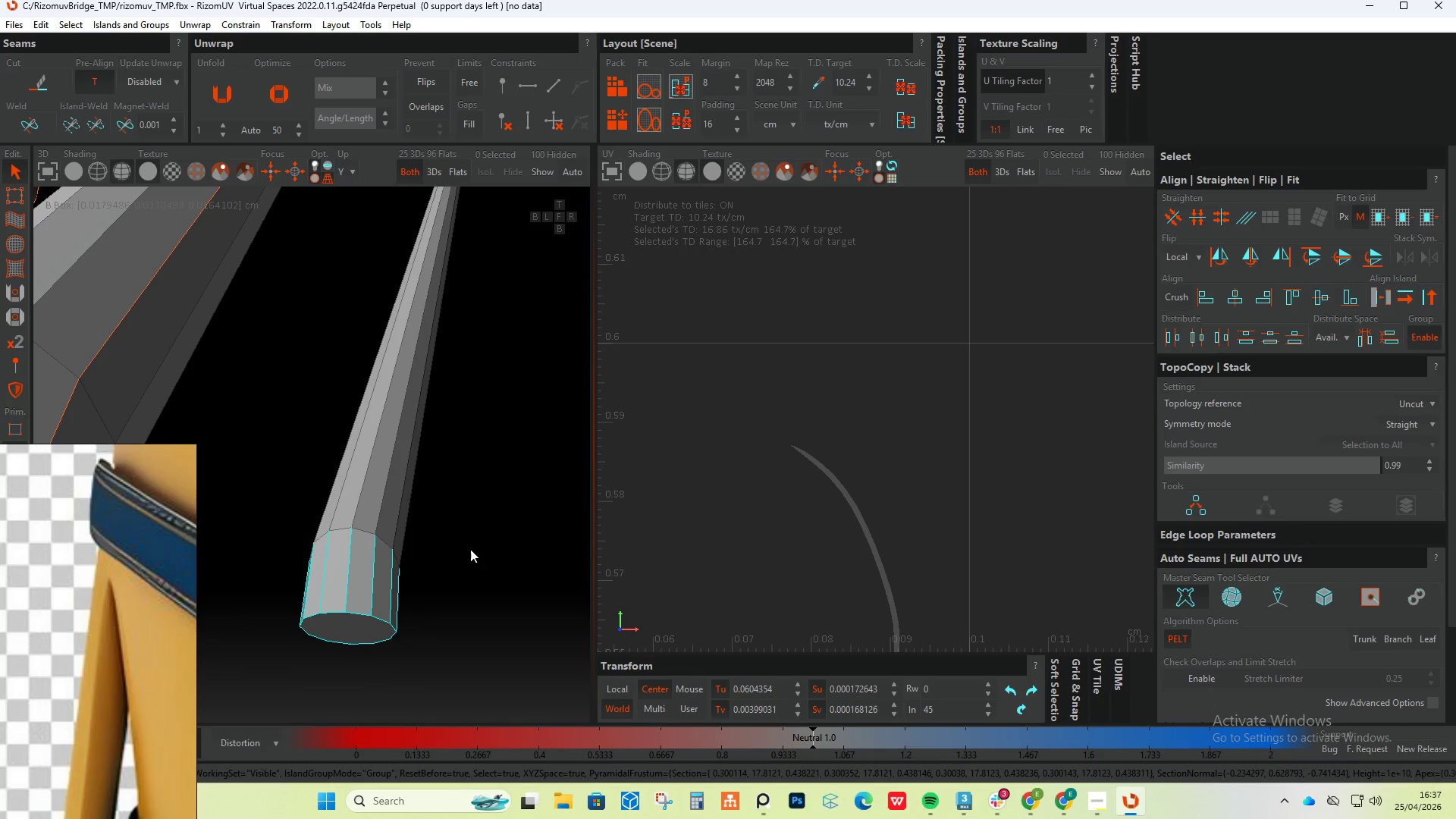 
hold_key(key=AltLeft, duration=0.98)
left_click_drag(start_coordinate=[477, 529], to_coordinate=[291, 567])
 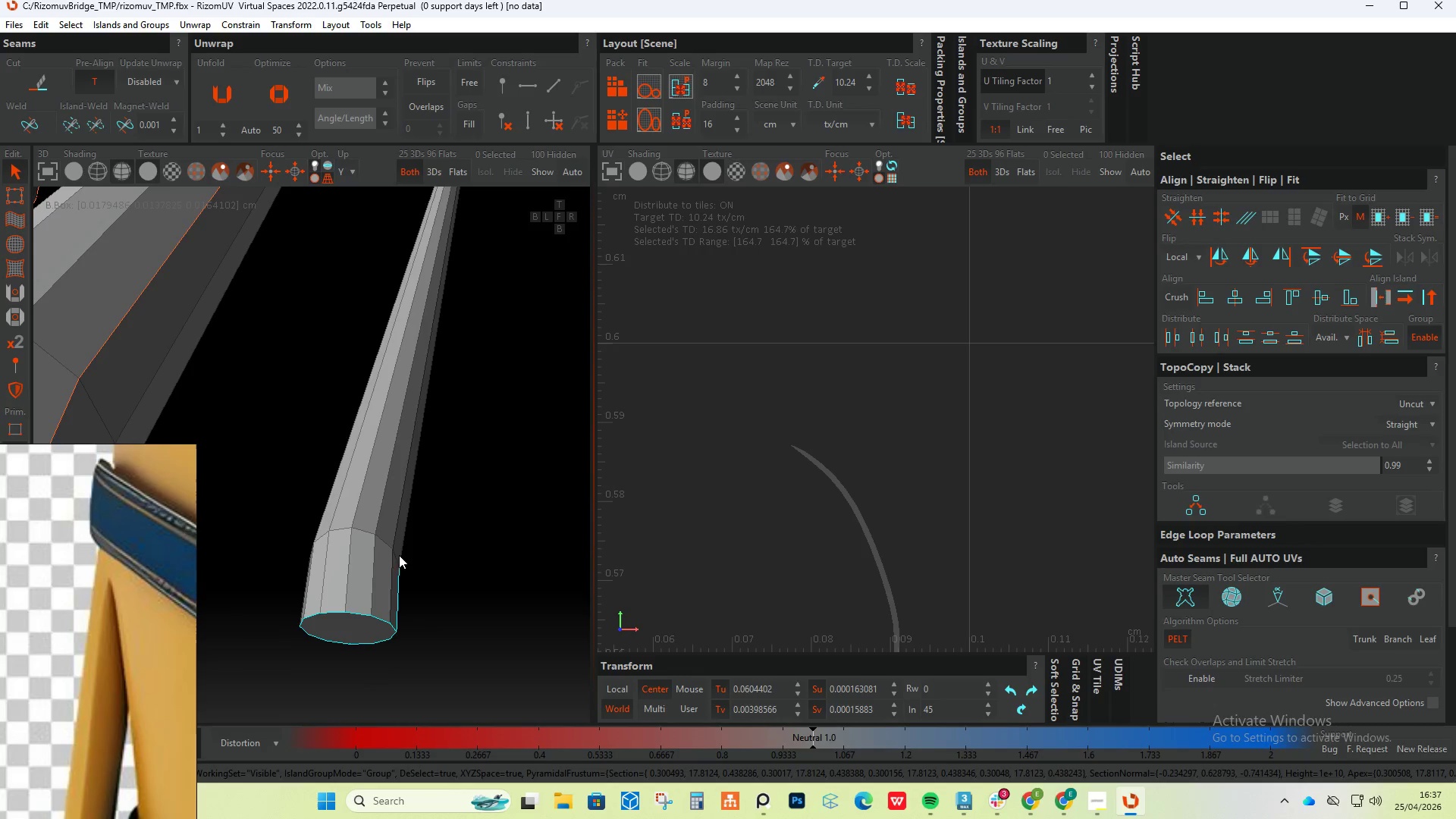 
hold_key(key=AltLeft, duration=0.88)
left_click_drag(start_coordinate=[441, 557], to_coordinate=[309, 580])
 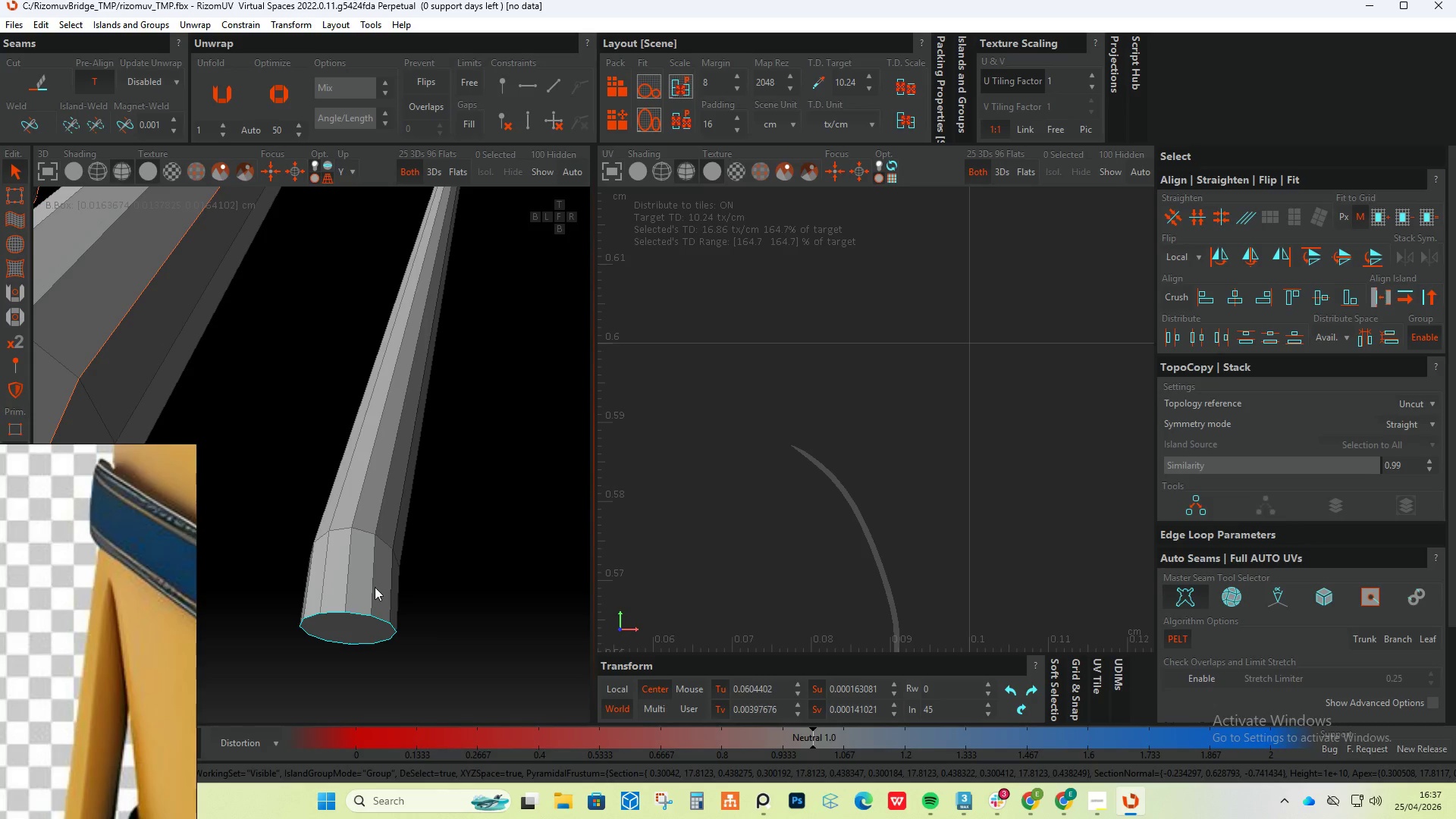 
hold_key(key=AltLeft, duration=4.66)
left_click_drag(start_coordinate=[504, 504], to_coordinate=[311, 577])
 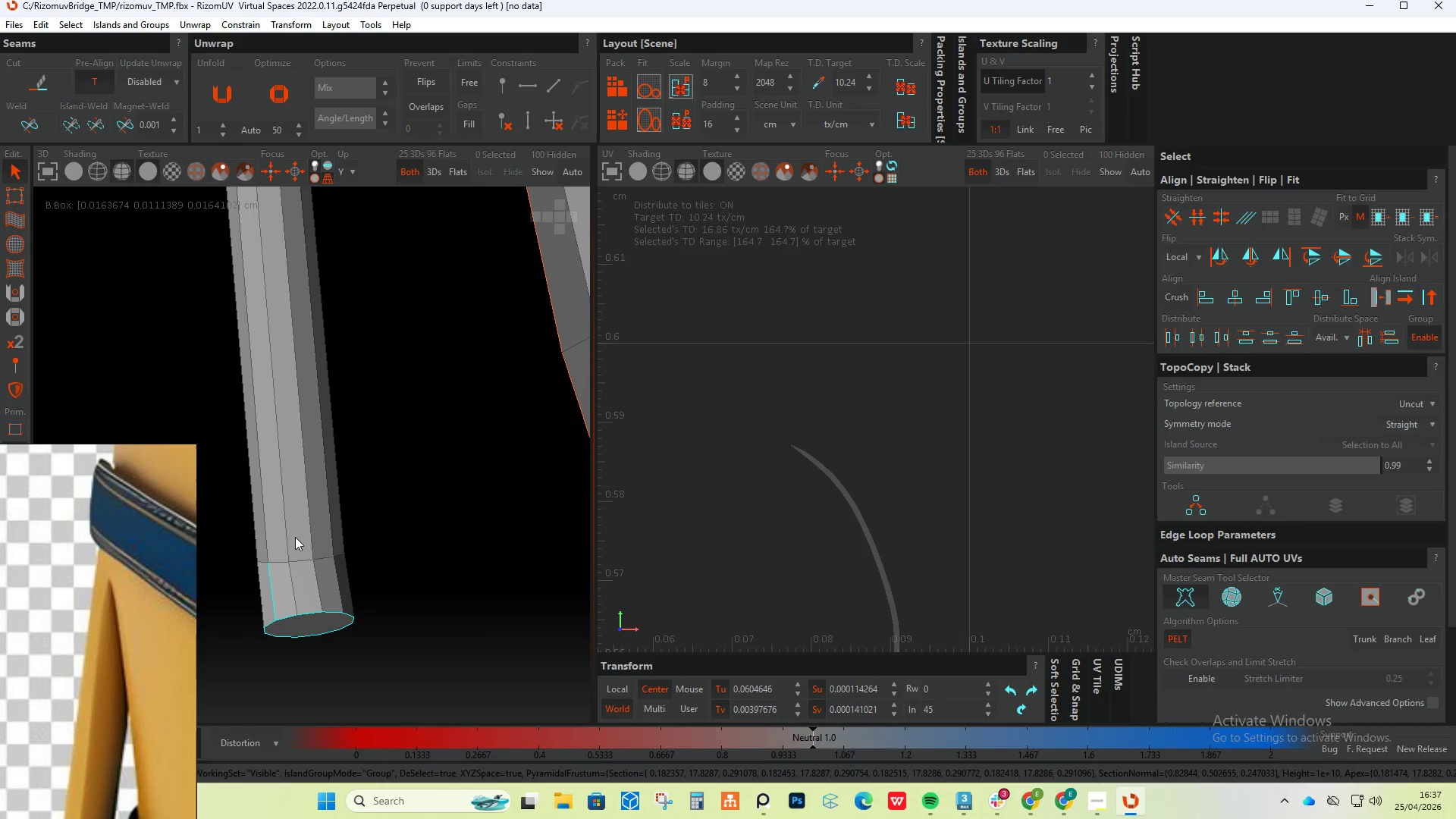 
left_click_drag(start_coordinate=[230, 560], to_coordinate=[328, 565])
 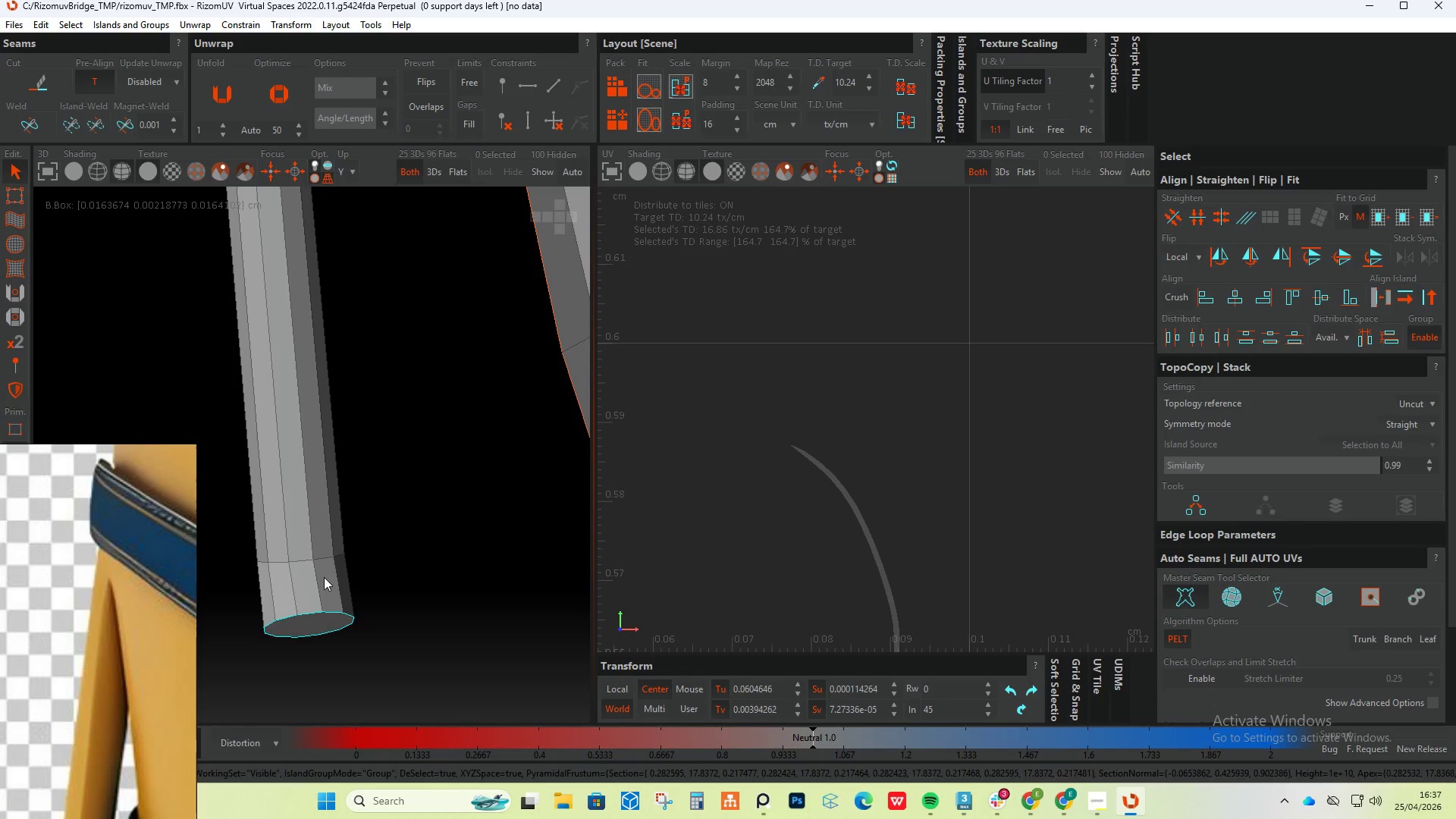 
hold_key(key=ControlLeft, duration=1.33)
double_click([311, 576])
 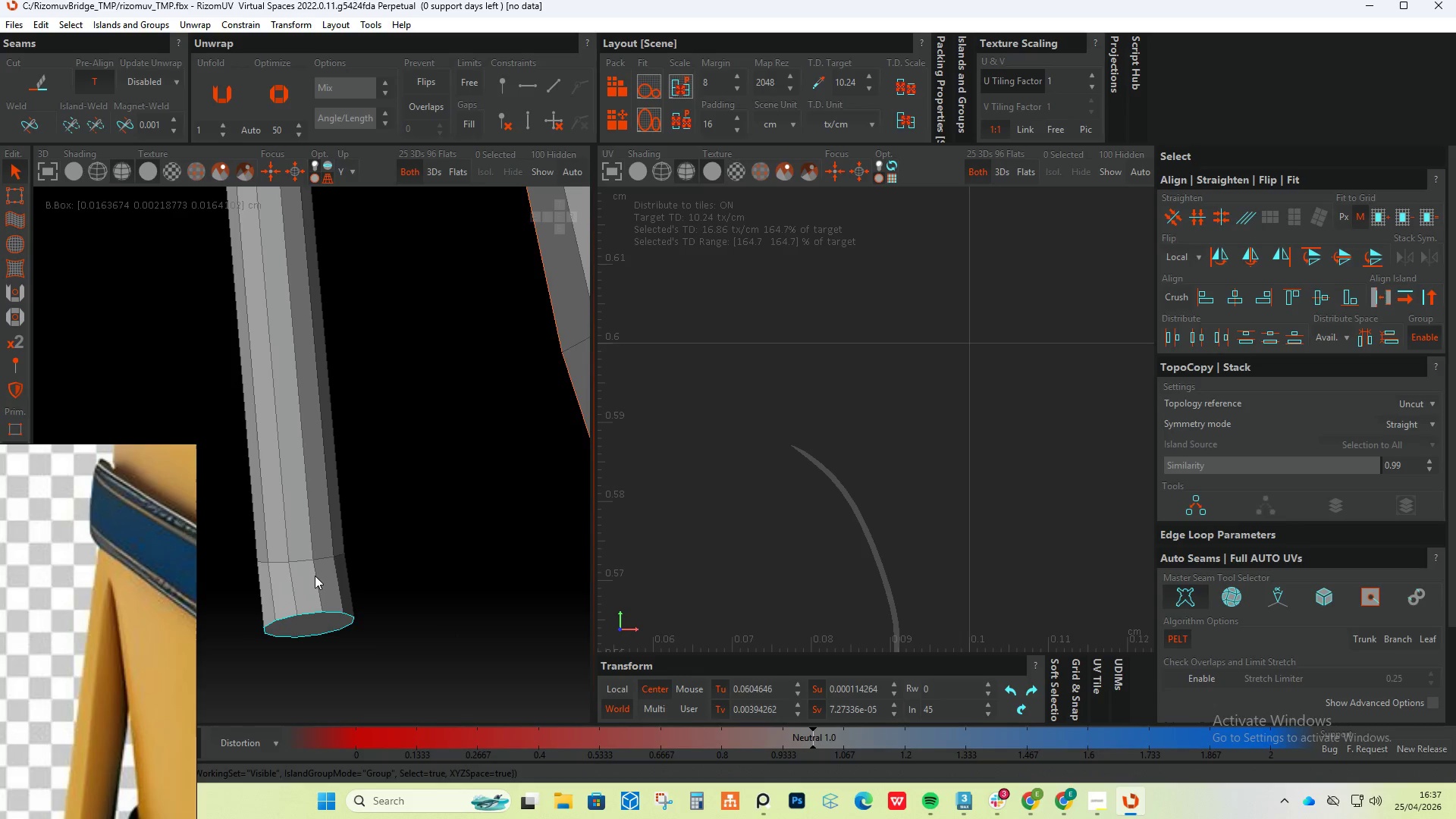 
triple_click([315, 574])
 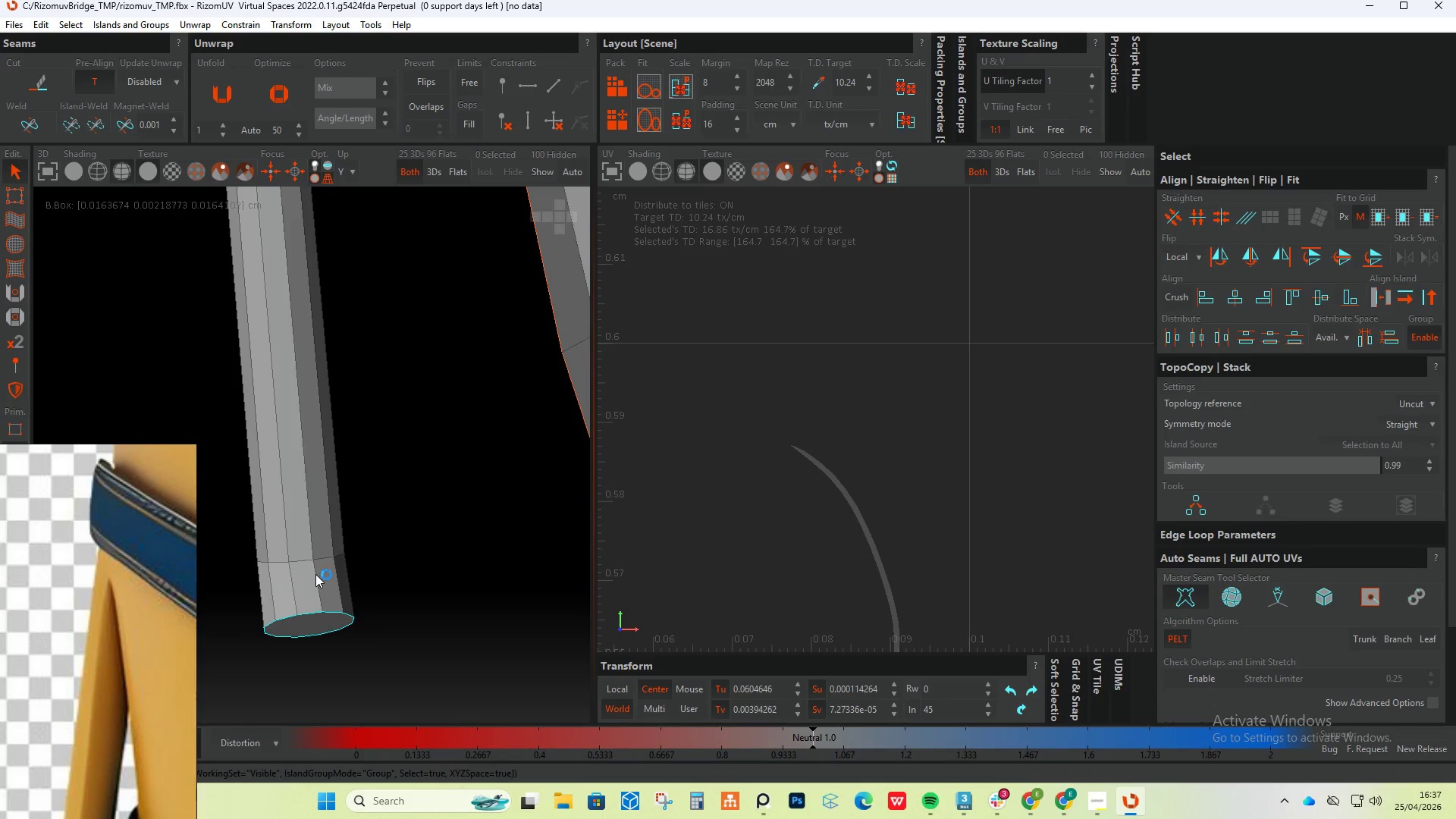 
triple_click([315, 574])
 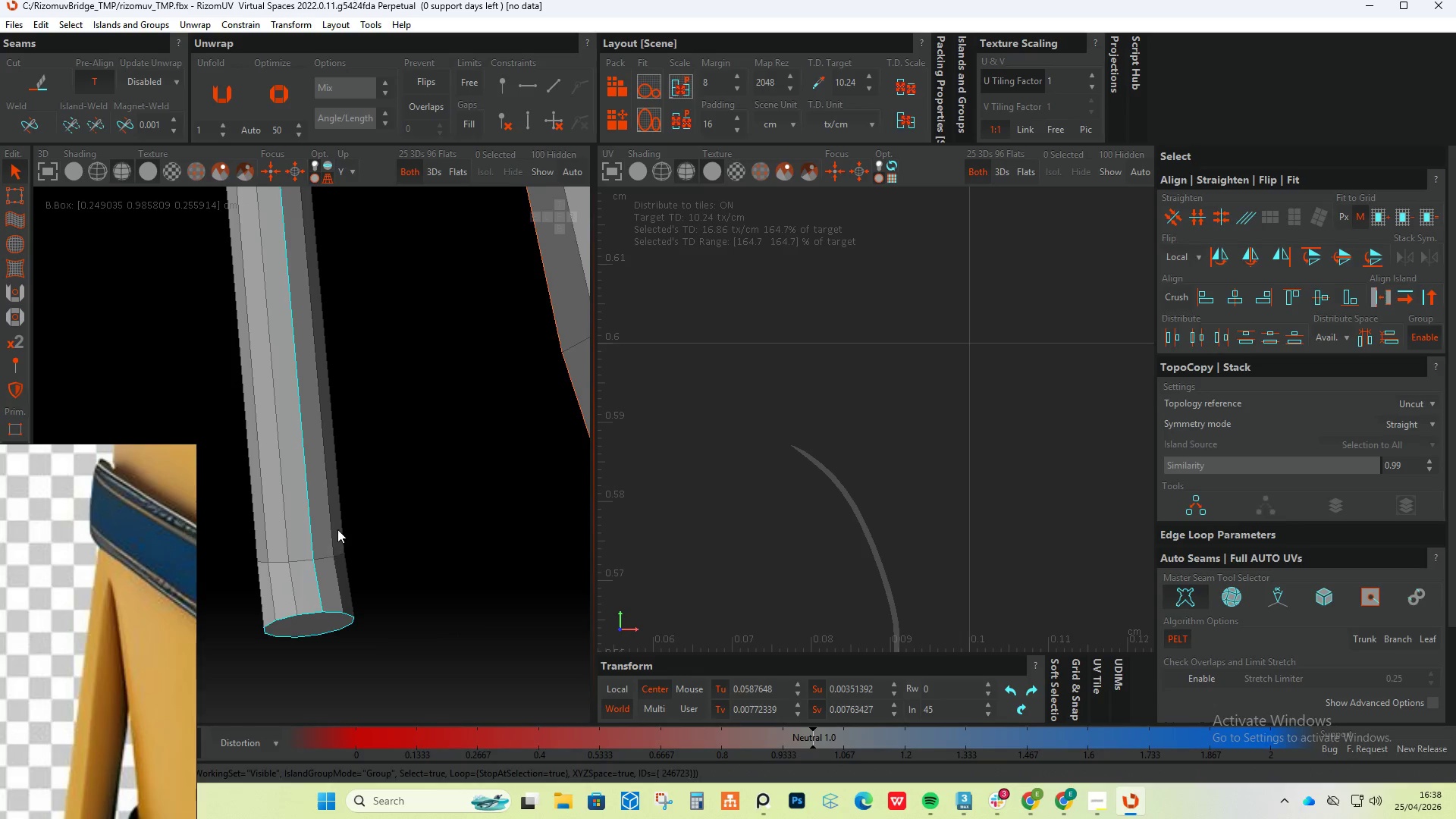 
key(C)
 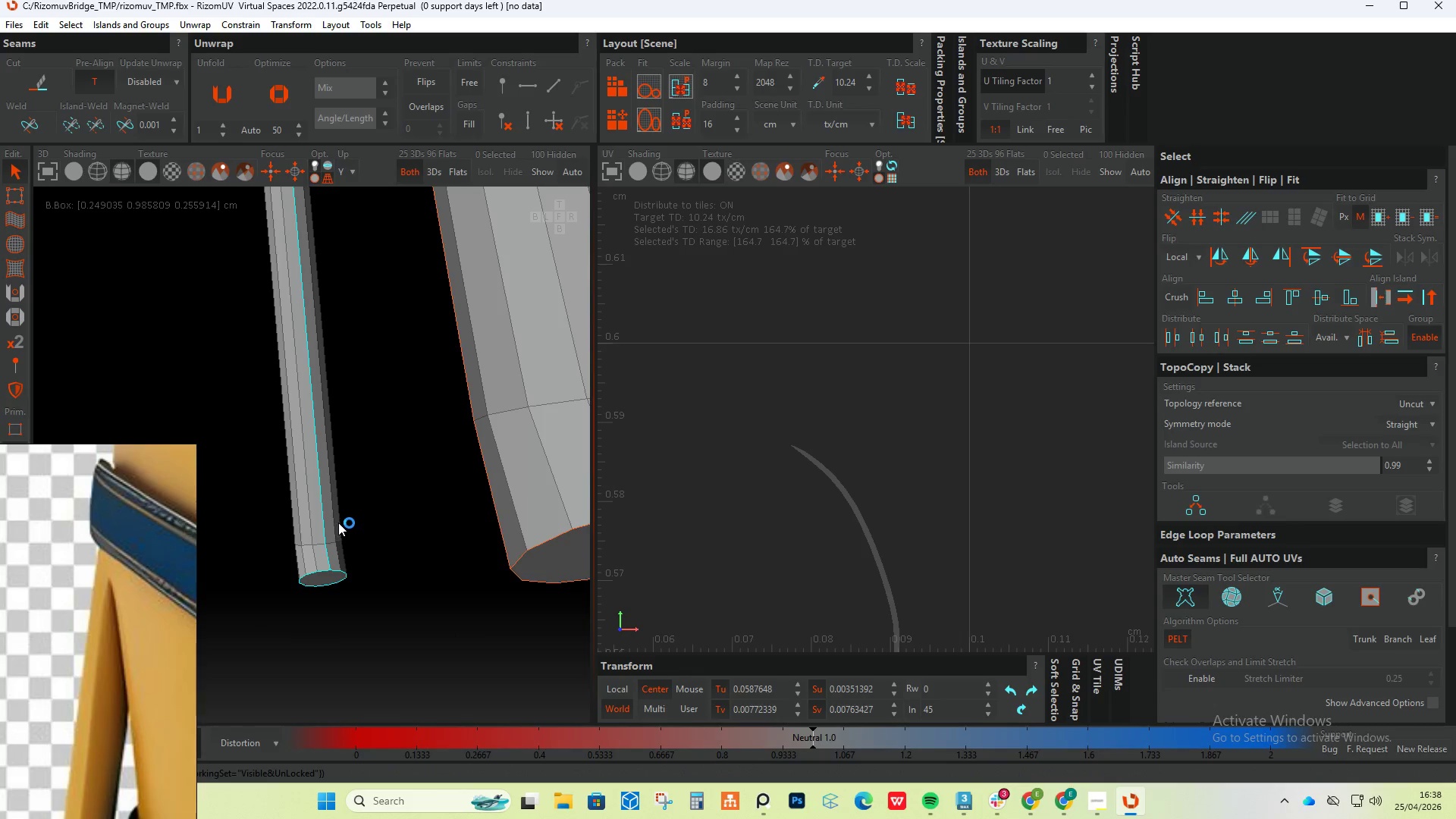 
scroll: coordinate [338, 522], scroll_direction: down, amount: 9.0
 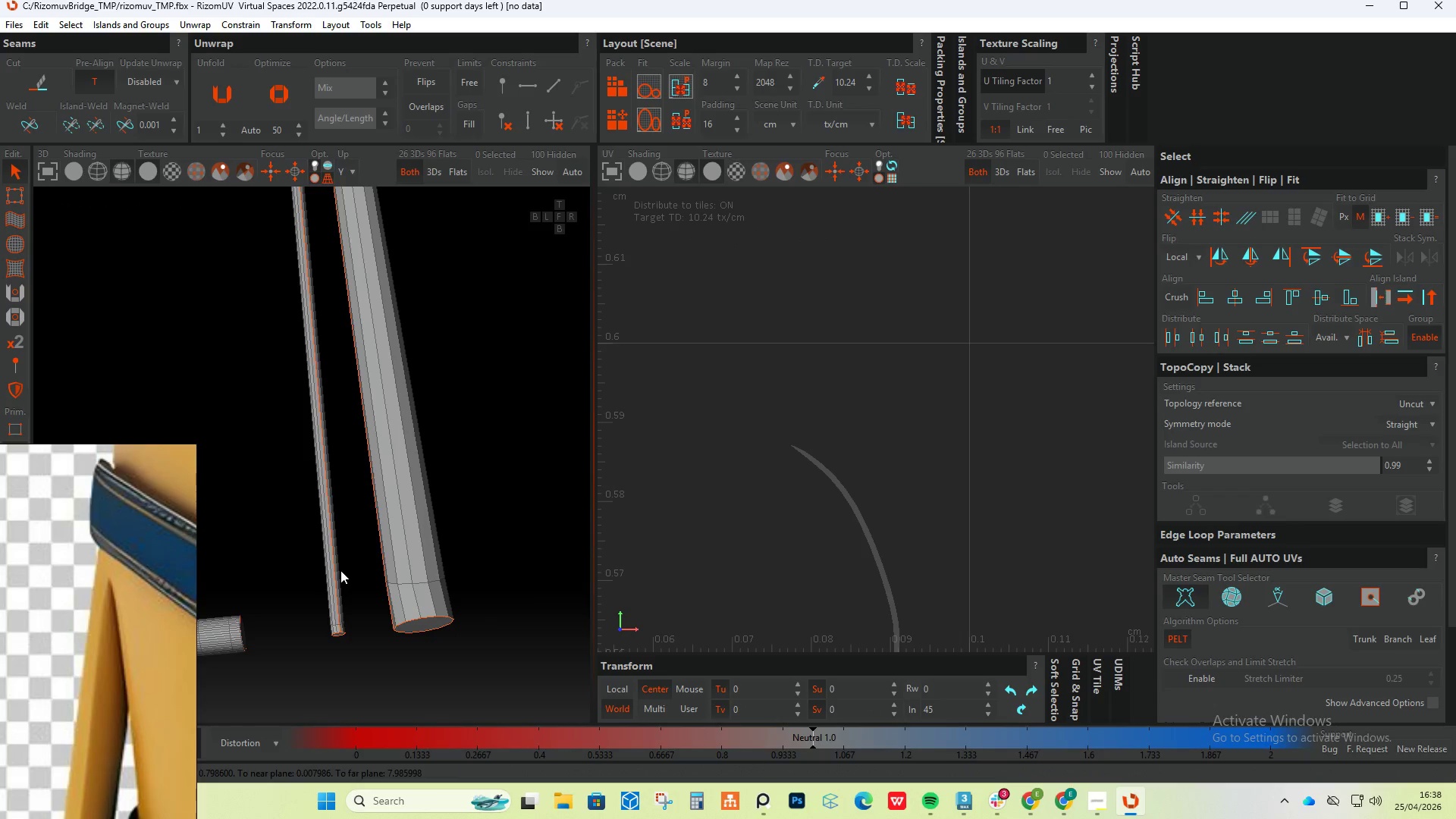 
hold_key(key=AltLeft, duration=0.88)
 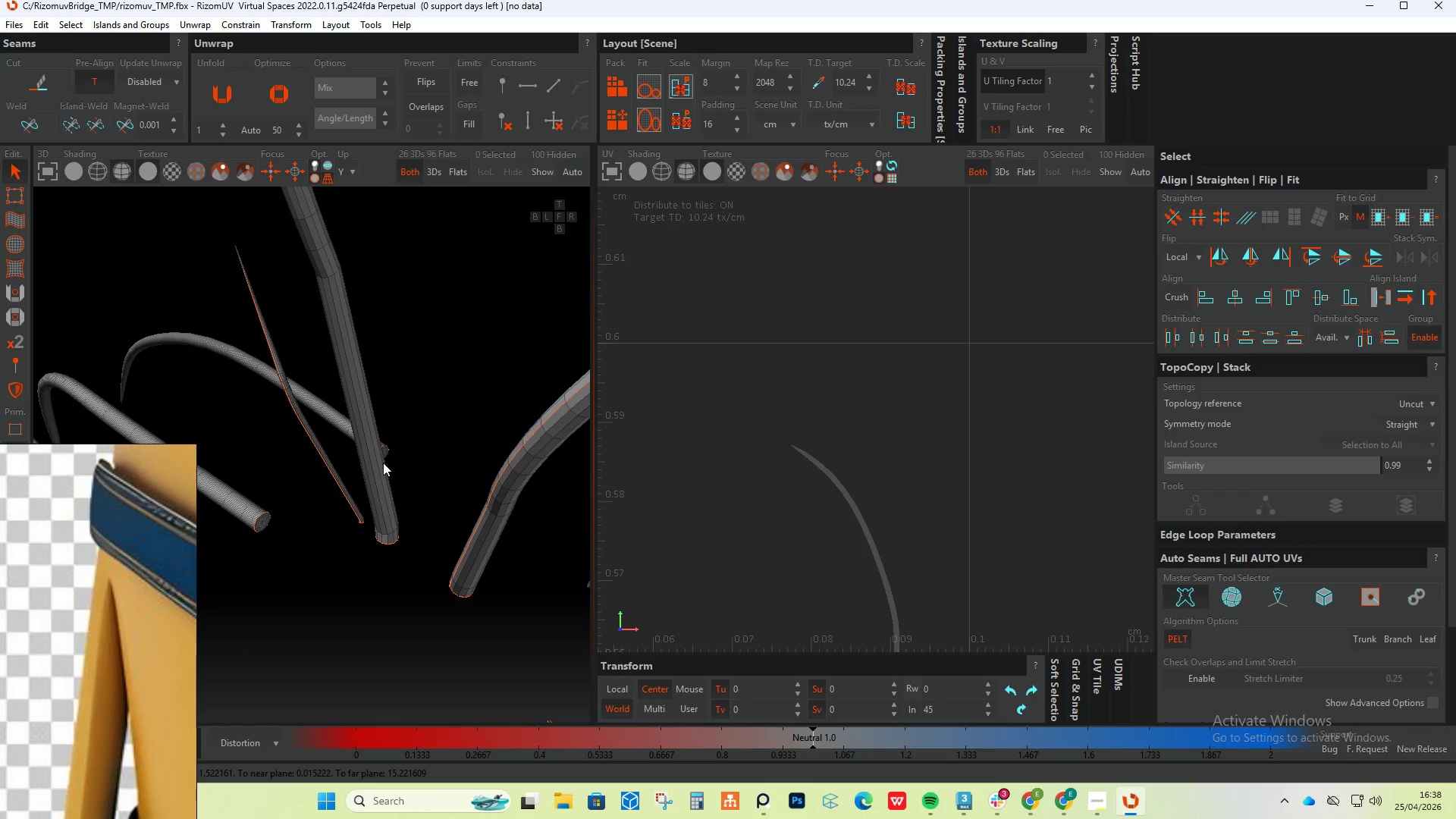 
scroll: coordinate [383, 456], scroll_direction: down, amount: 5.0
 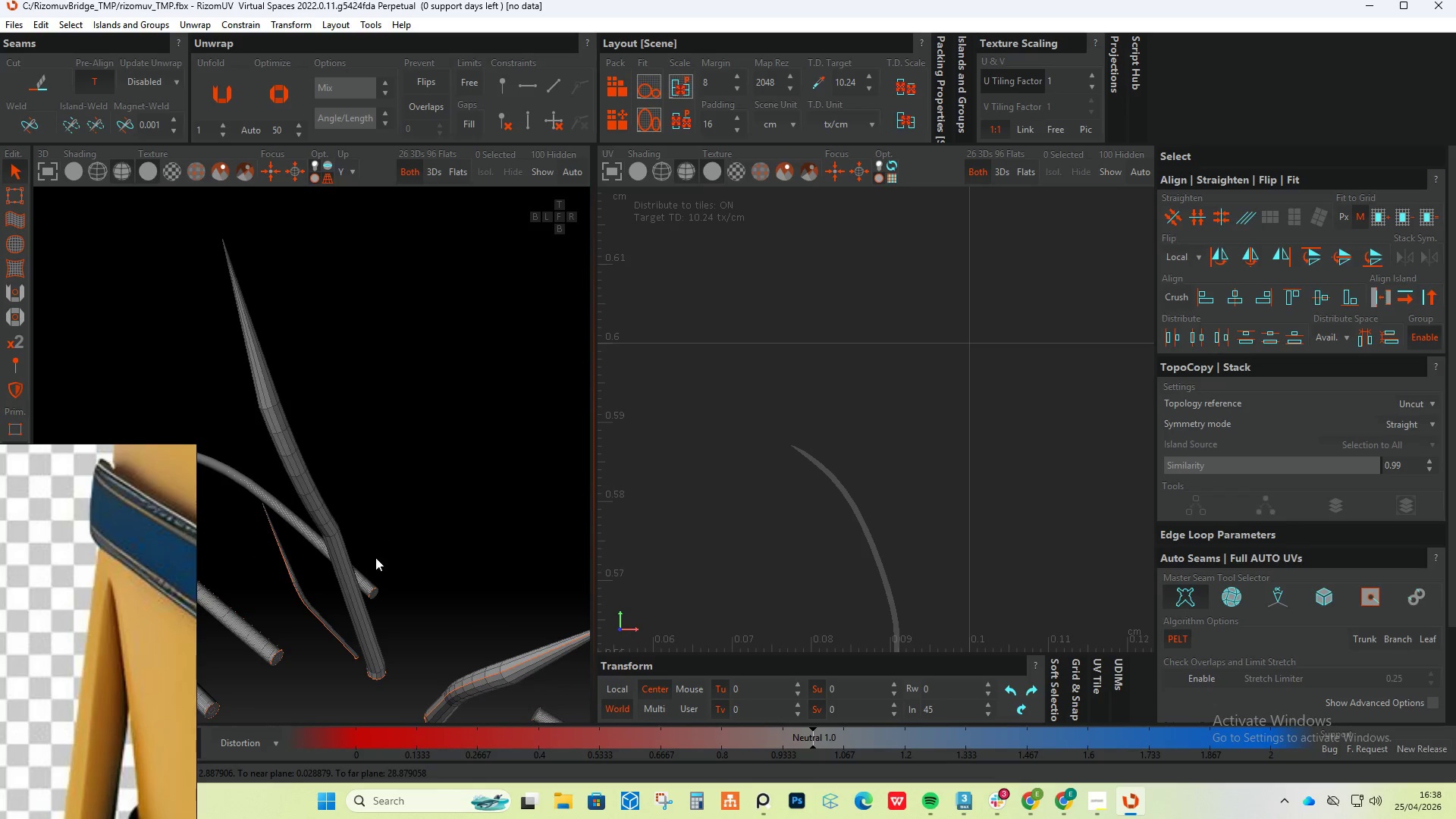 
hold_key(key=AltLeft, duration=1.08)
 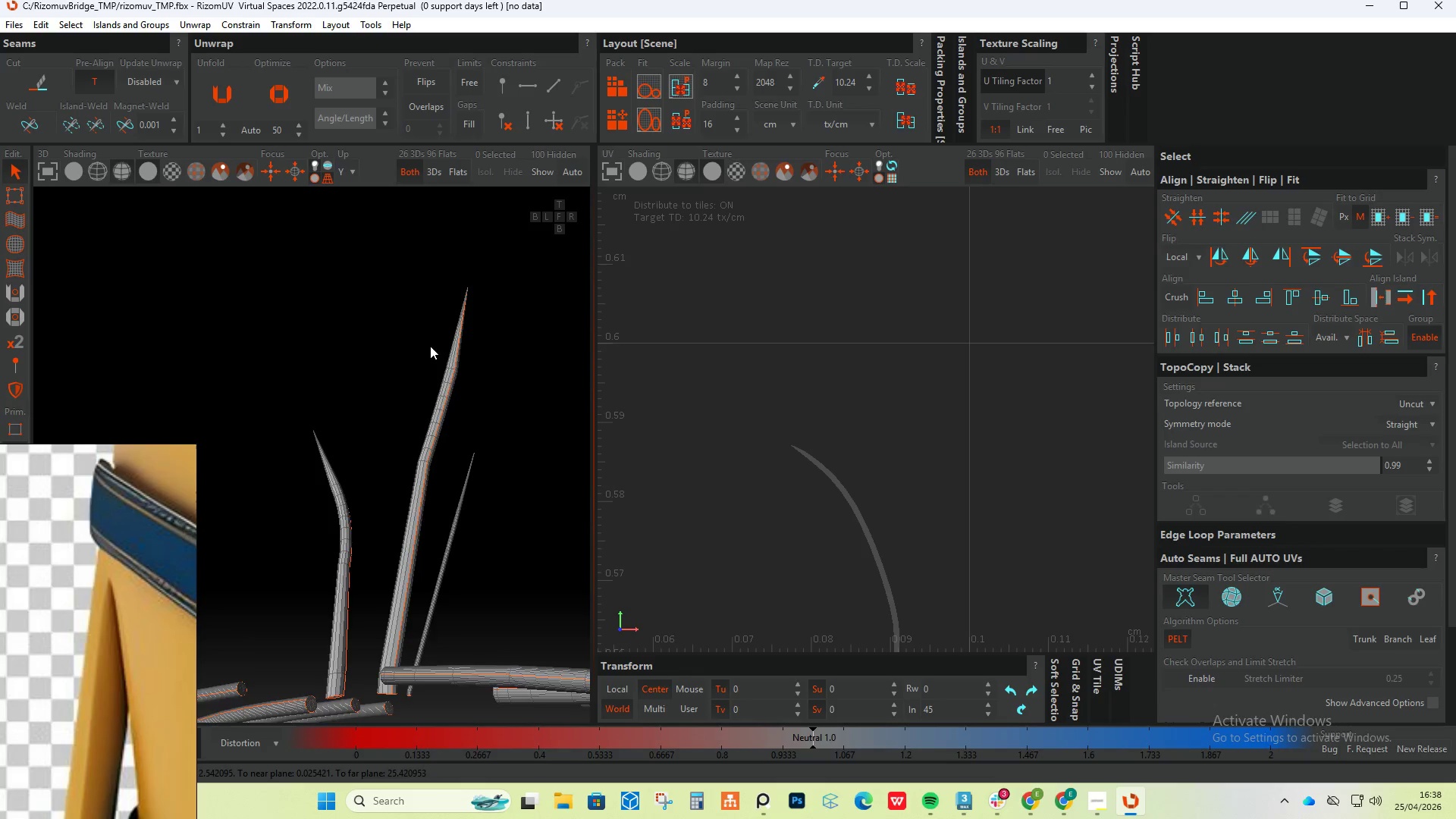 
key(Control+A)
 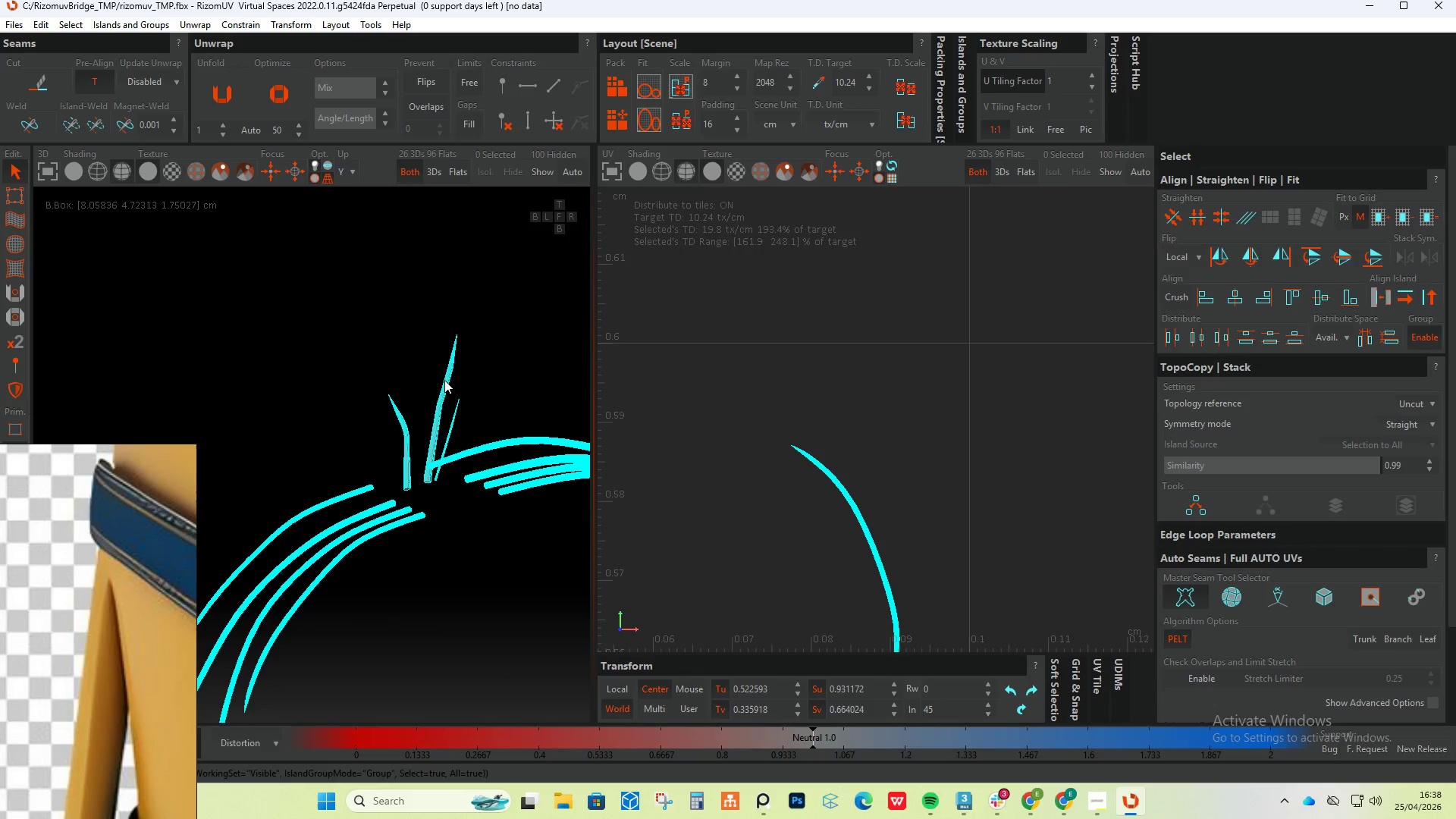 
scroll: coordinate [447, 370], scroll_direction: down, amount: 6.0
 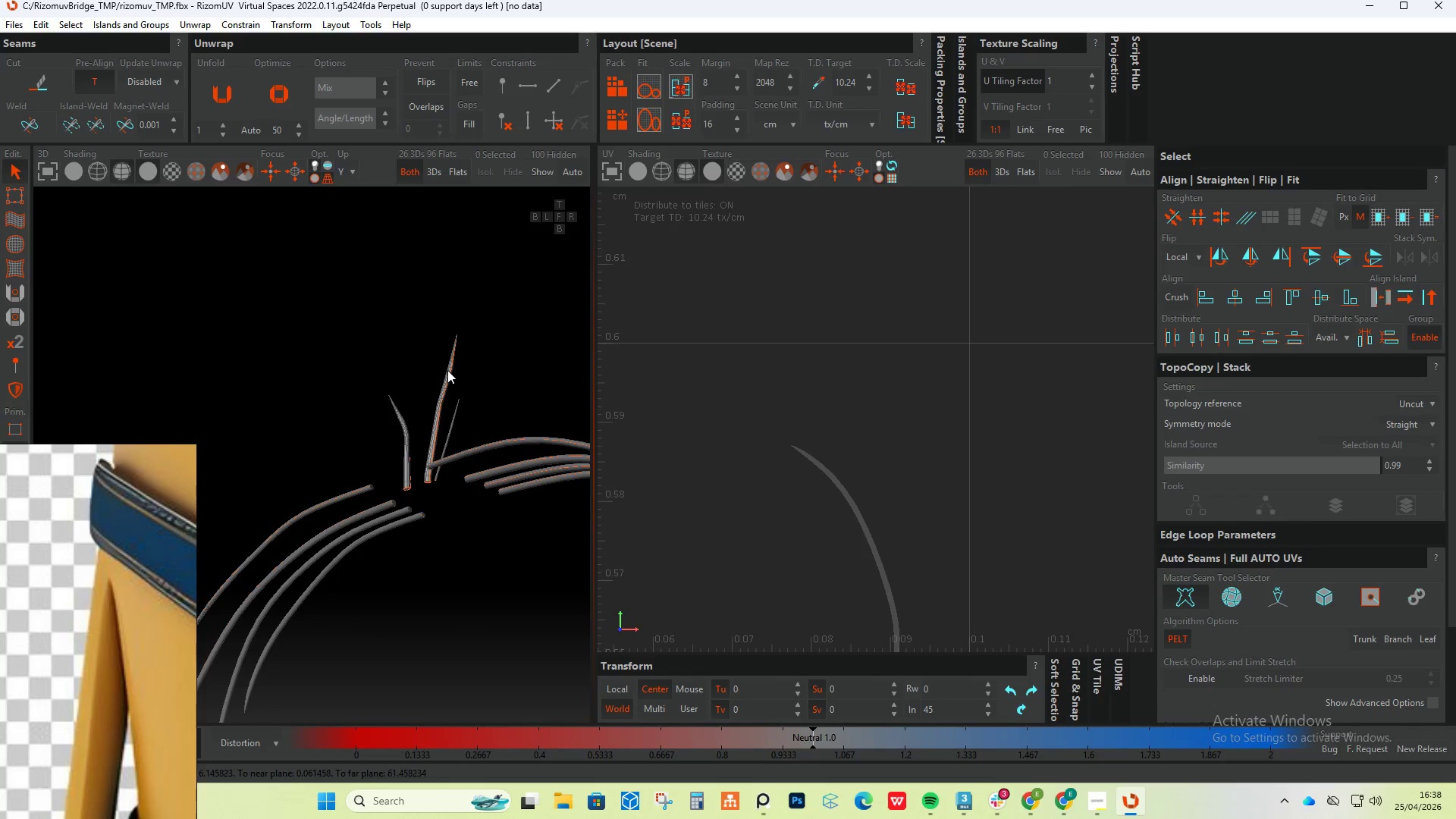 
type(up)
 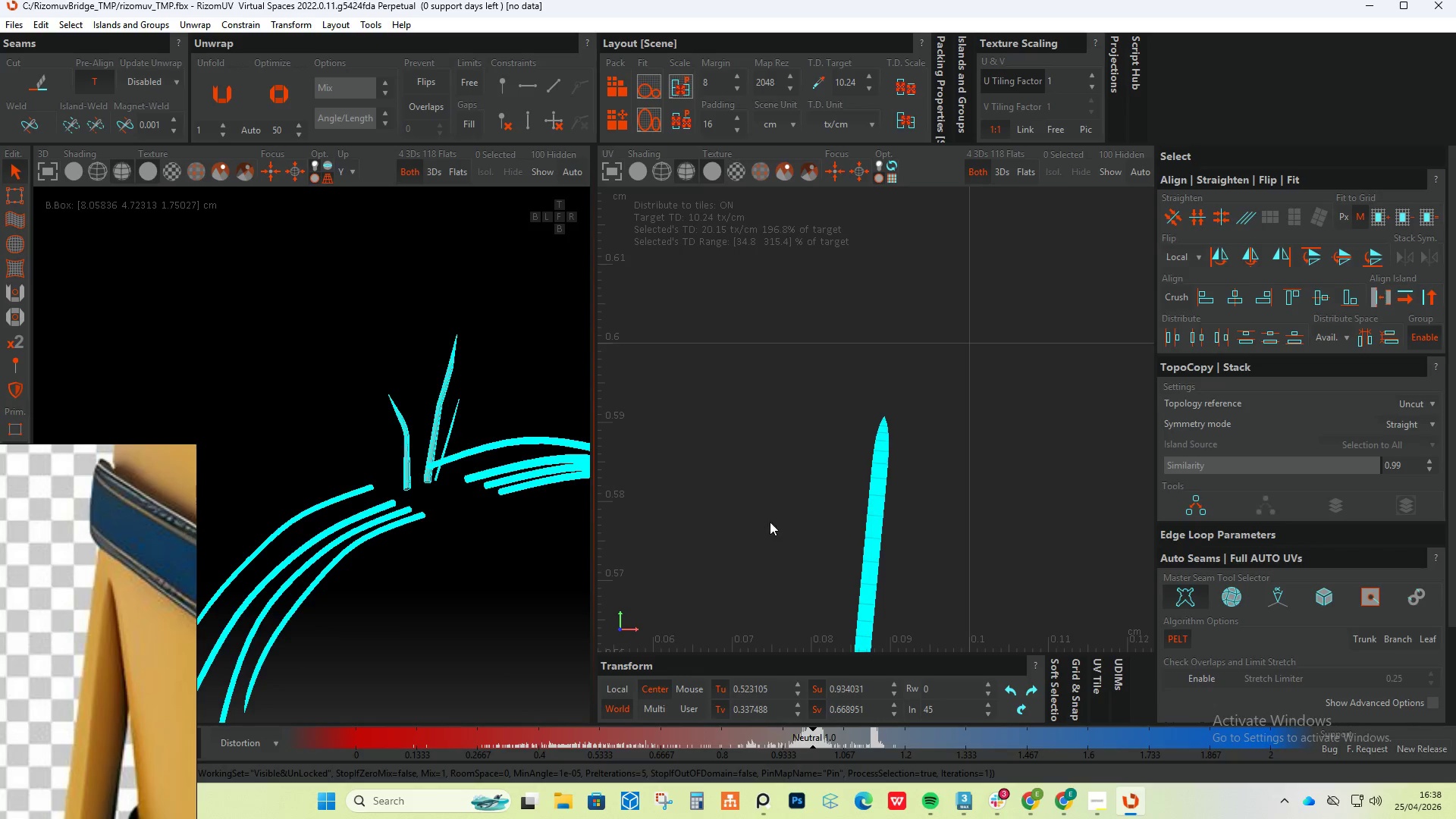 
key(P)
 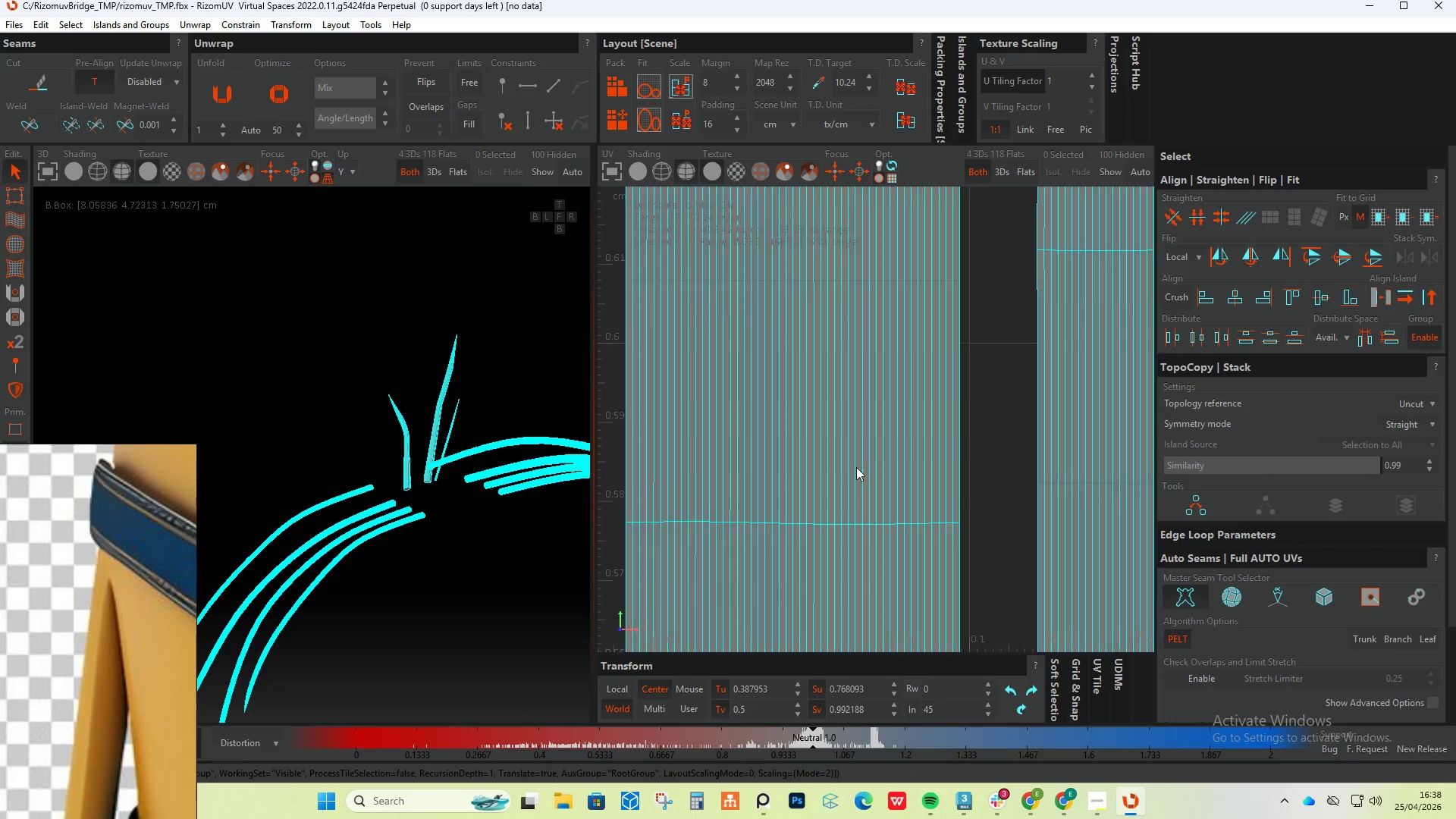 
scroll: coordinate [861, 468], scroll_direction: down, amount: 12.0
 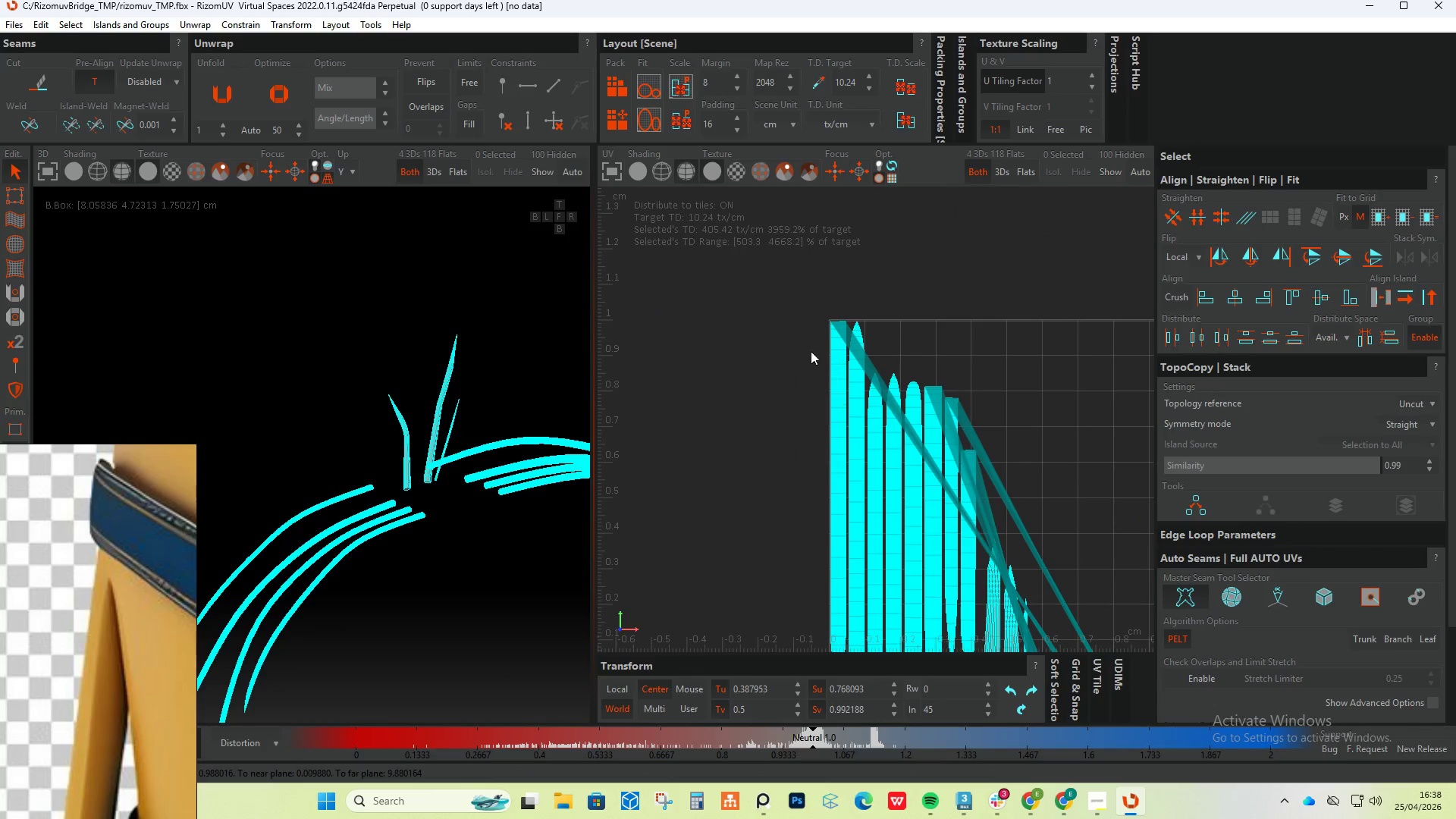 
left_click([783, 341])
 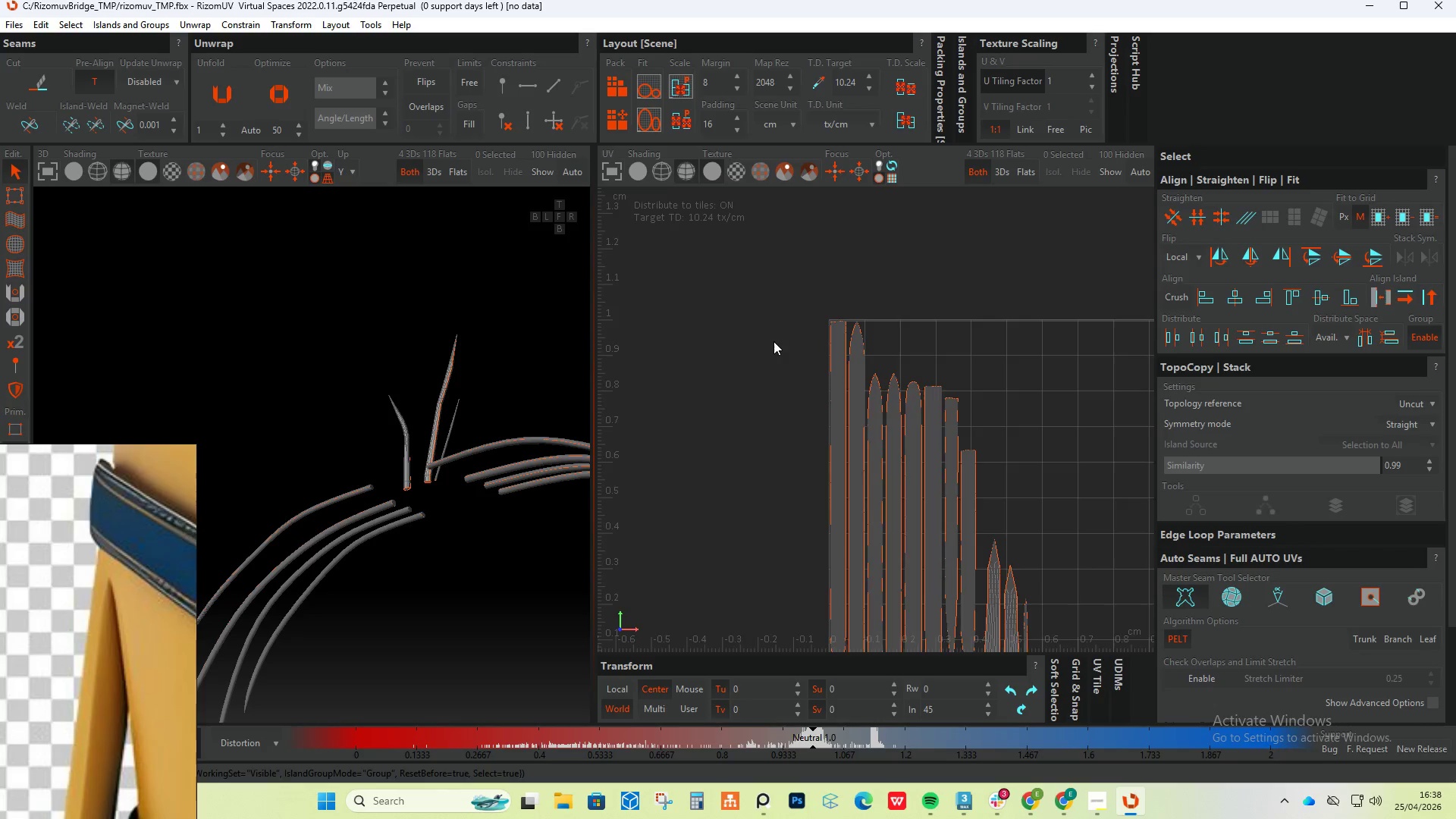 
scroll: coordinate [829, 512], scroll_direction: up, amount: 6.0
 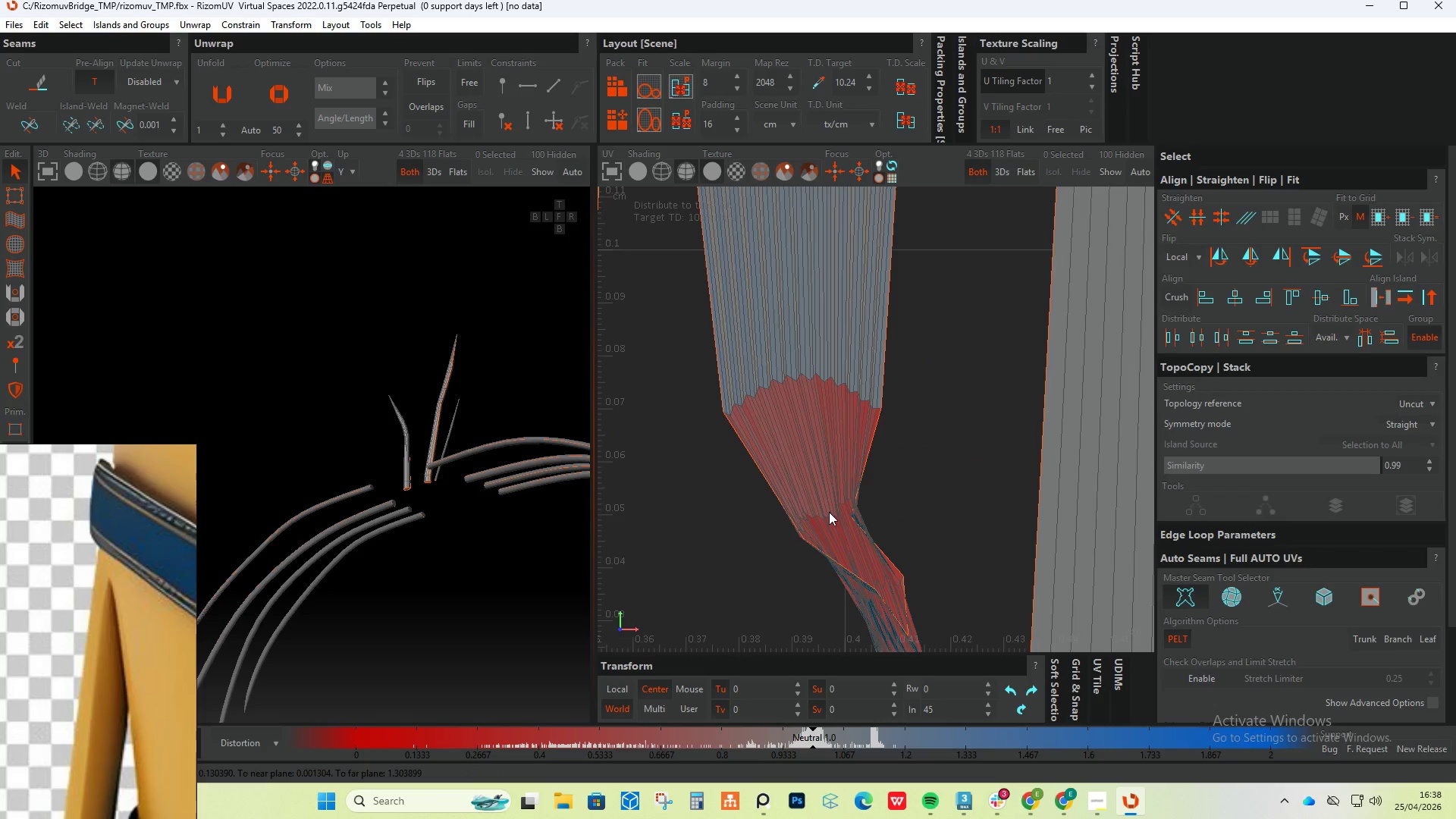 
left_click([829, 512])
 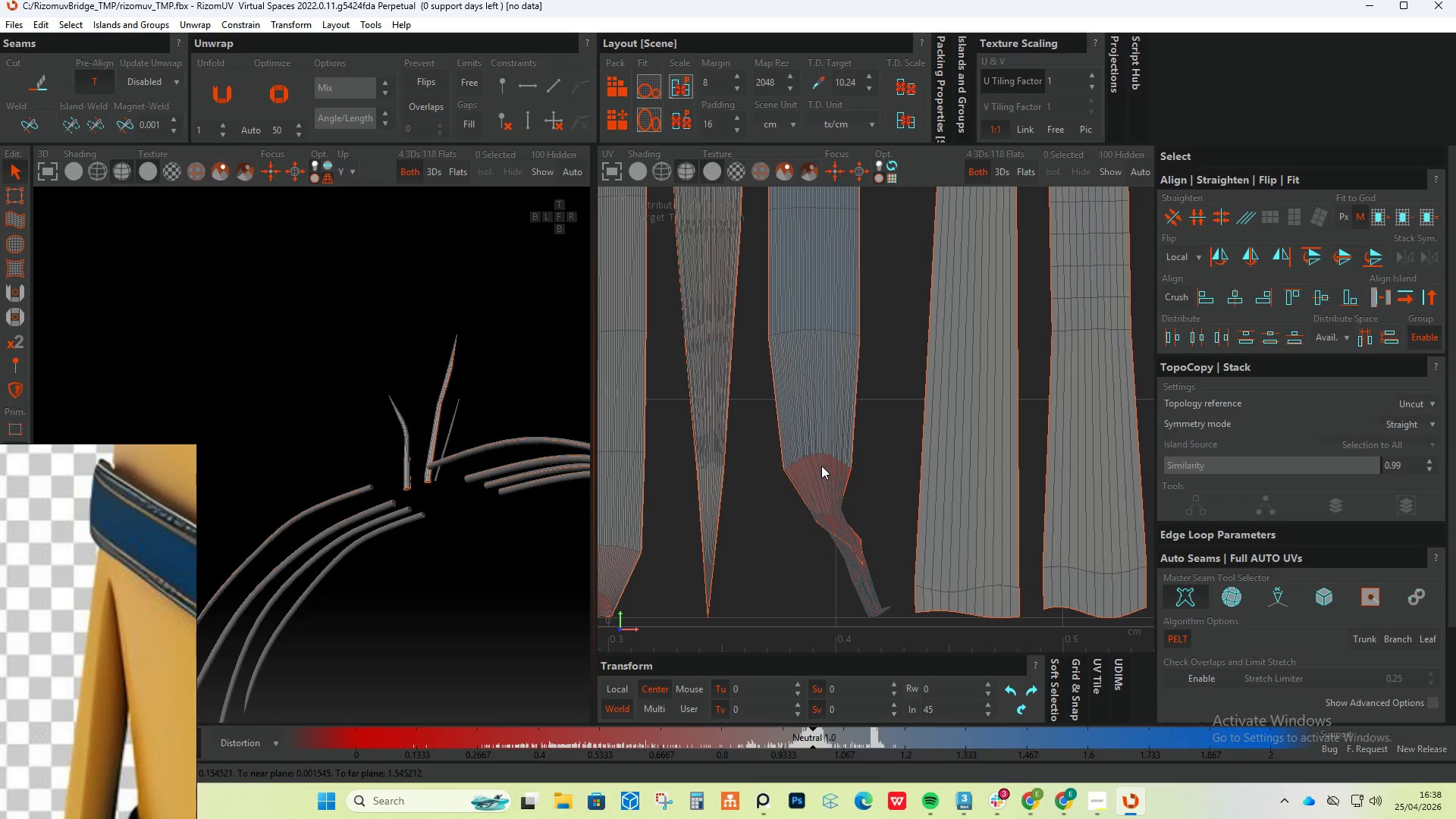 
scroll: coordinate [829, 512], scroll_direction: down, amount: 3.0
 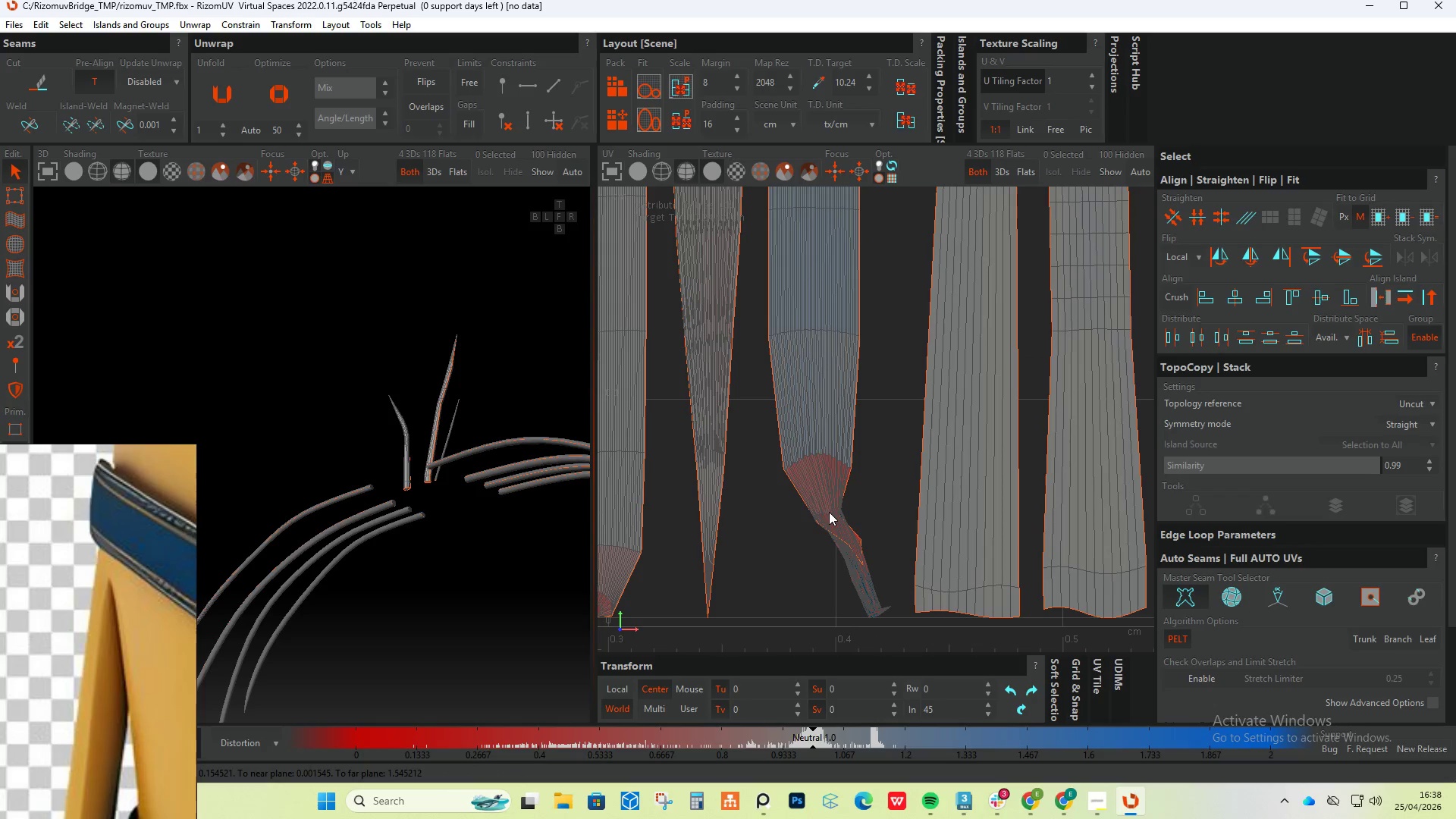 
key(F2)
 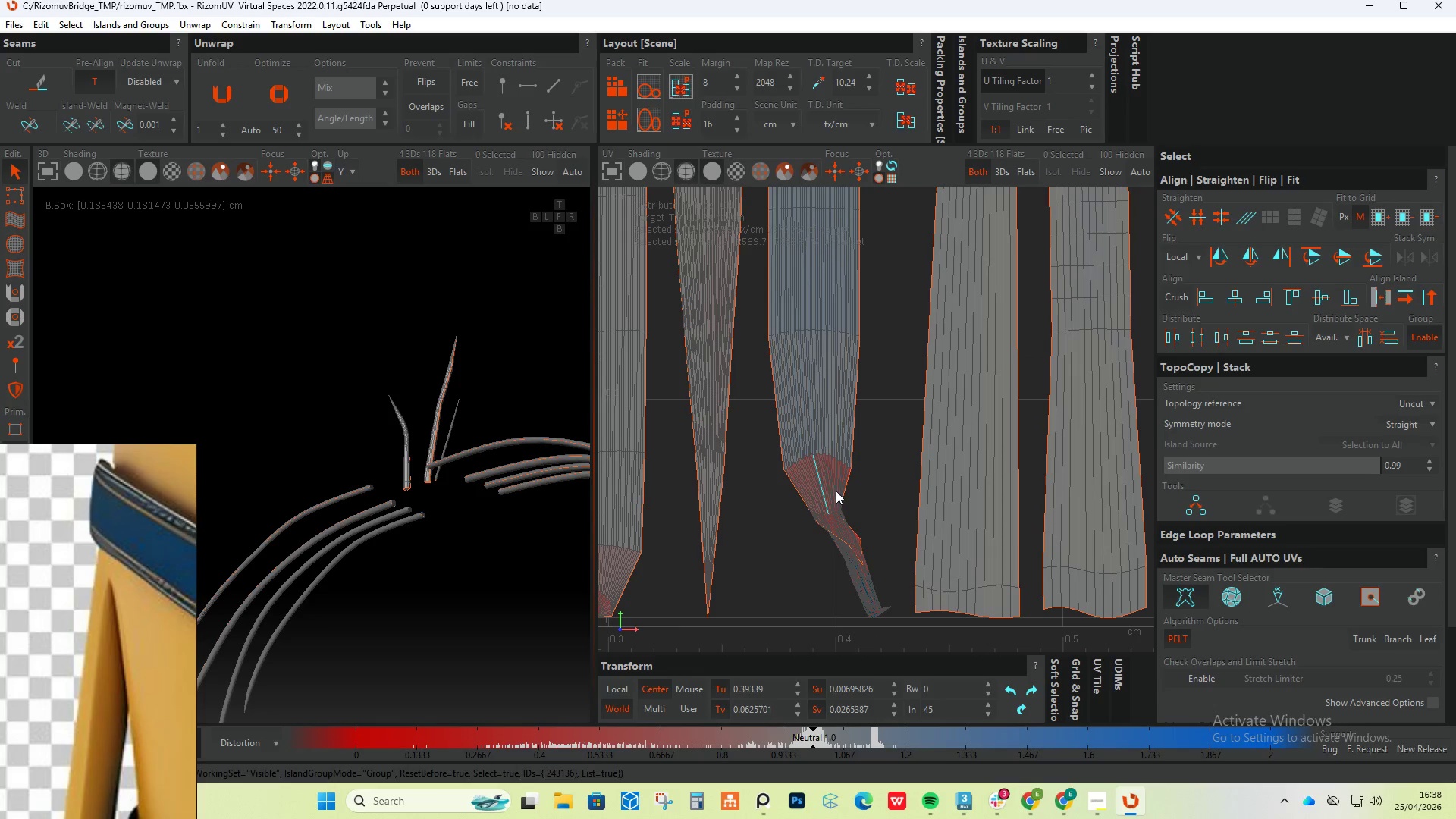 
scroll: coordinate [844, 536], scroll_direction: up, amount: 5.0
 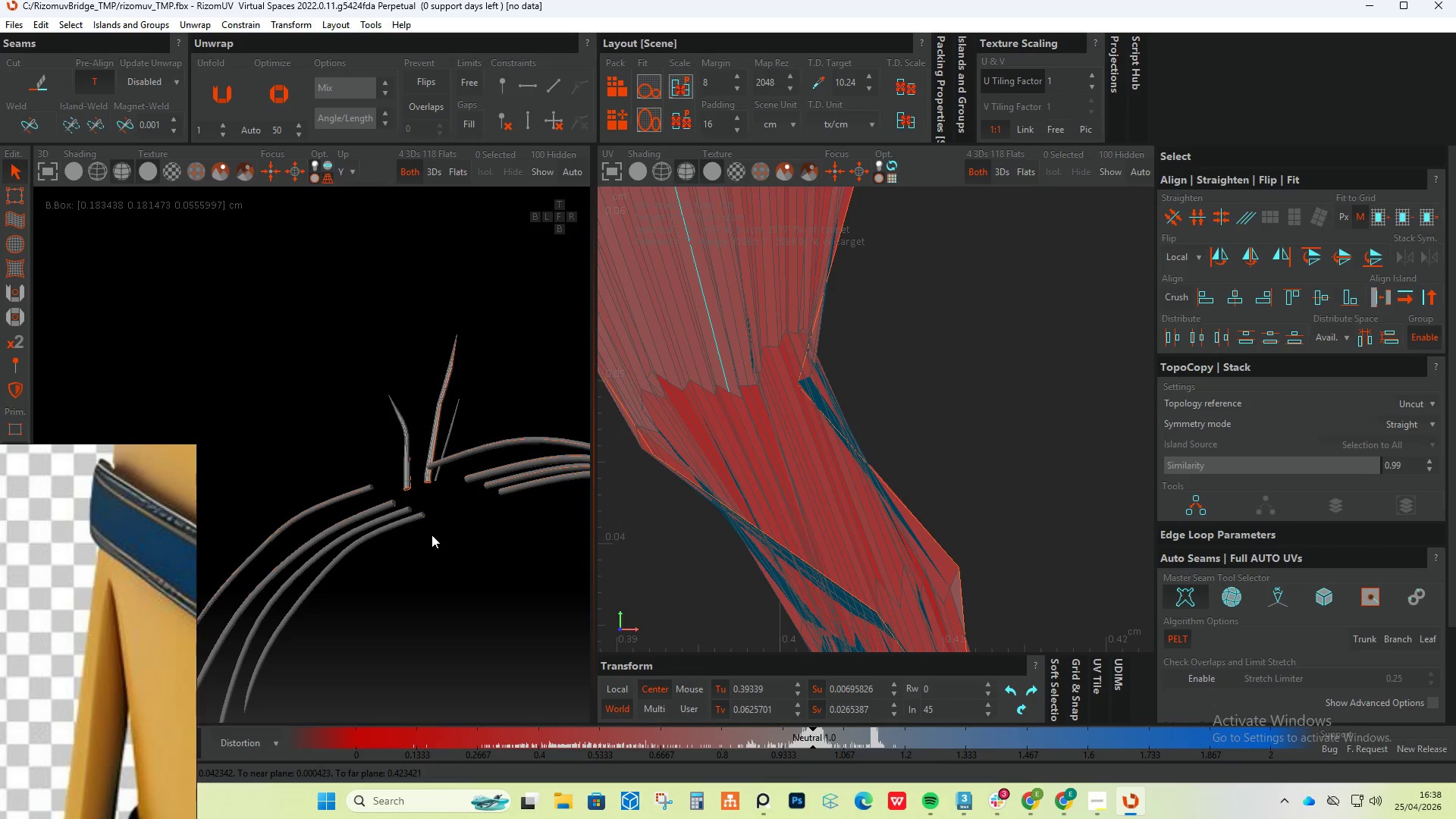 
hold_key(key=AltLeft, duration=0.45)
 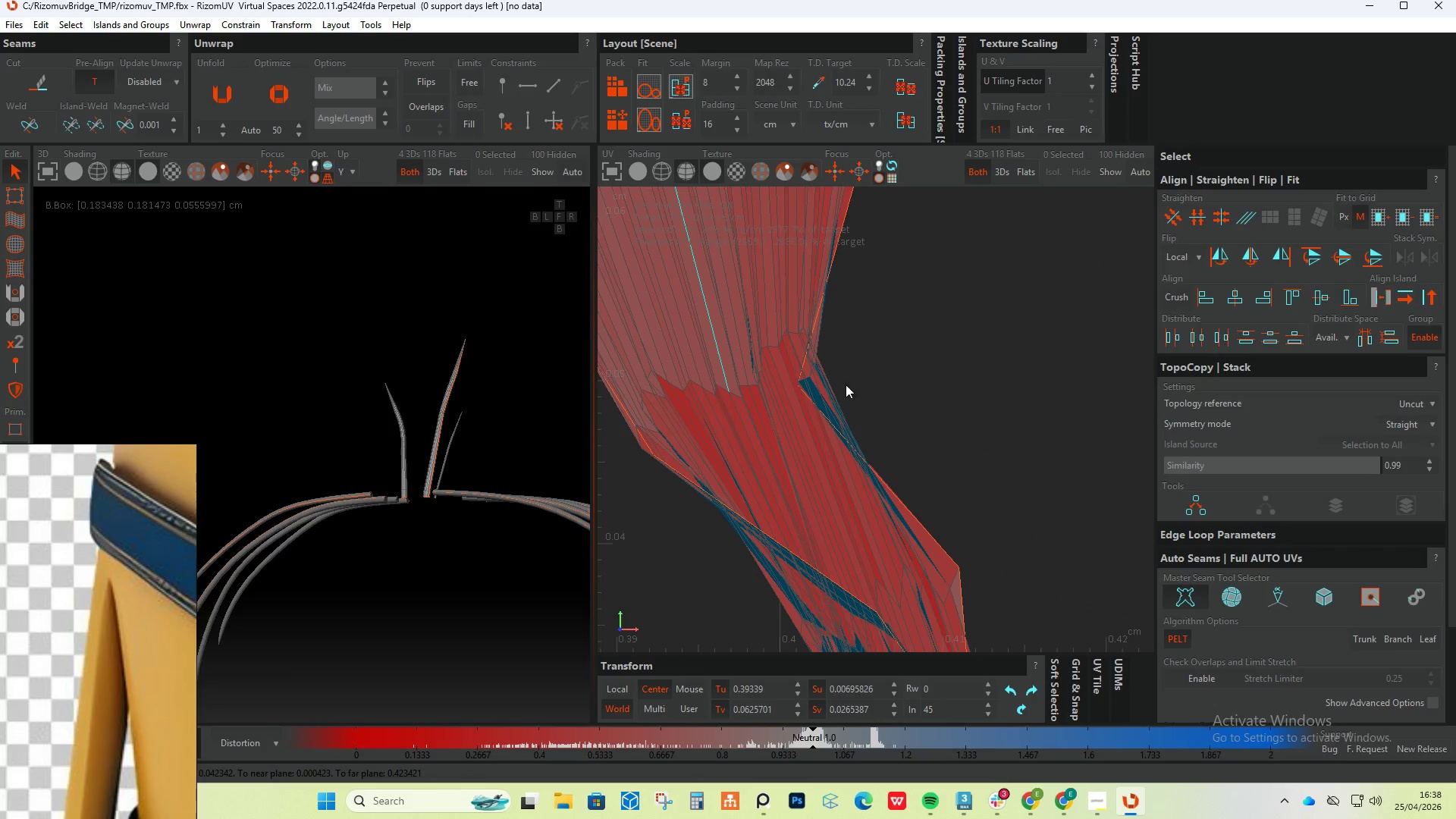 
left_click_drag(start_coordinate=[846, 384], to_coordinate=[651, 630])
 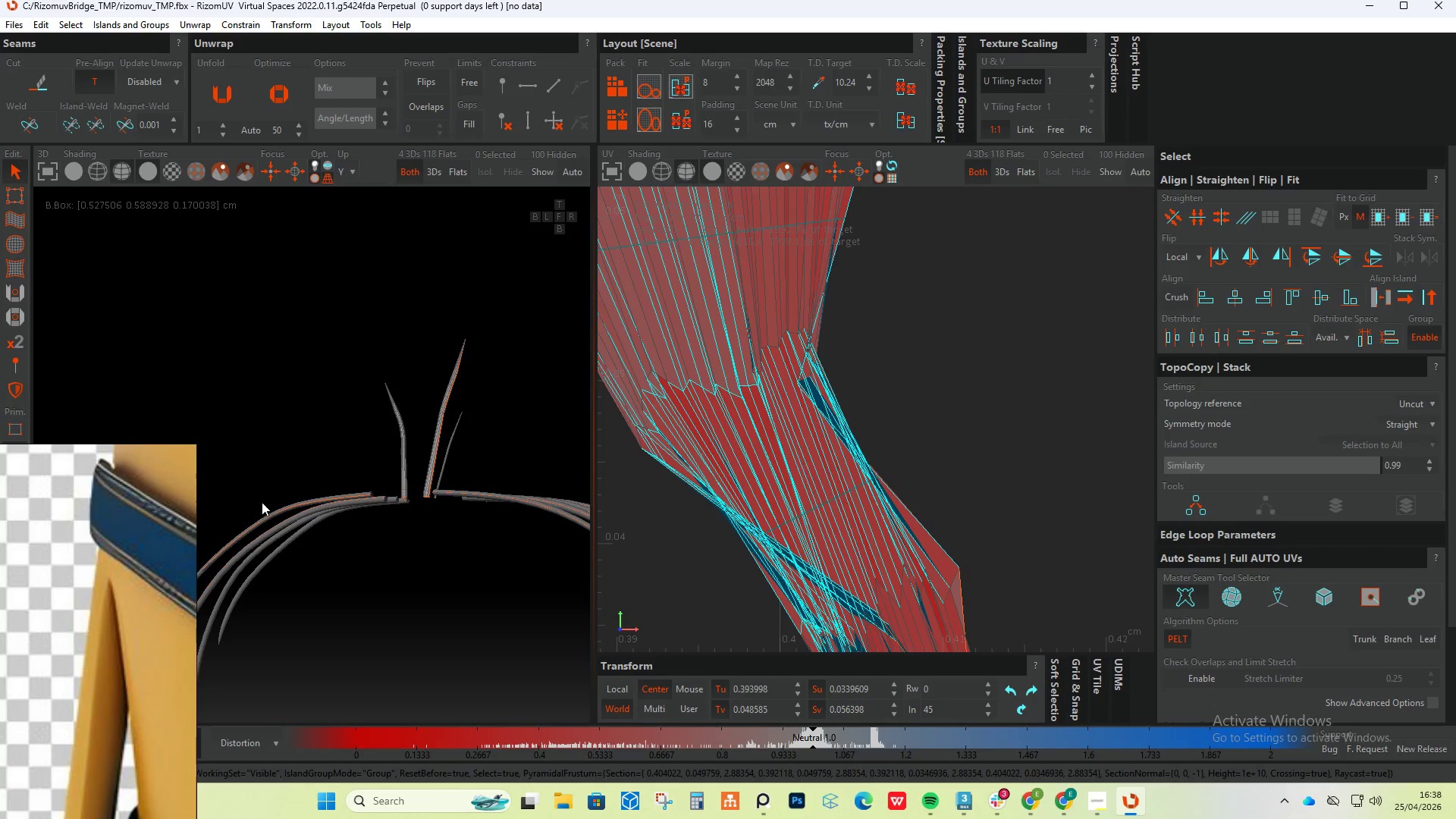 
hold_key(key=AltLeft, duration=0.47)
 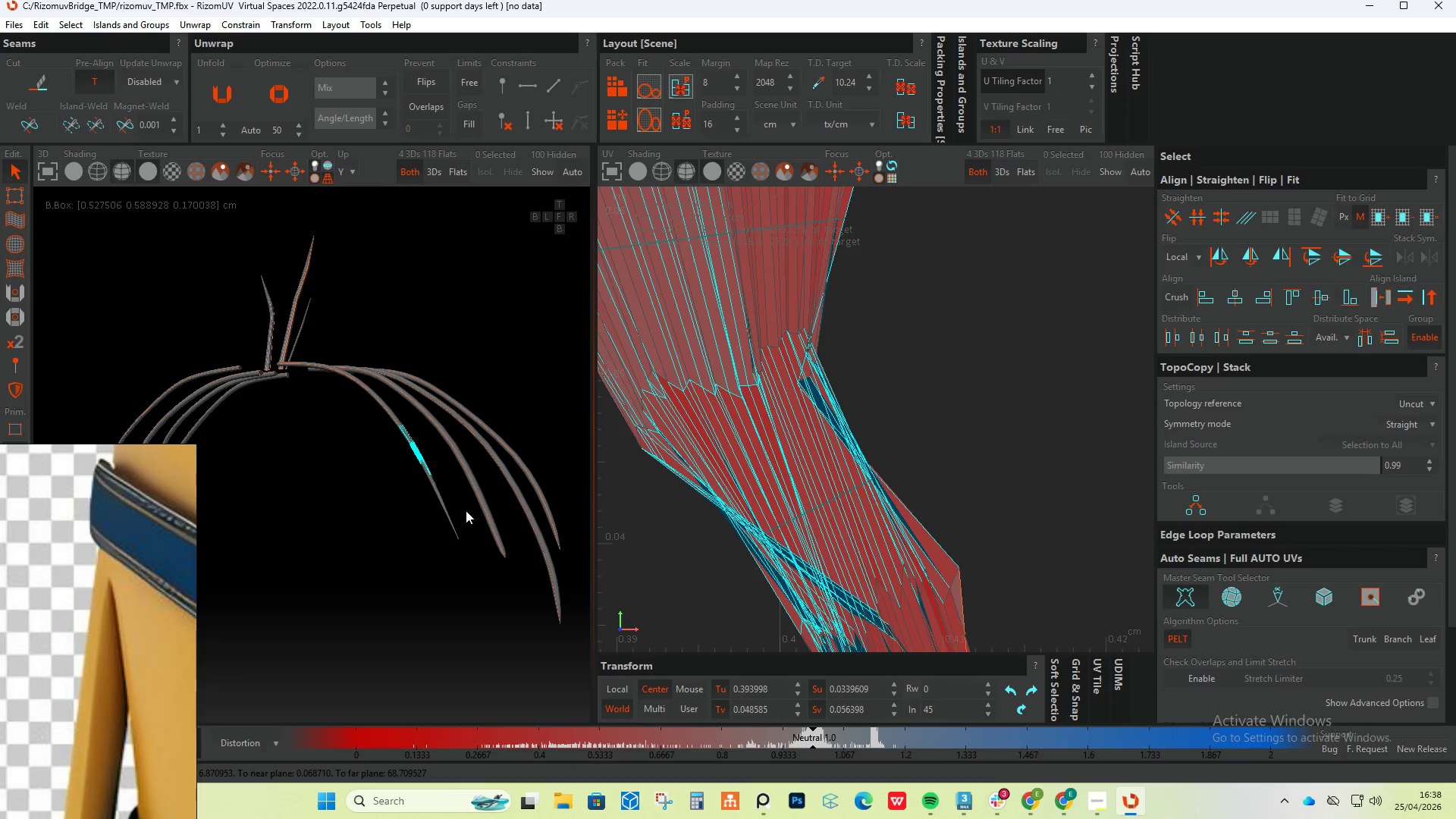 
scroll: coordinate [262, 502], scroll_direction: down, amount: 1.0
 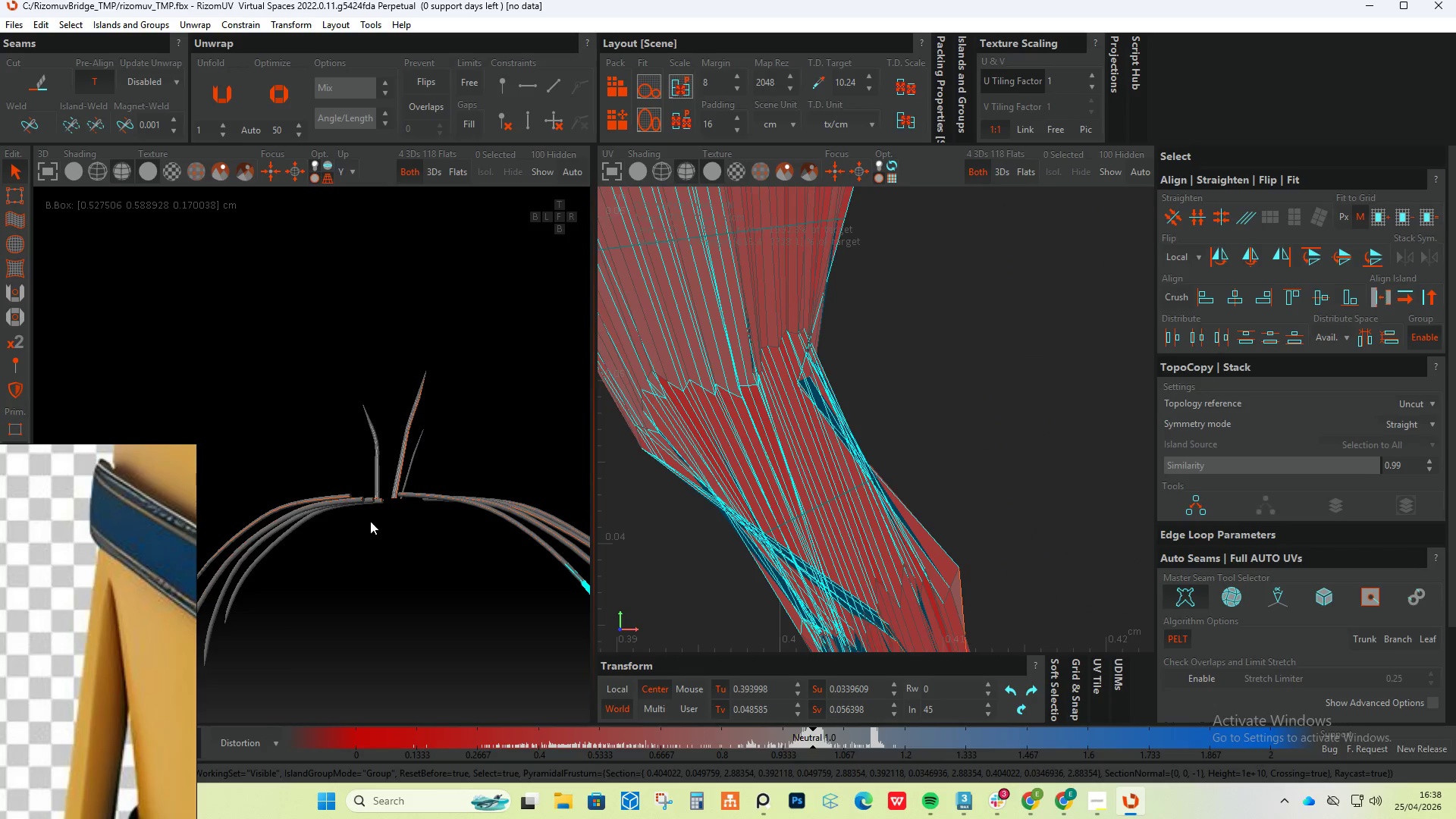 
scroll: coordinate [382, 478], scroll_direction: up, amount: 9.0
 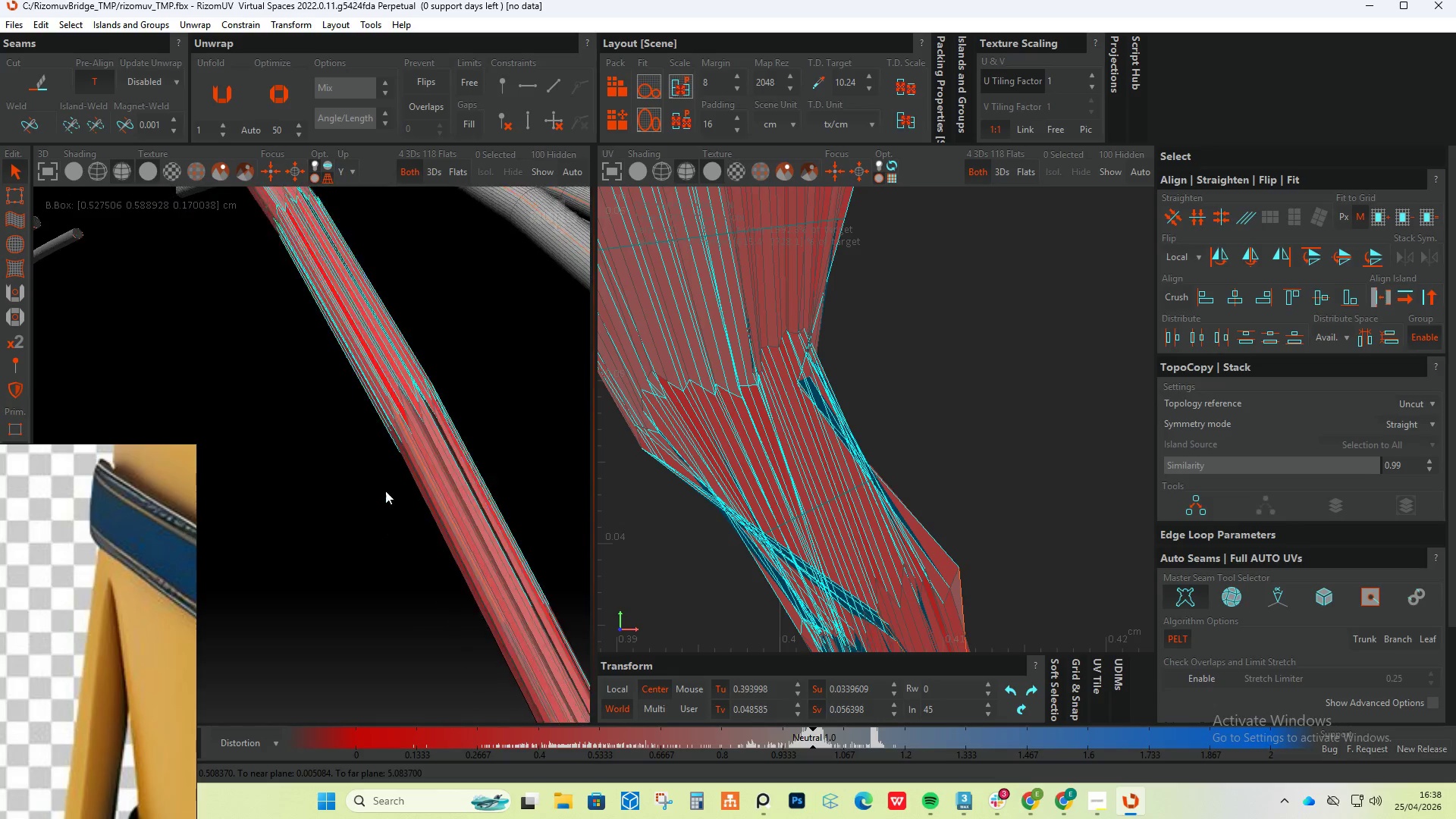 
scroll: coordinate [874, 438], scroll_direction: down, amount: 17.0
 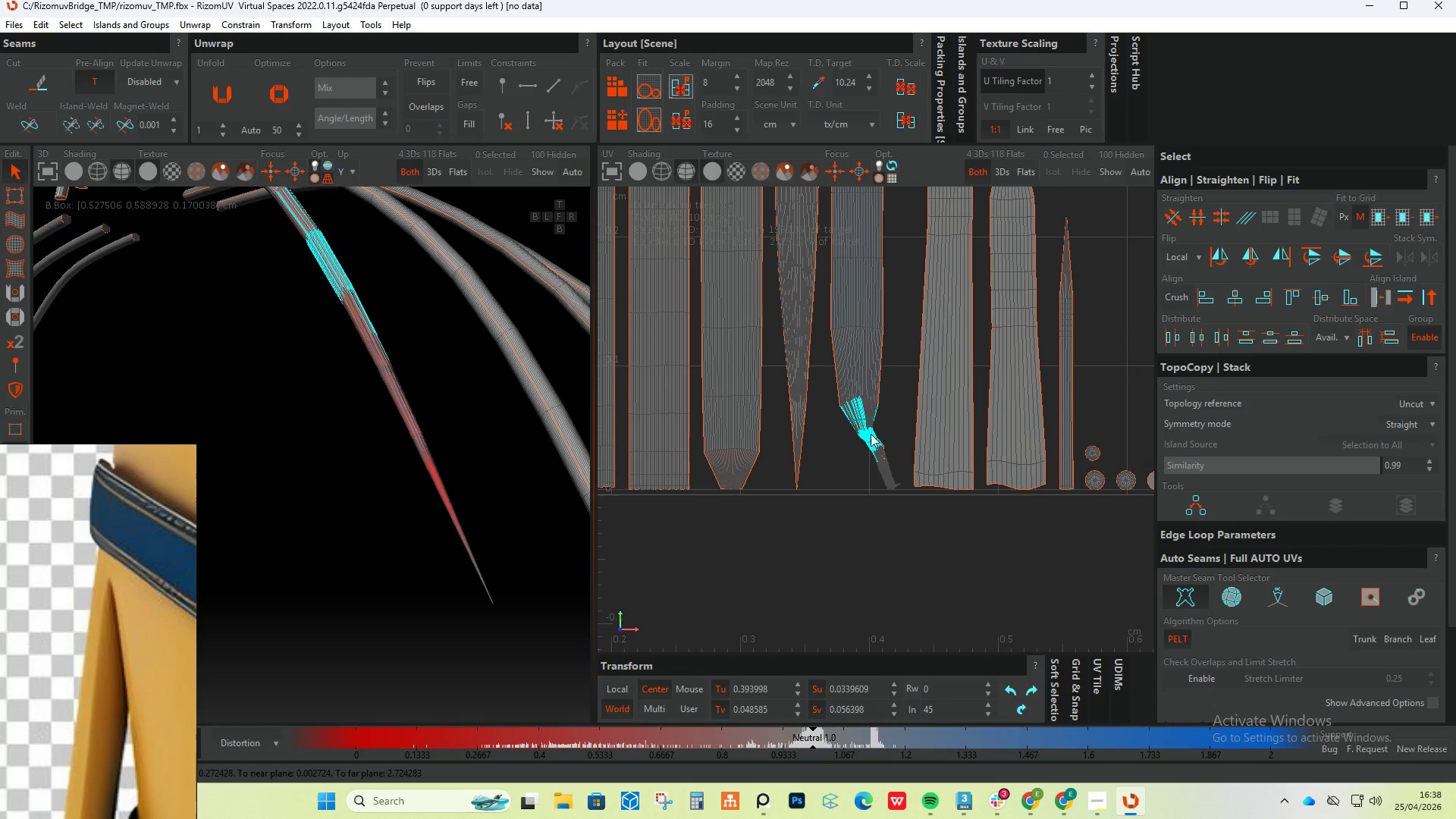 
left_click_drag(start_coordinate=[902, 387], to_coordinate=[845, 511])
 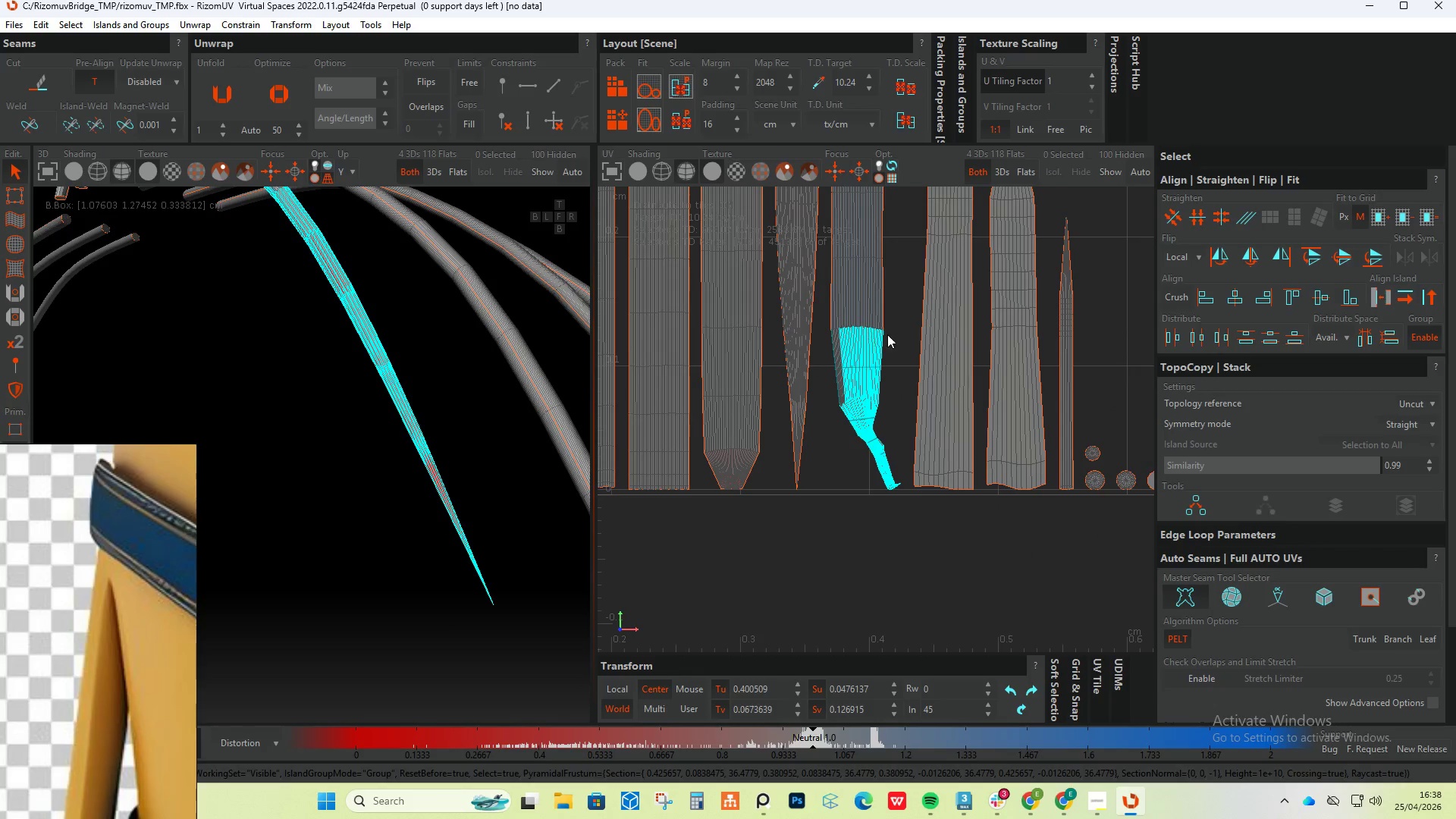 
left_click_drag(start_coordinate=[895, 334], to_coordinate=[826, 532])
 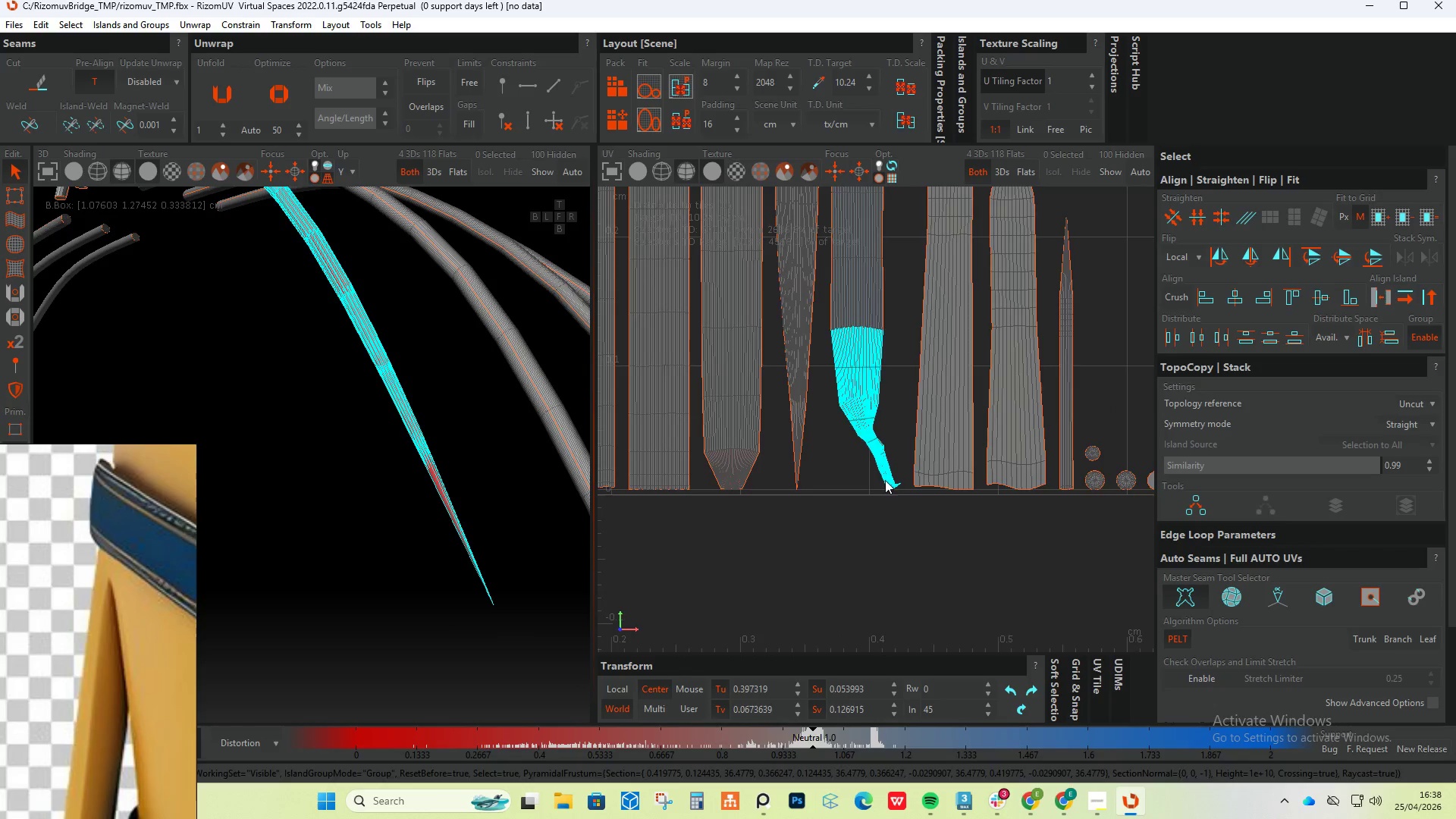 
scroll: coordinate [890, 478], scroll_direction: none, amount: 0.0
 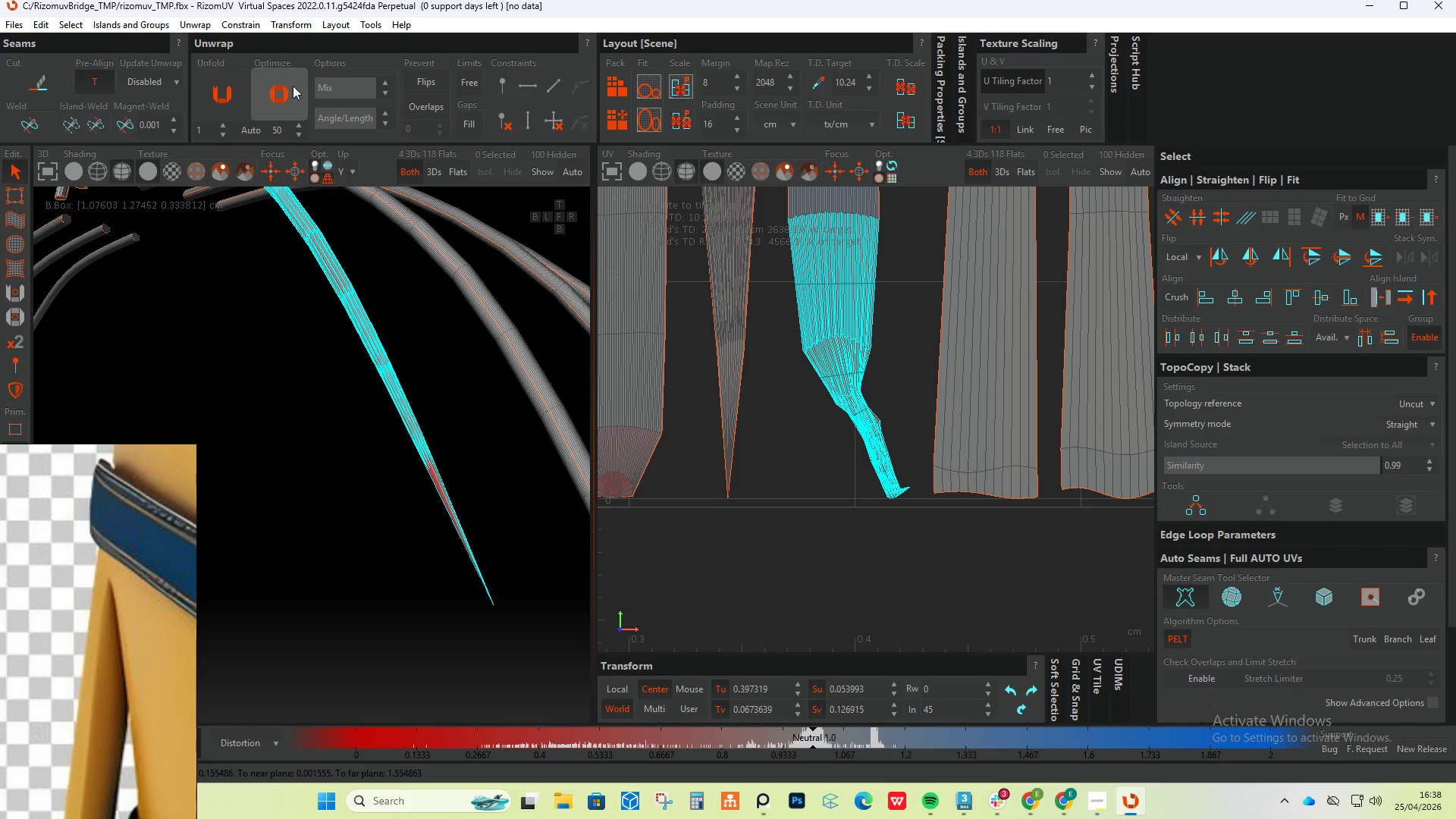 
left_click([293, 86])
 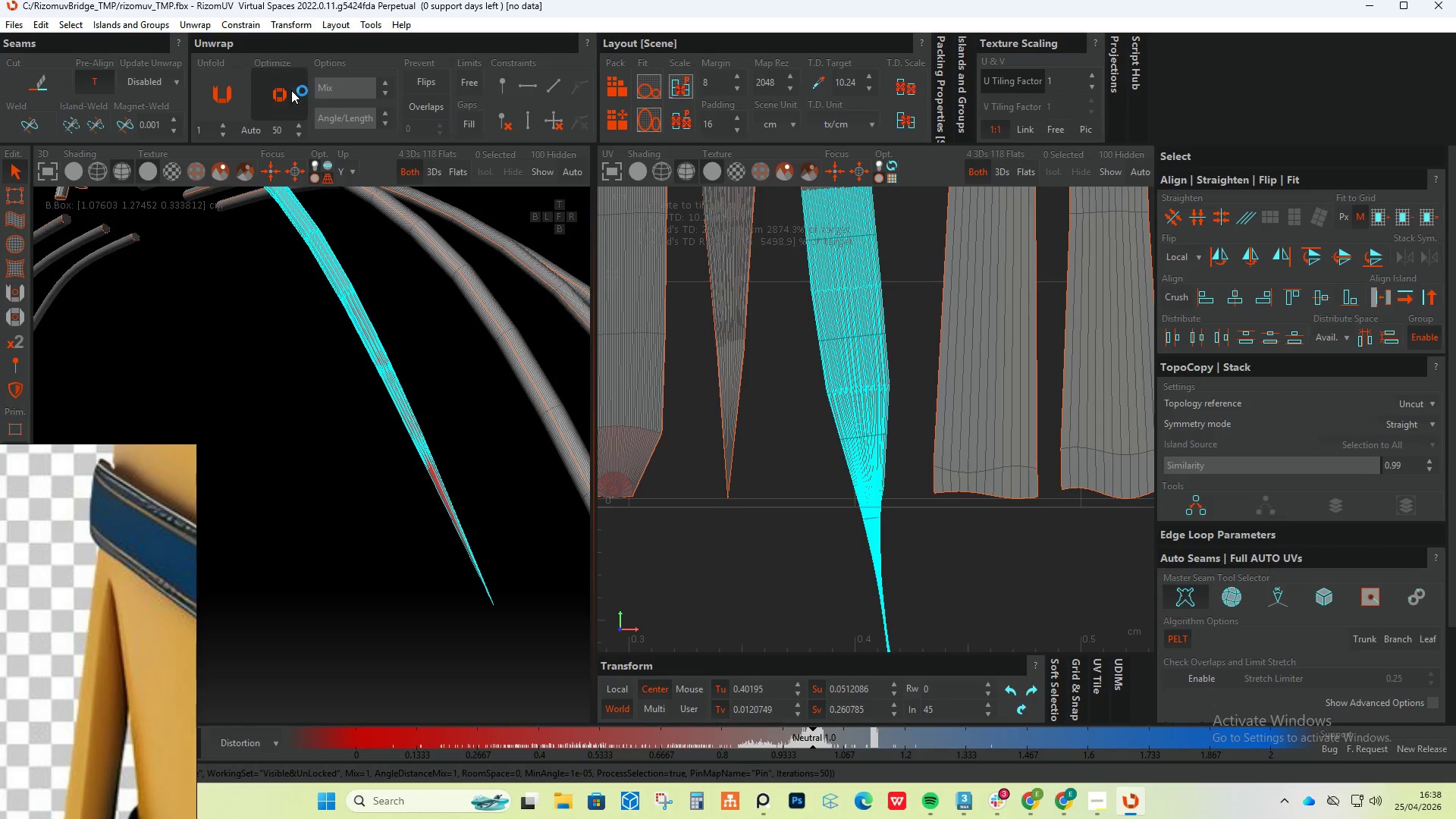 
double_click([291, 90])
 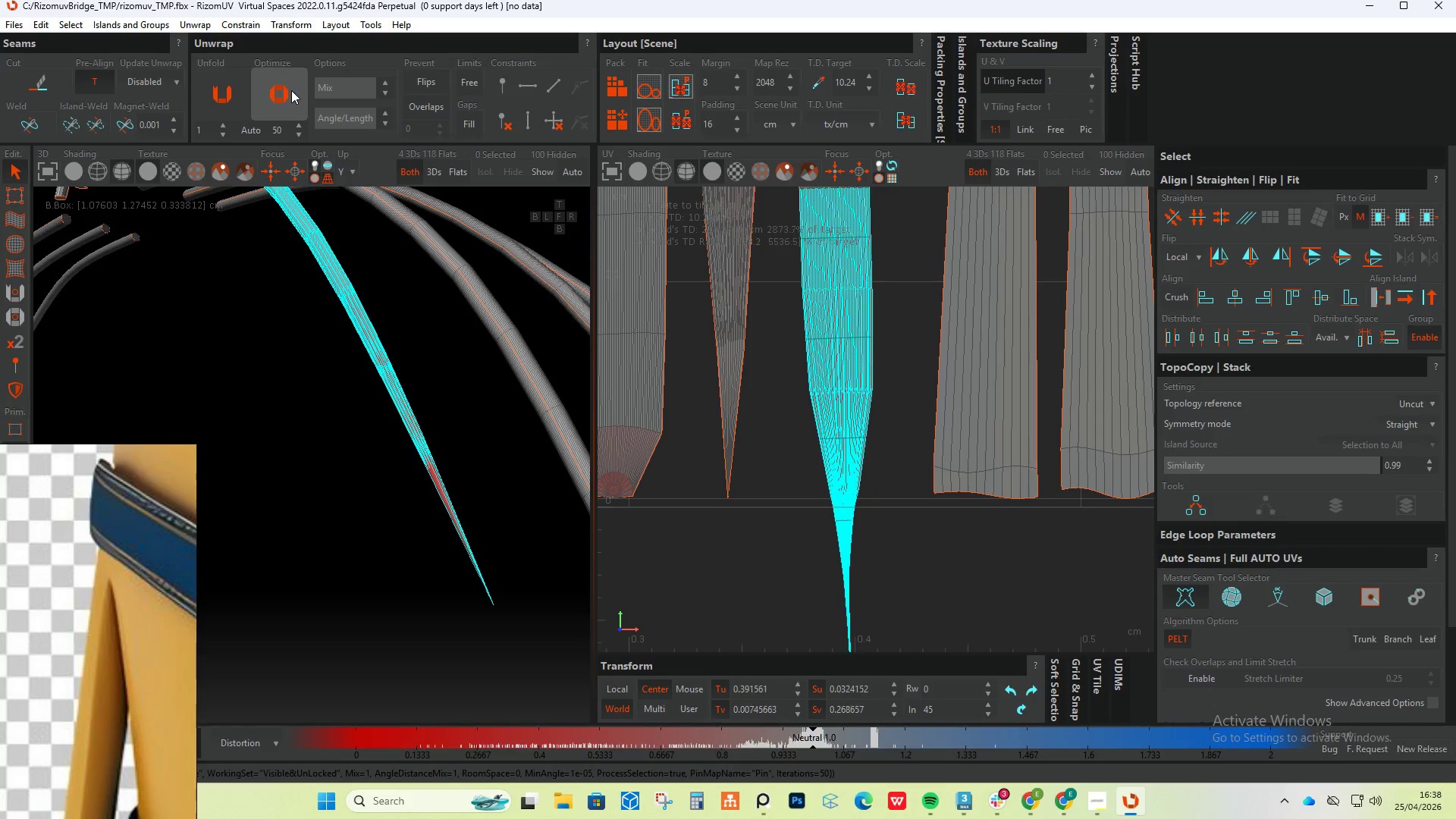 
triple_click([291, 90])
 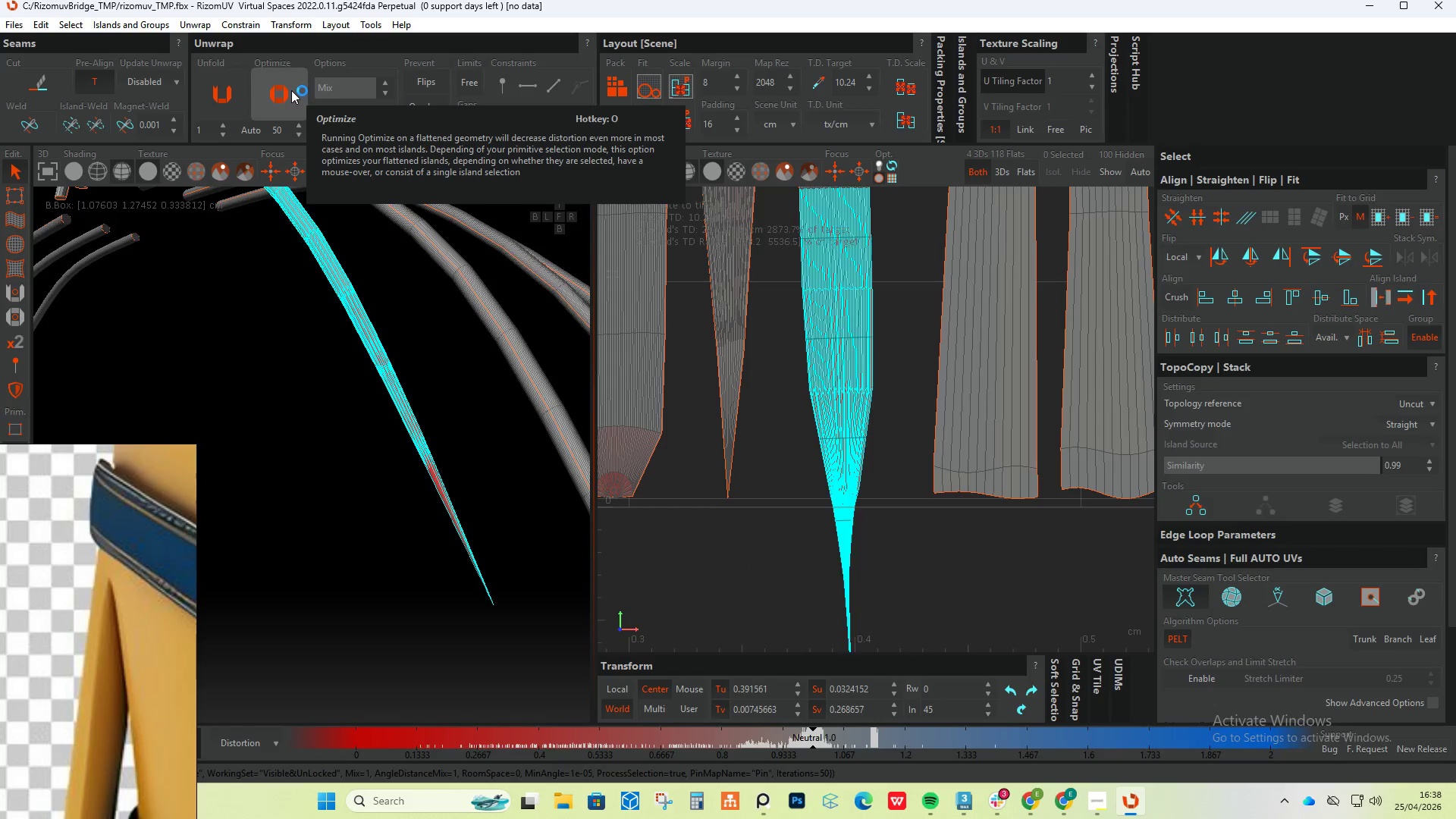 
triple_click([291, 90])
 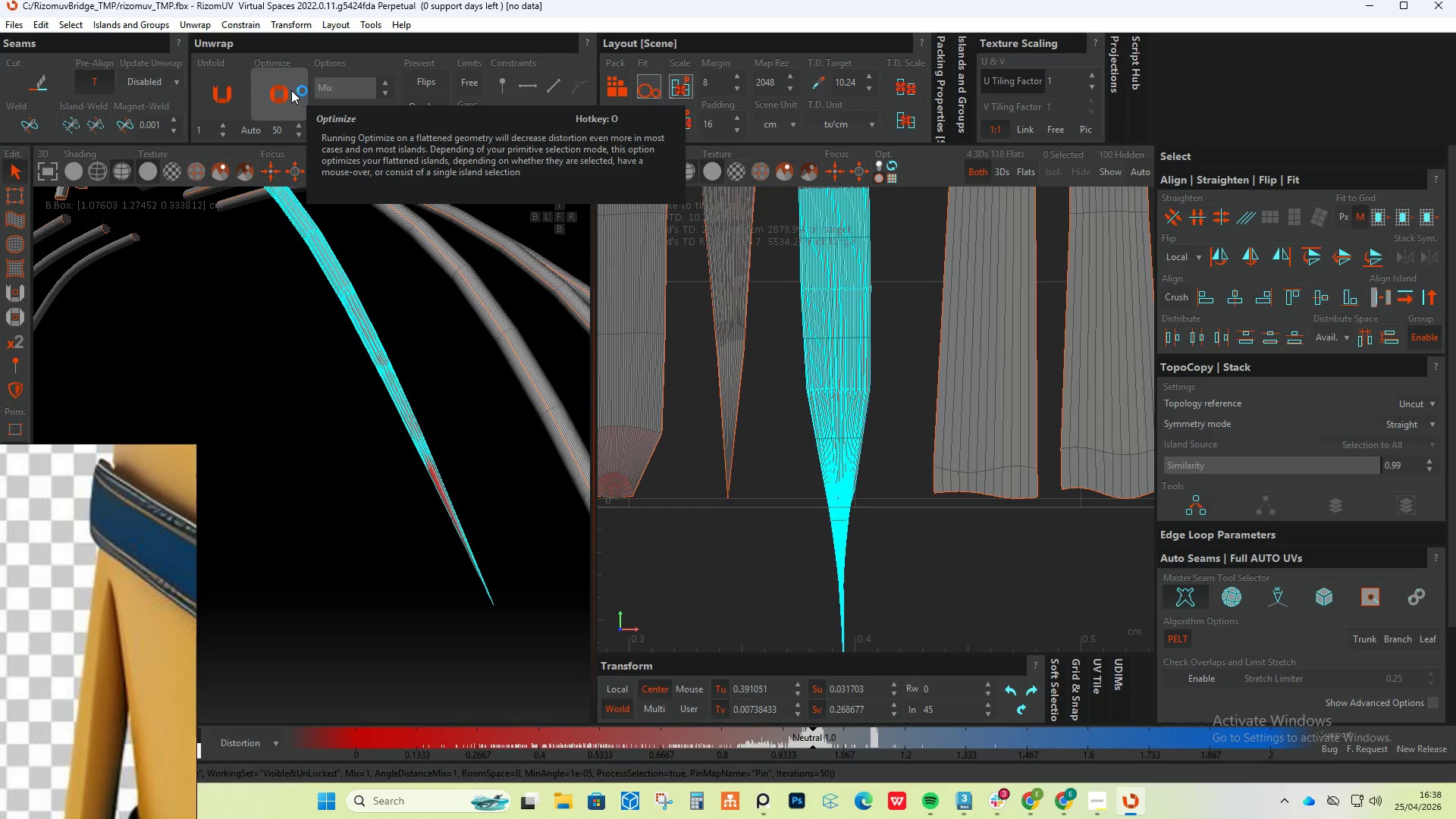 
triple_click([291, 90])
 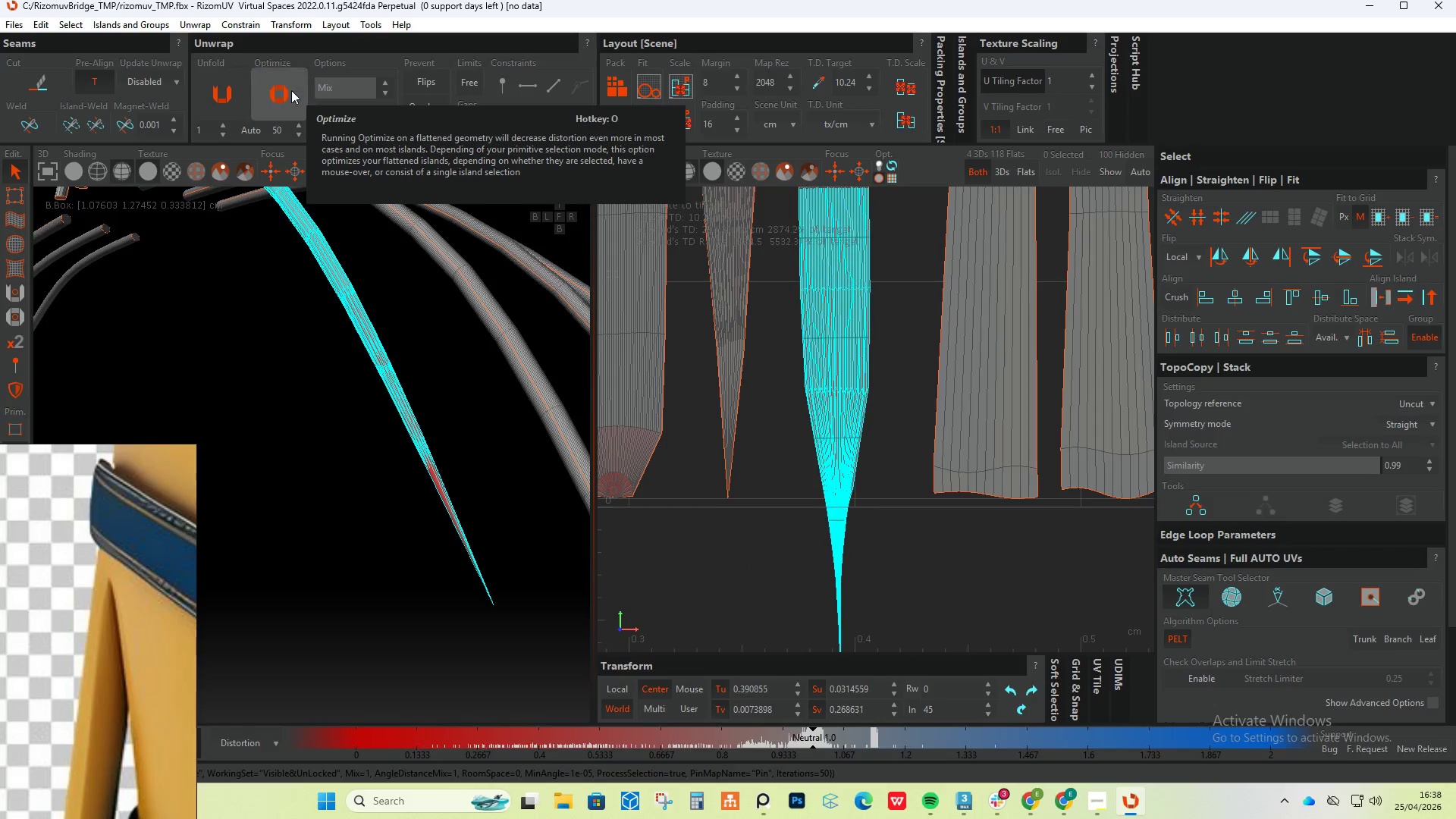 
triple_click([291, 90])
 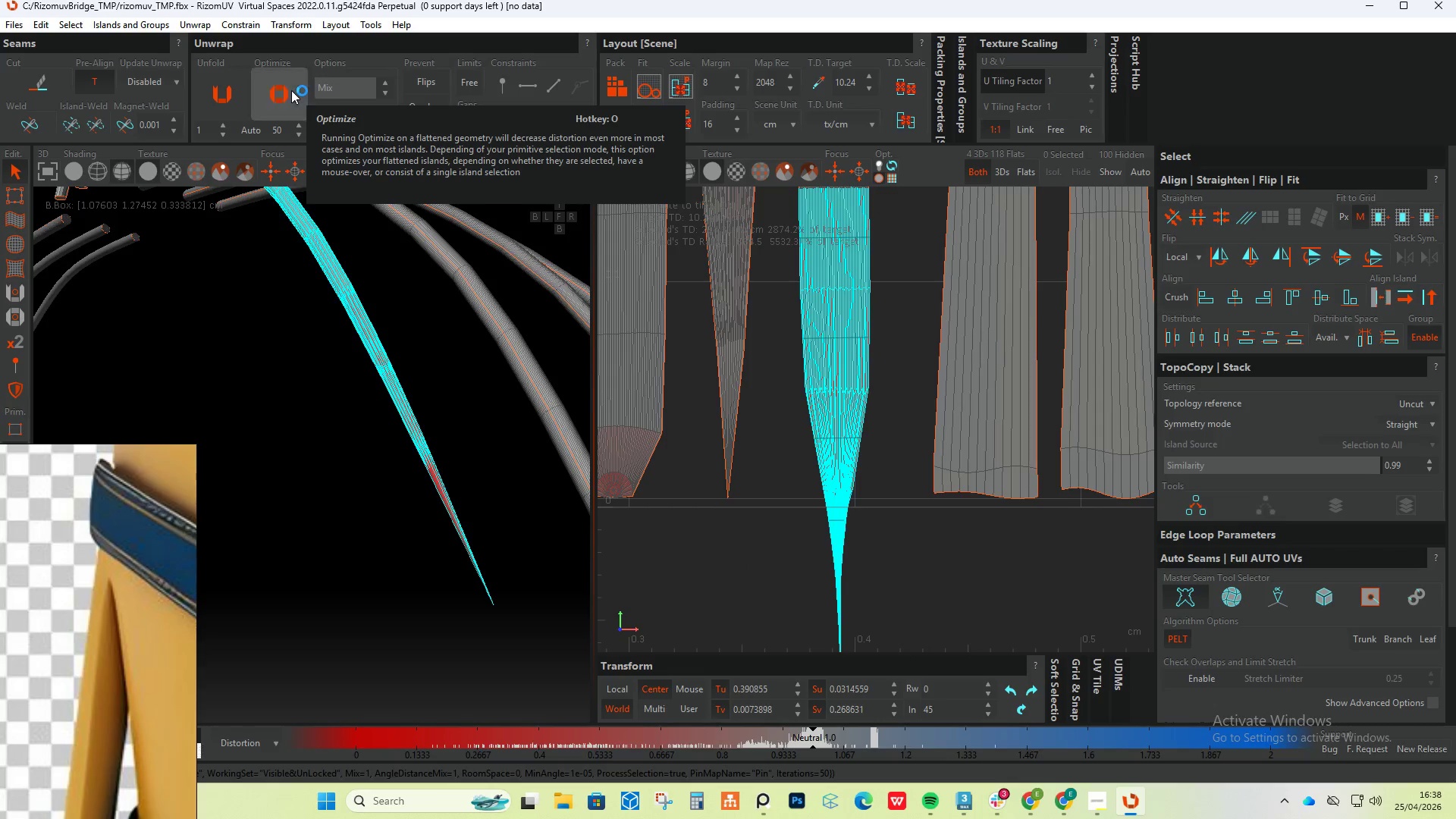 
triple_click([291, 90])
 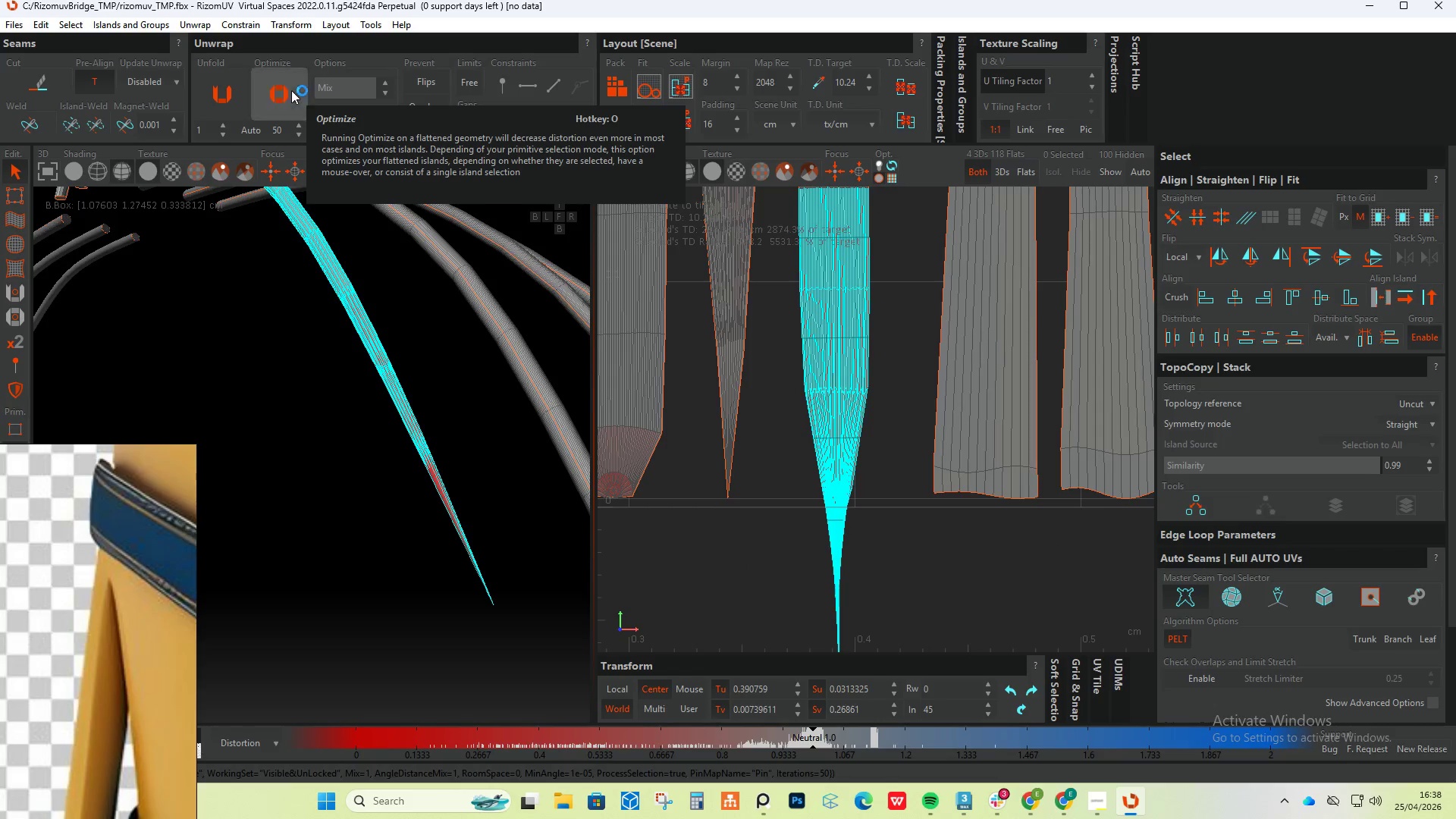 
triple_click([291, 90])
 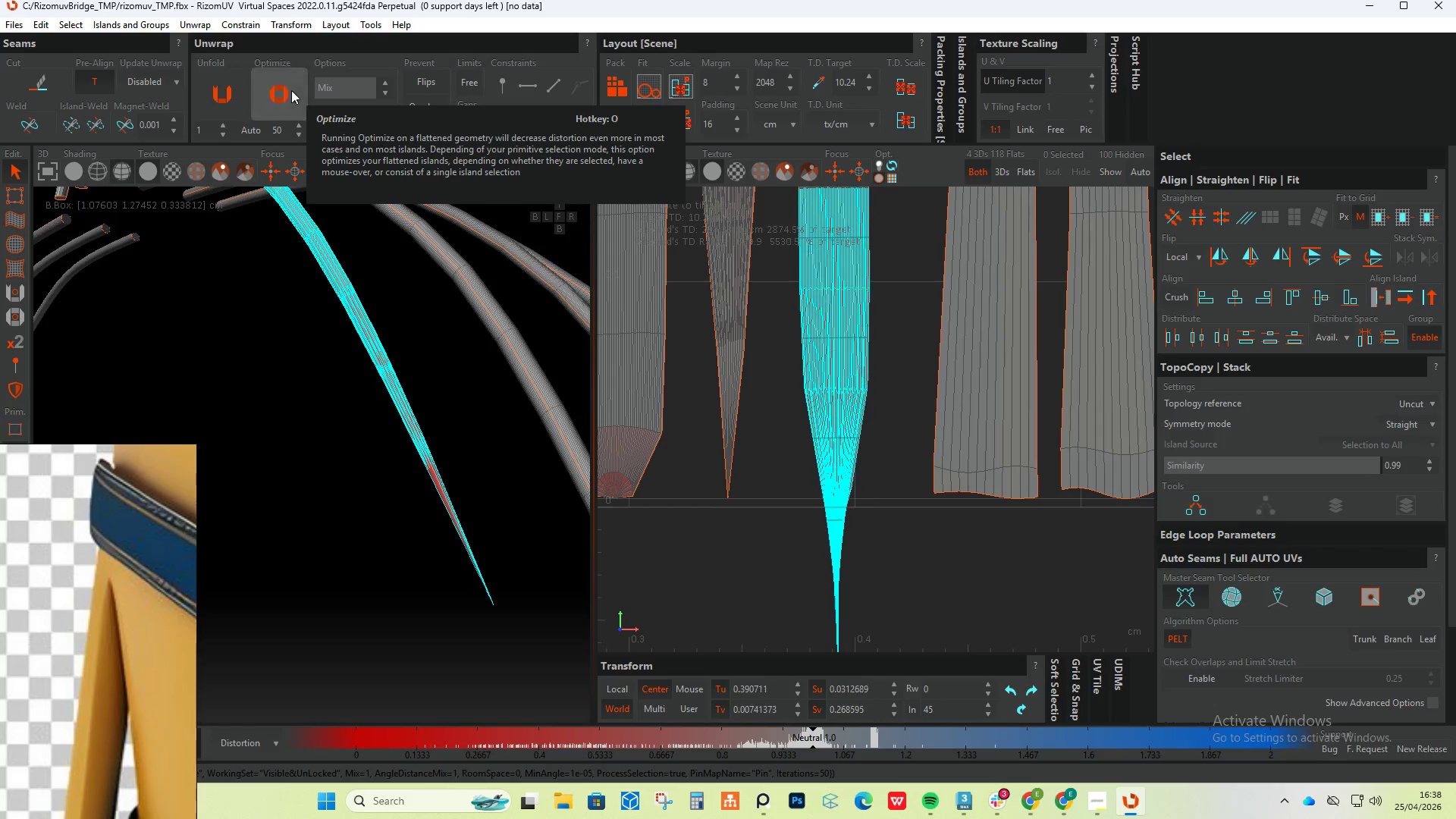 
triple_click([291, 90])
 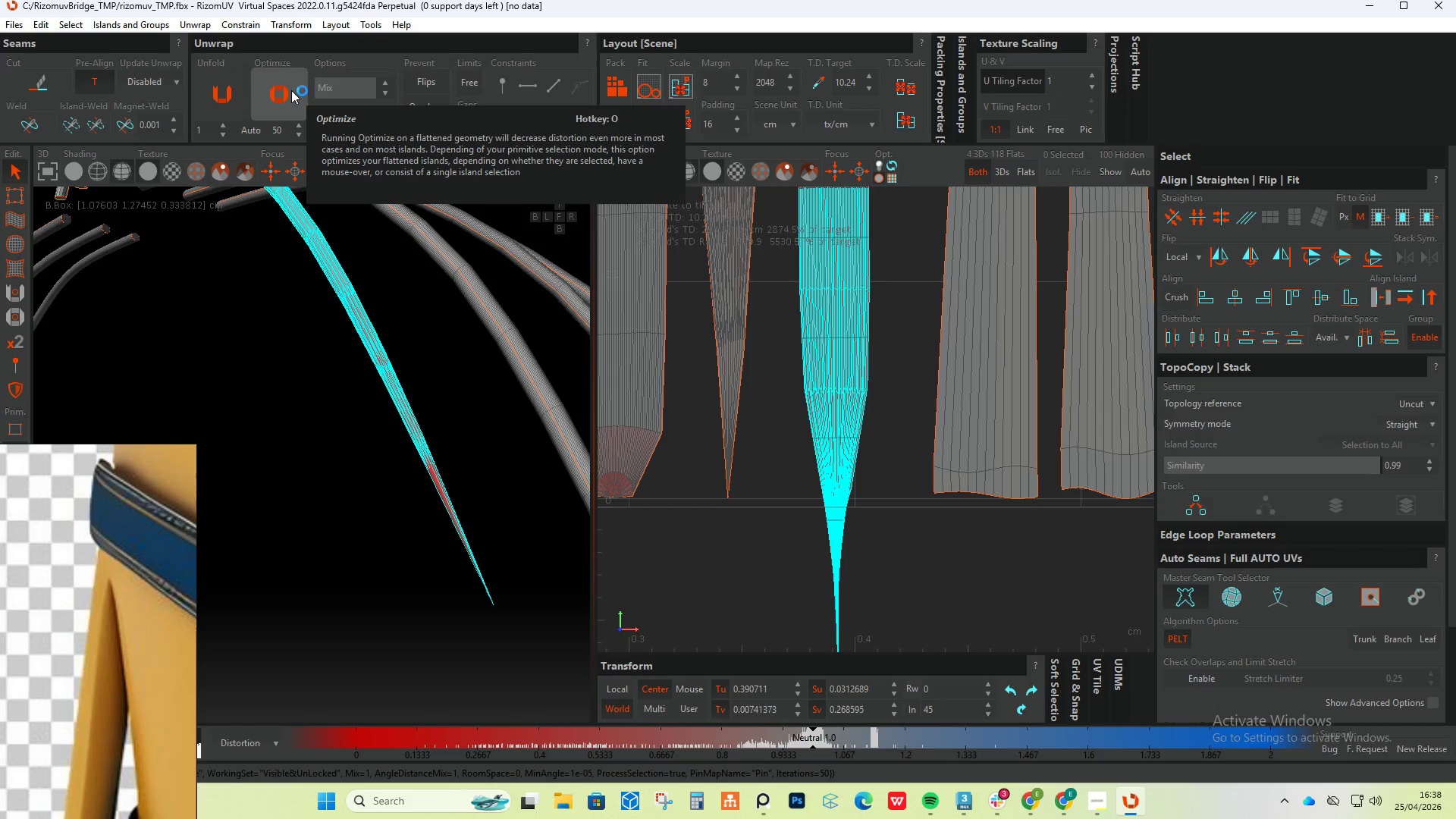 
triple_click([291, 90])
 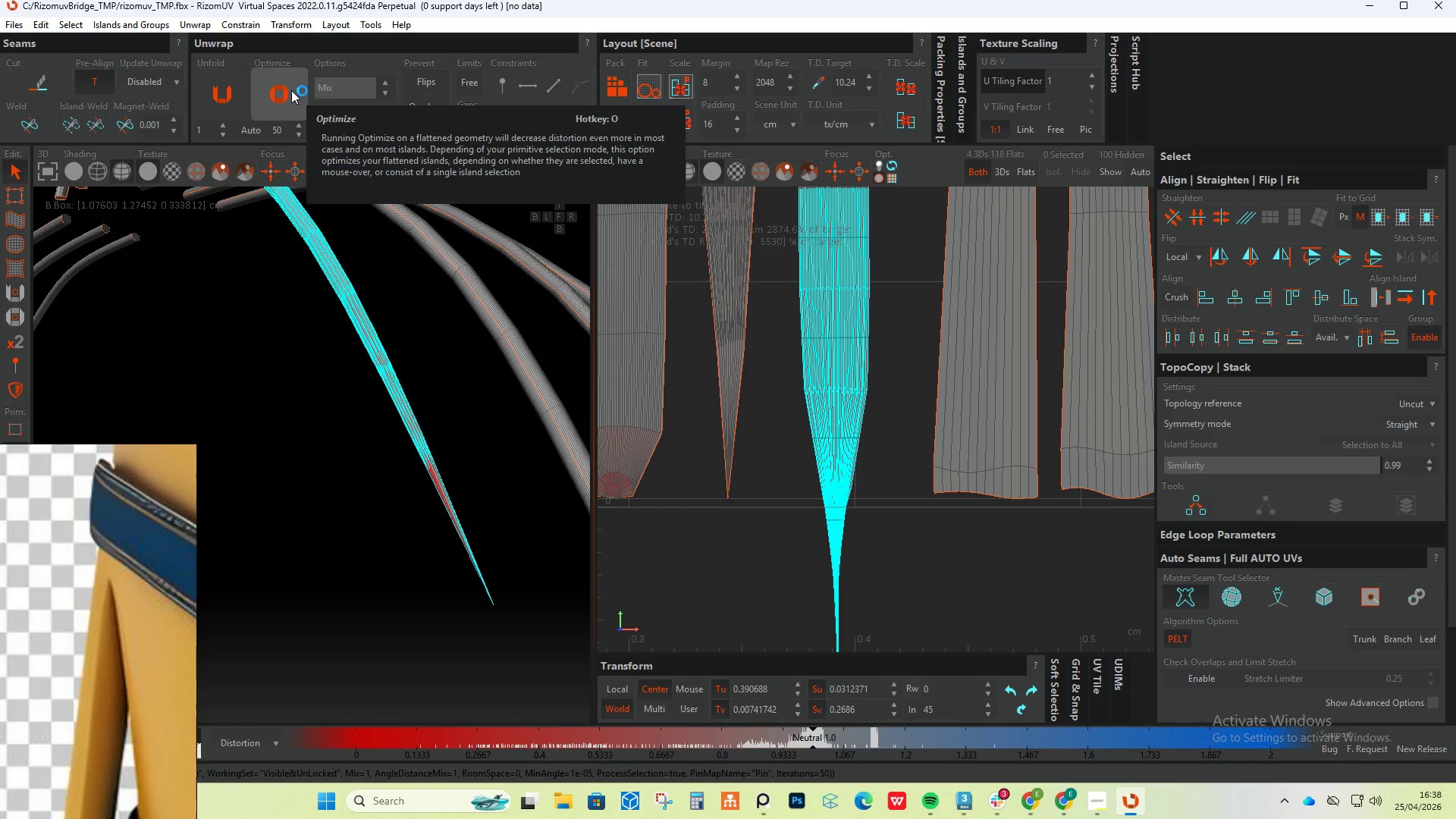 
triple_click([291, 90])
 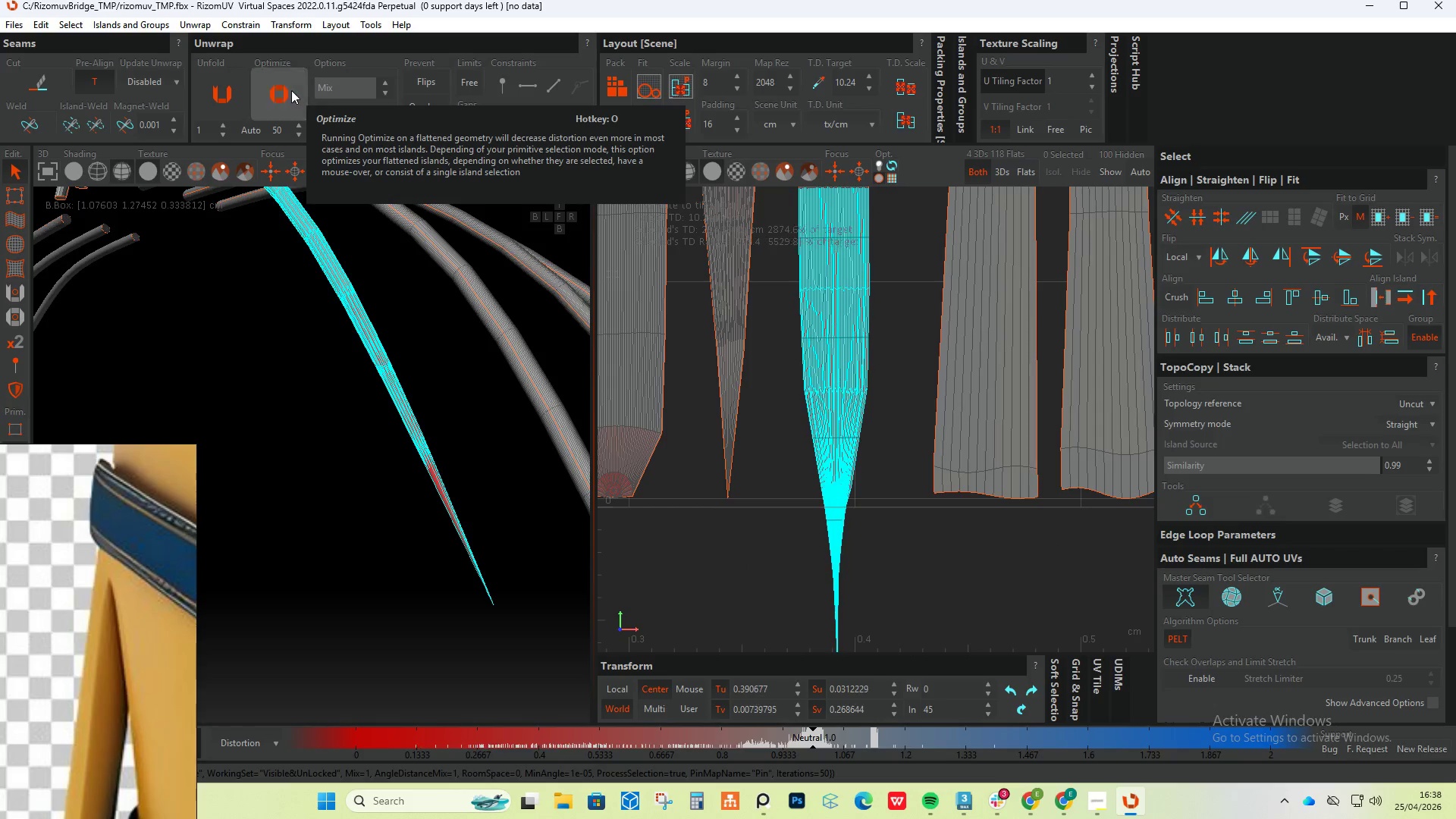 
triple_click([291, 90])
 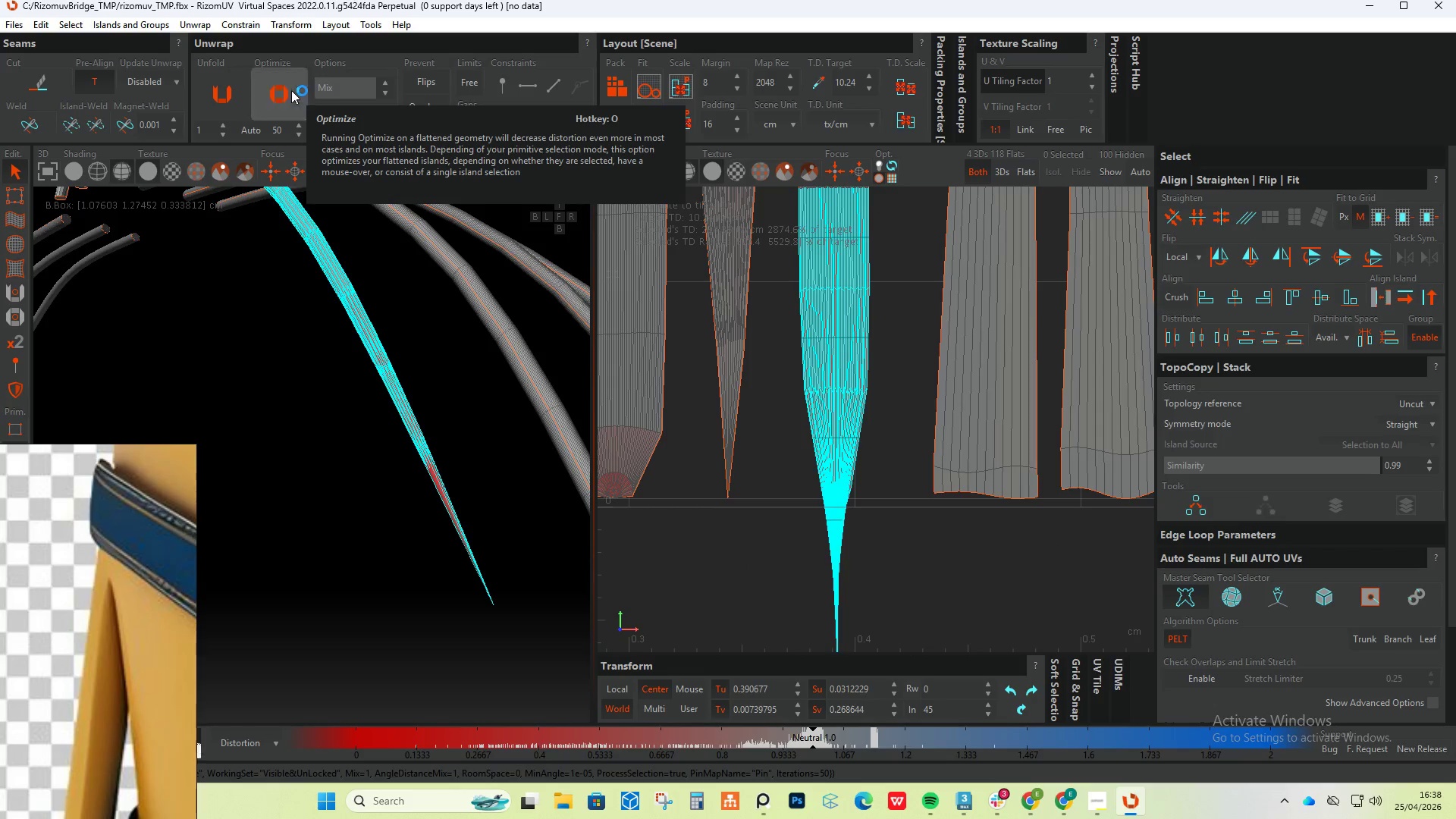 
triple_click([291, 90])
 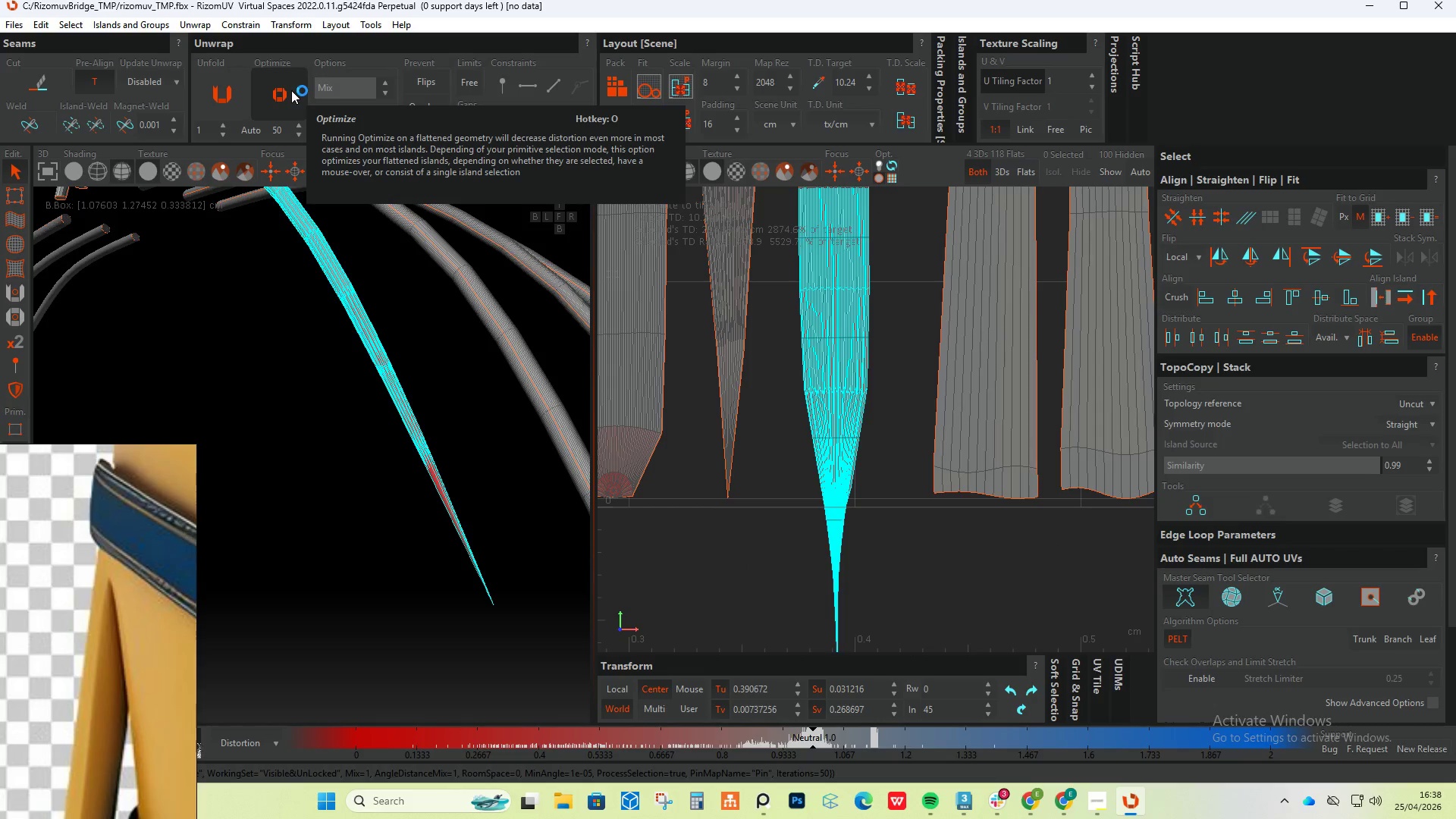 
triple_click([291, 90])
 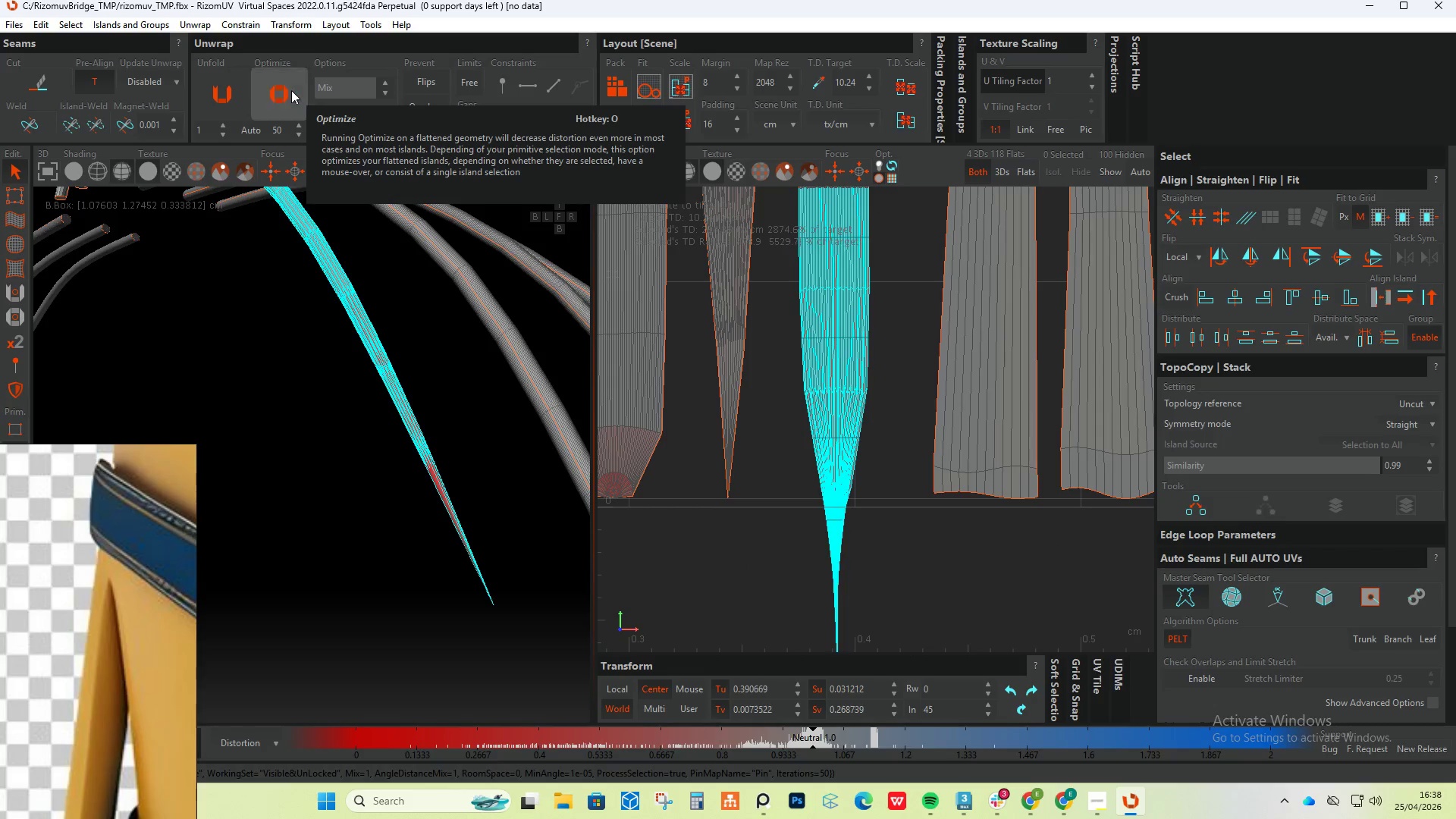 
triple_click([291, 90])
 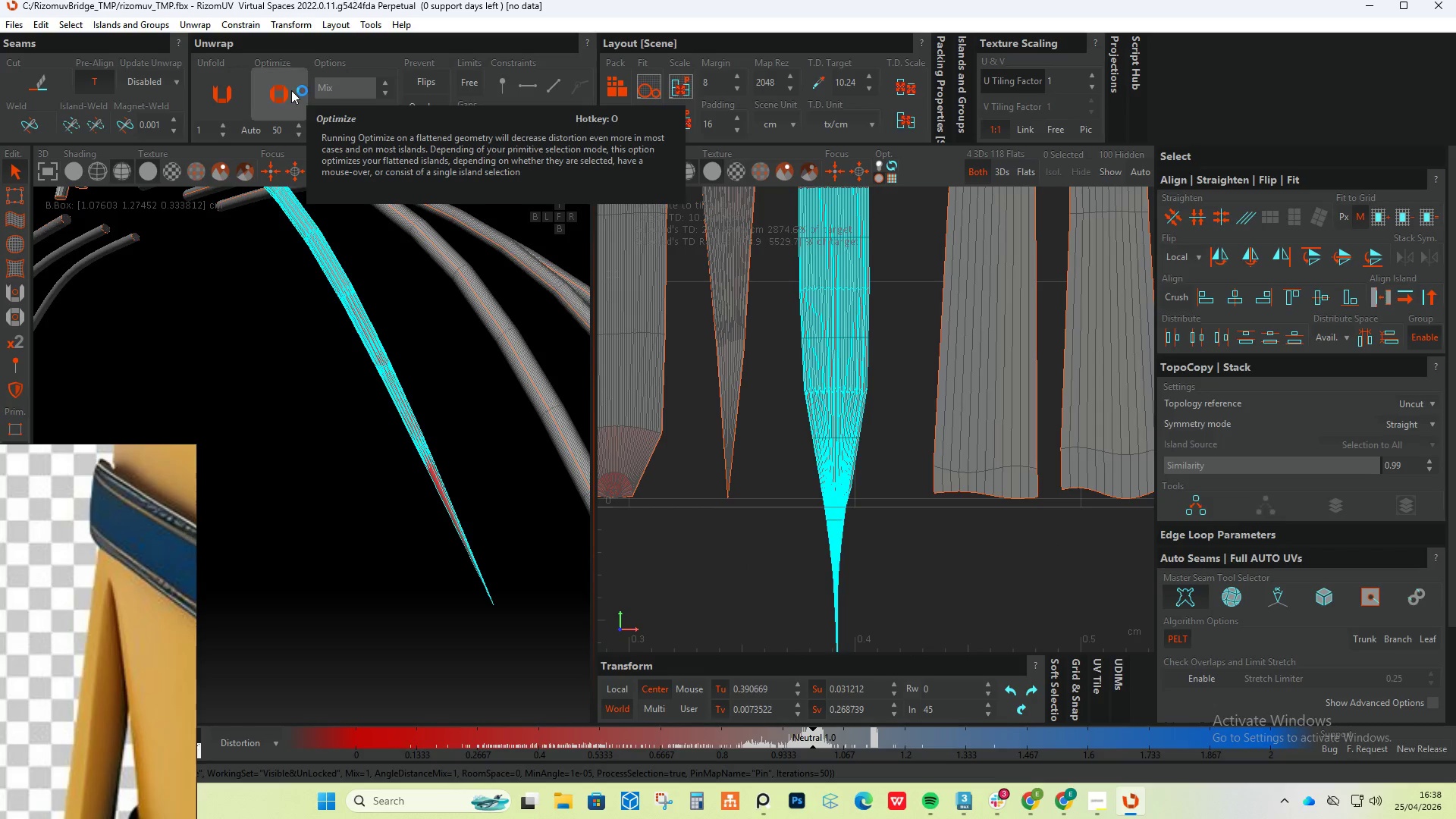 
triple_click([291, 90])
 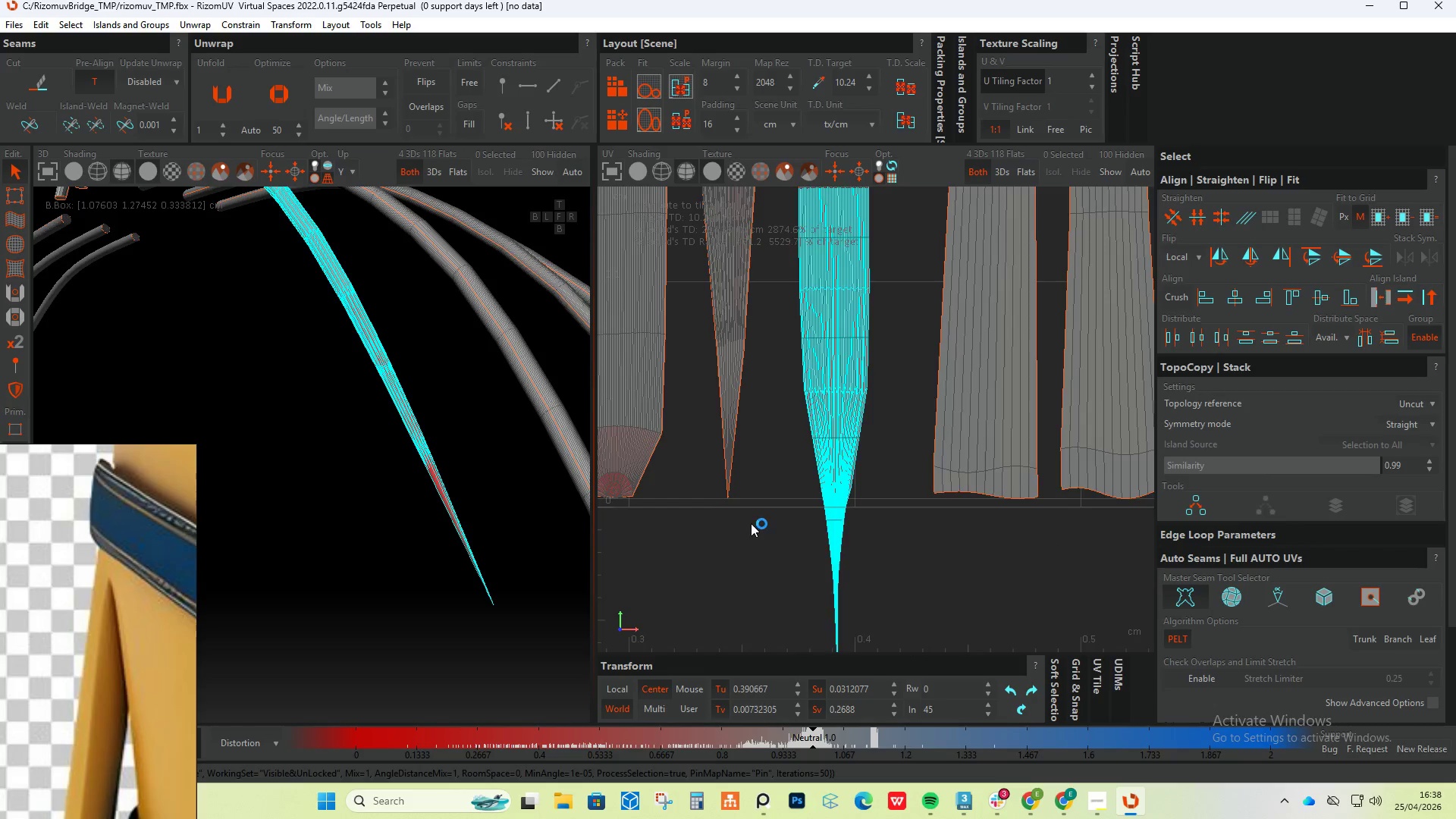 
scroll: coordinate [965, 532], scroll_direction: up, amount: 2.0
 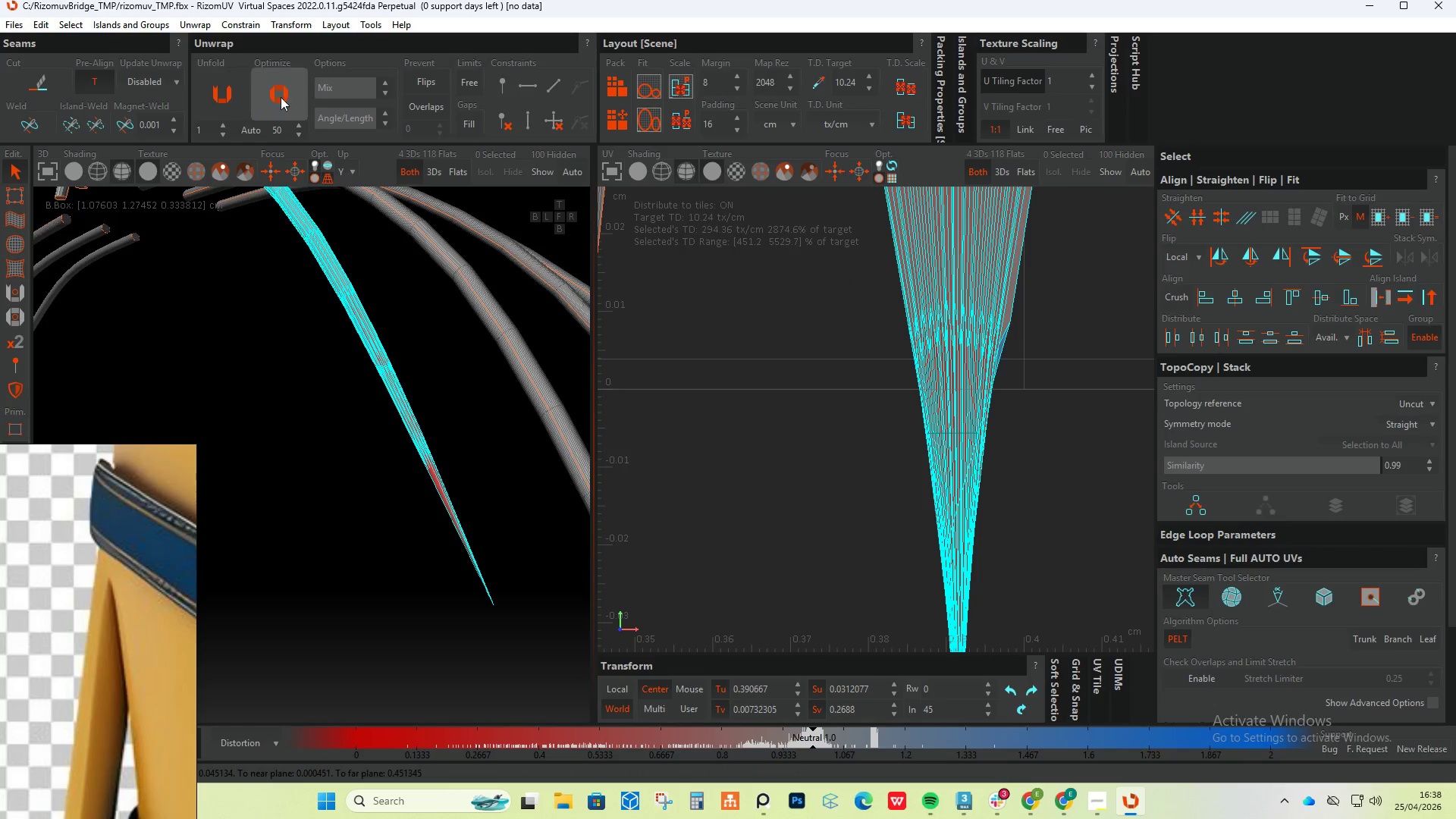 
double_click([285, 93])
 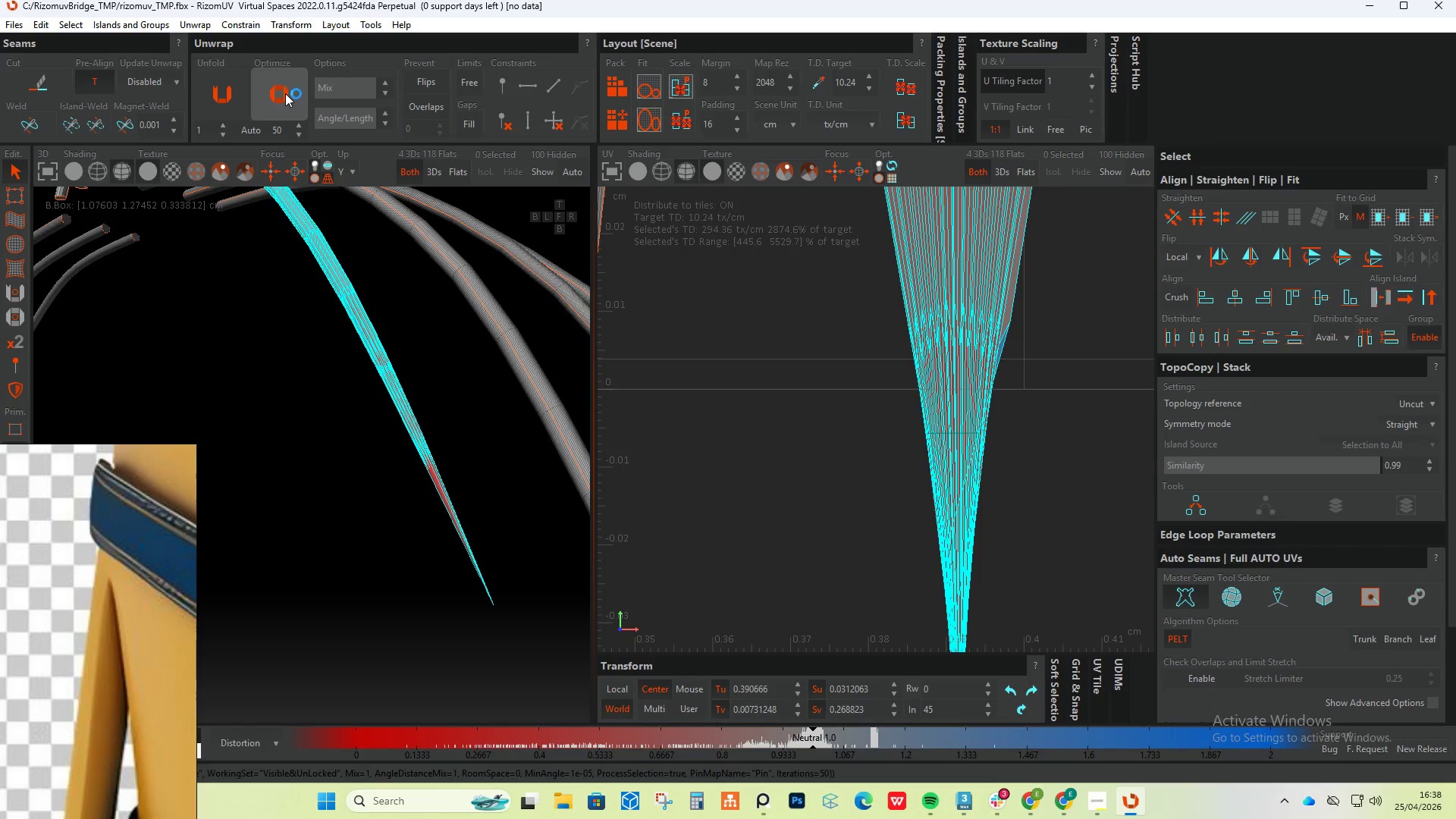 
triple_click([285, 93])
 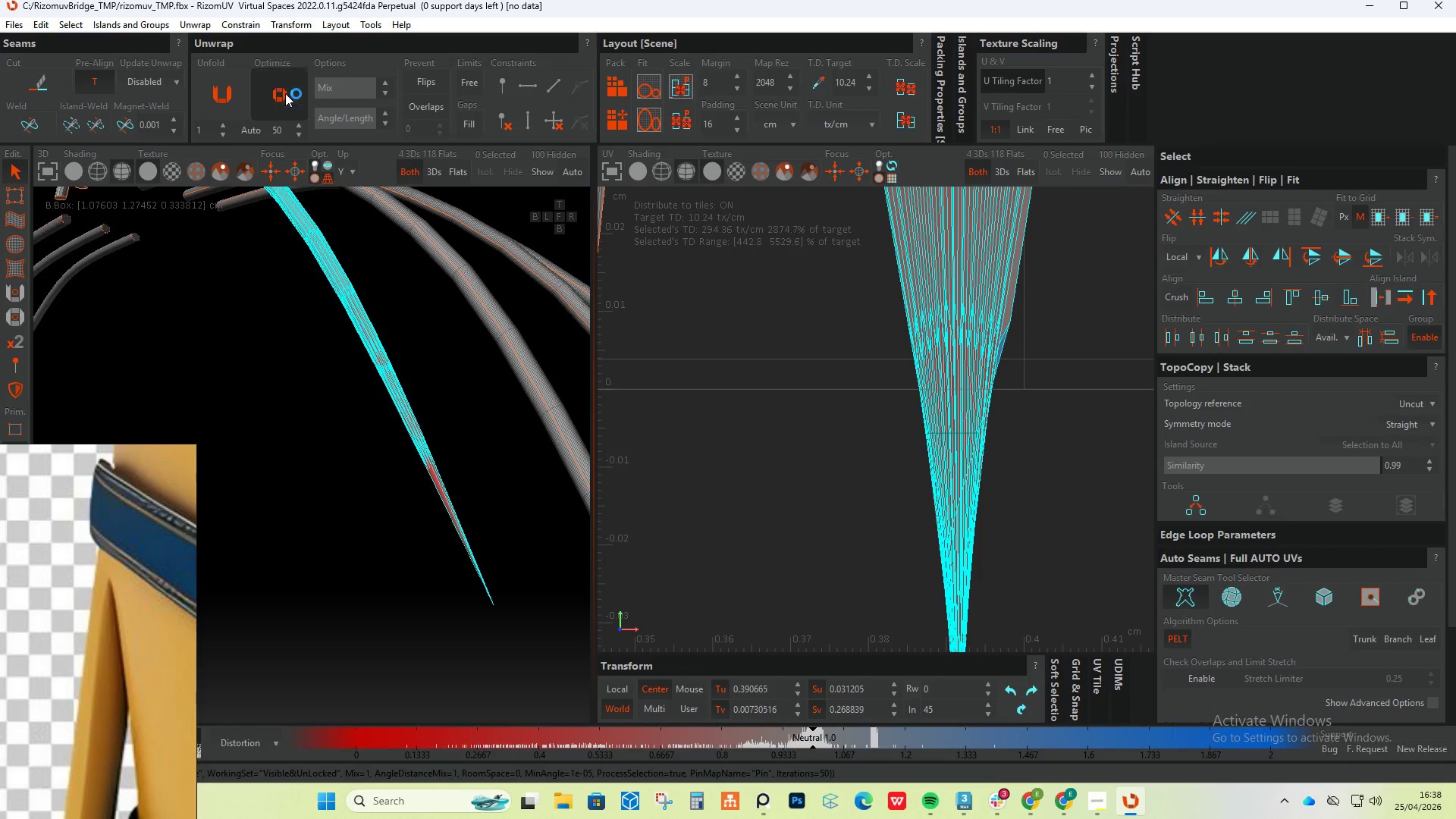 
triple_click([285, 93])
 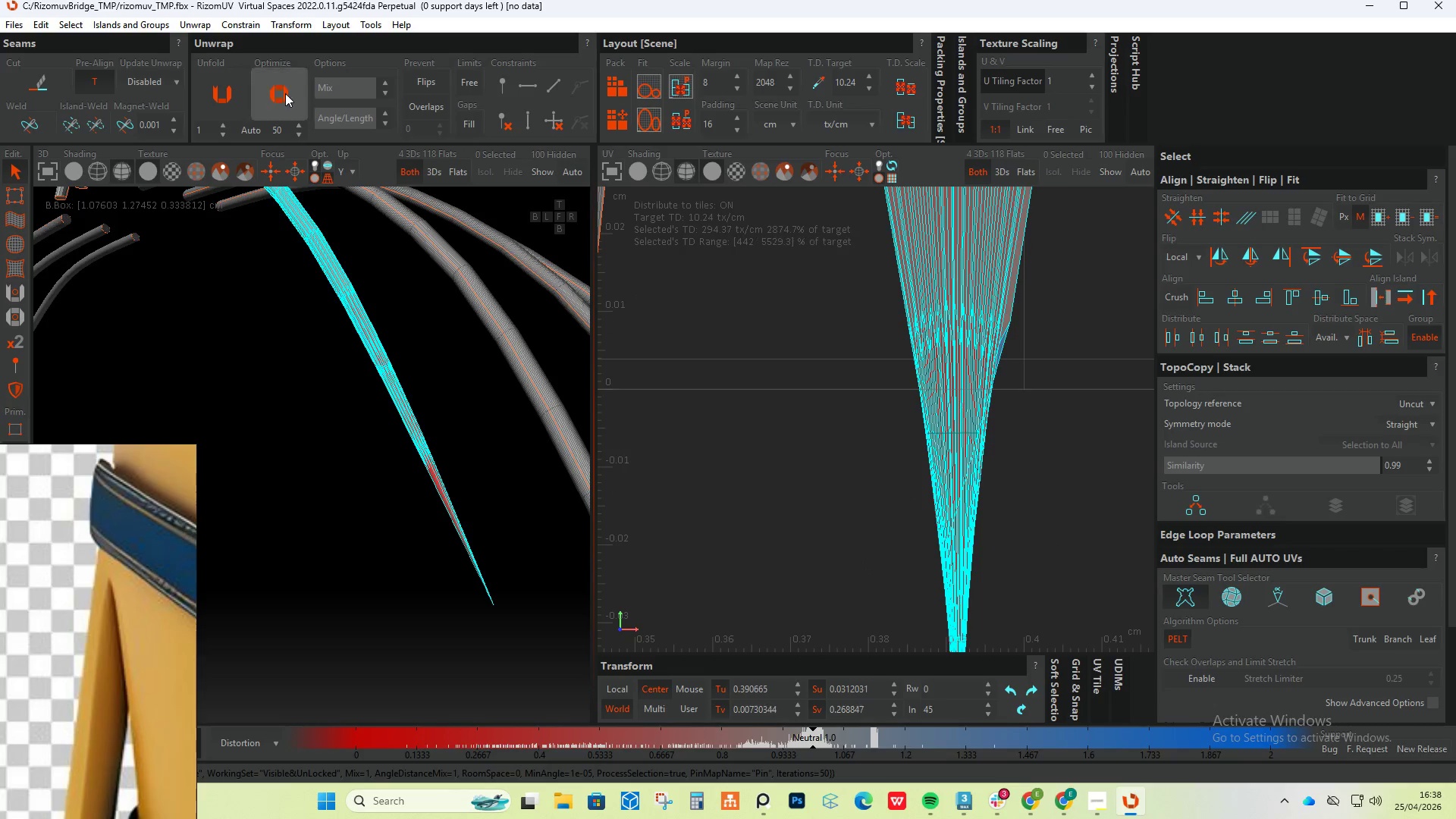 
triple_click([285, 93])
 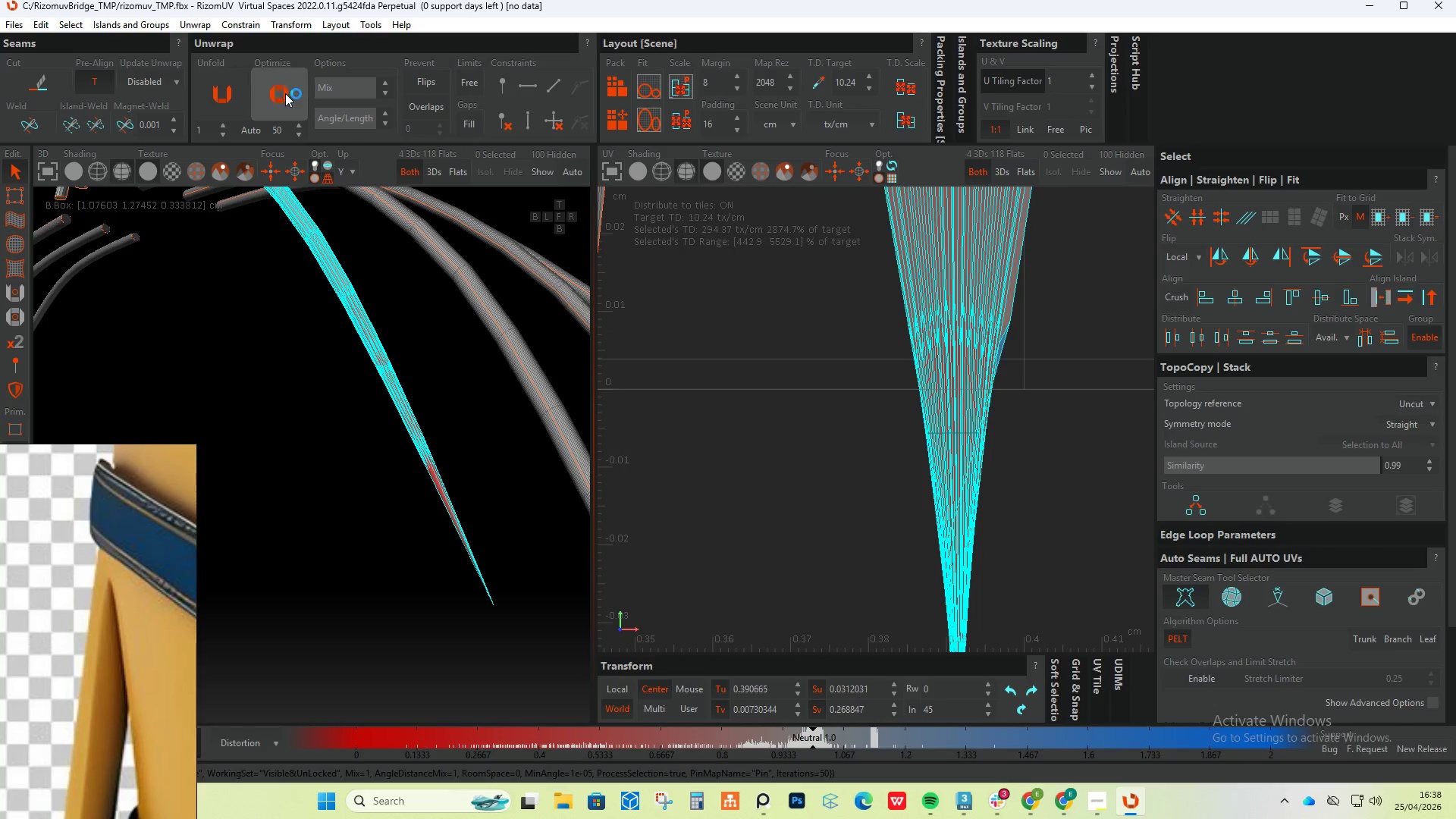 
triple_click([285, 93])
 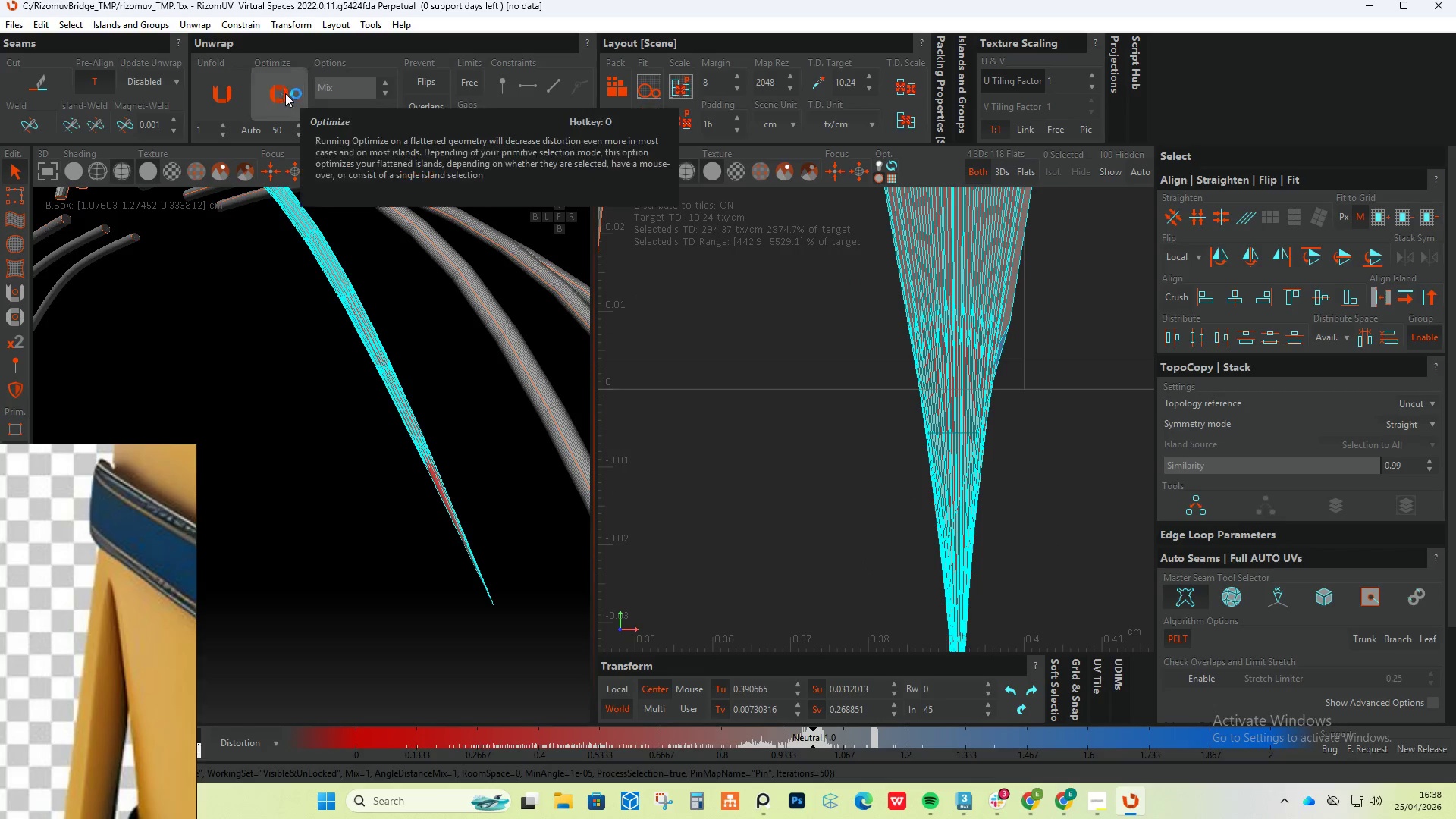 
triple_click([285, 93])
 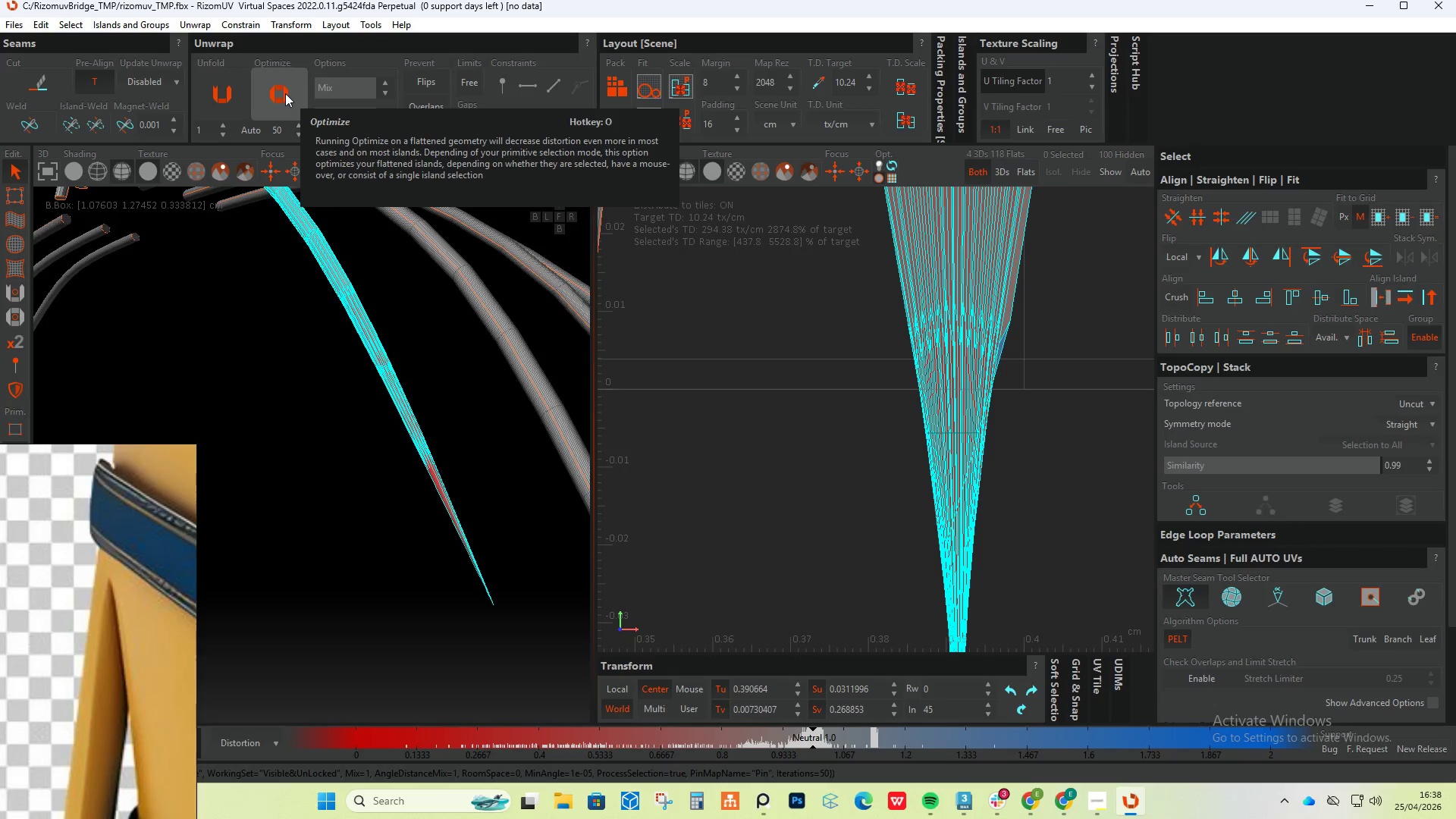 
triple_click([285, 93])
 